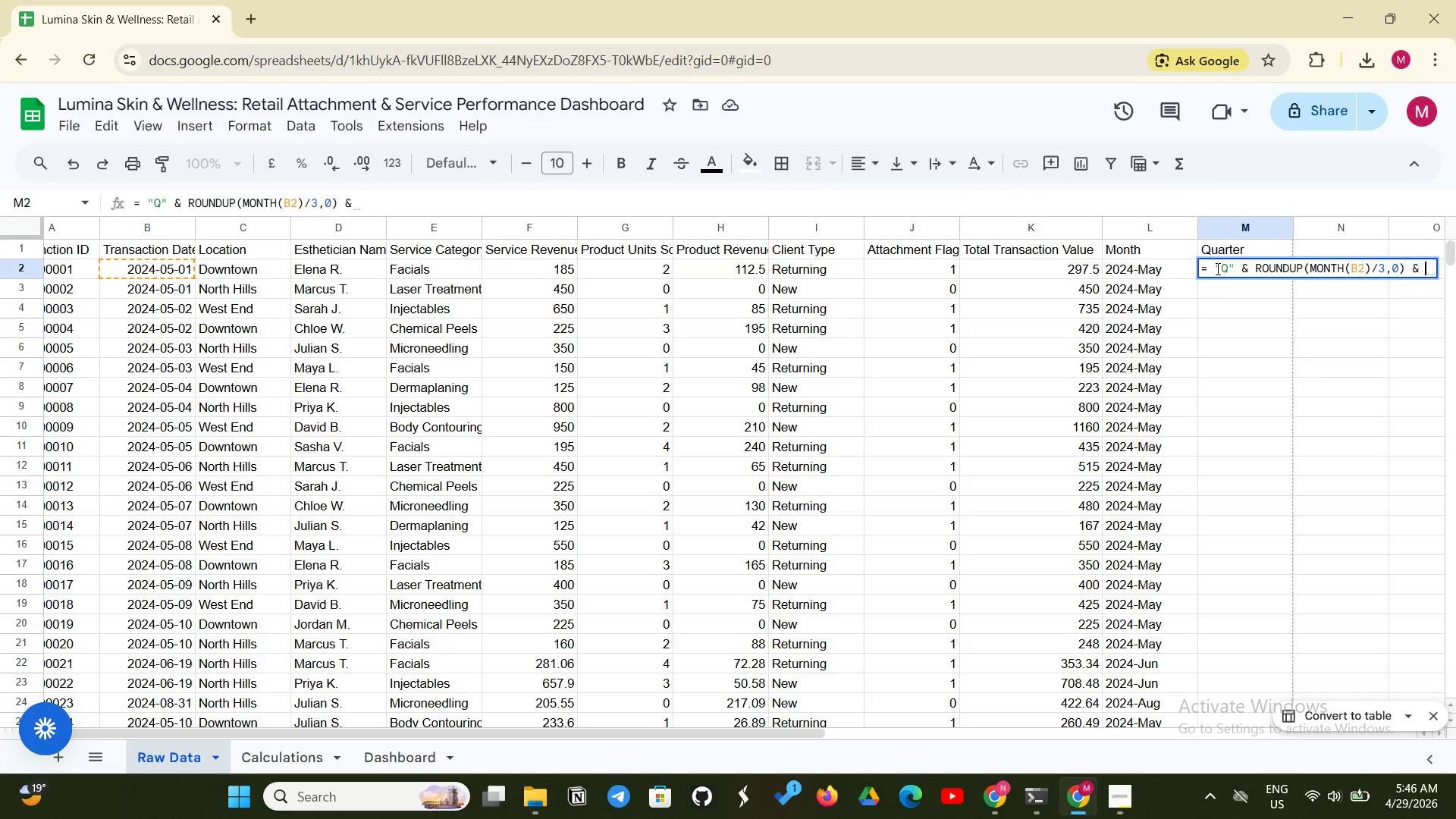 
key(Space)
 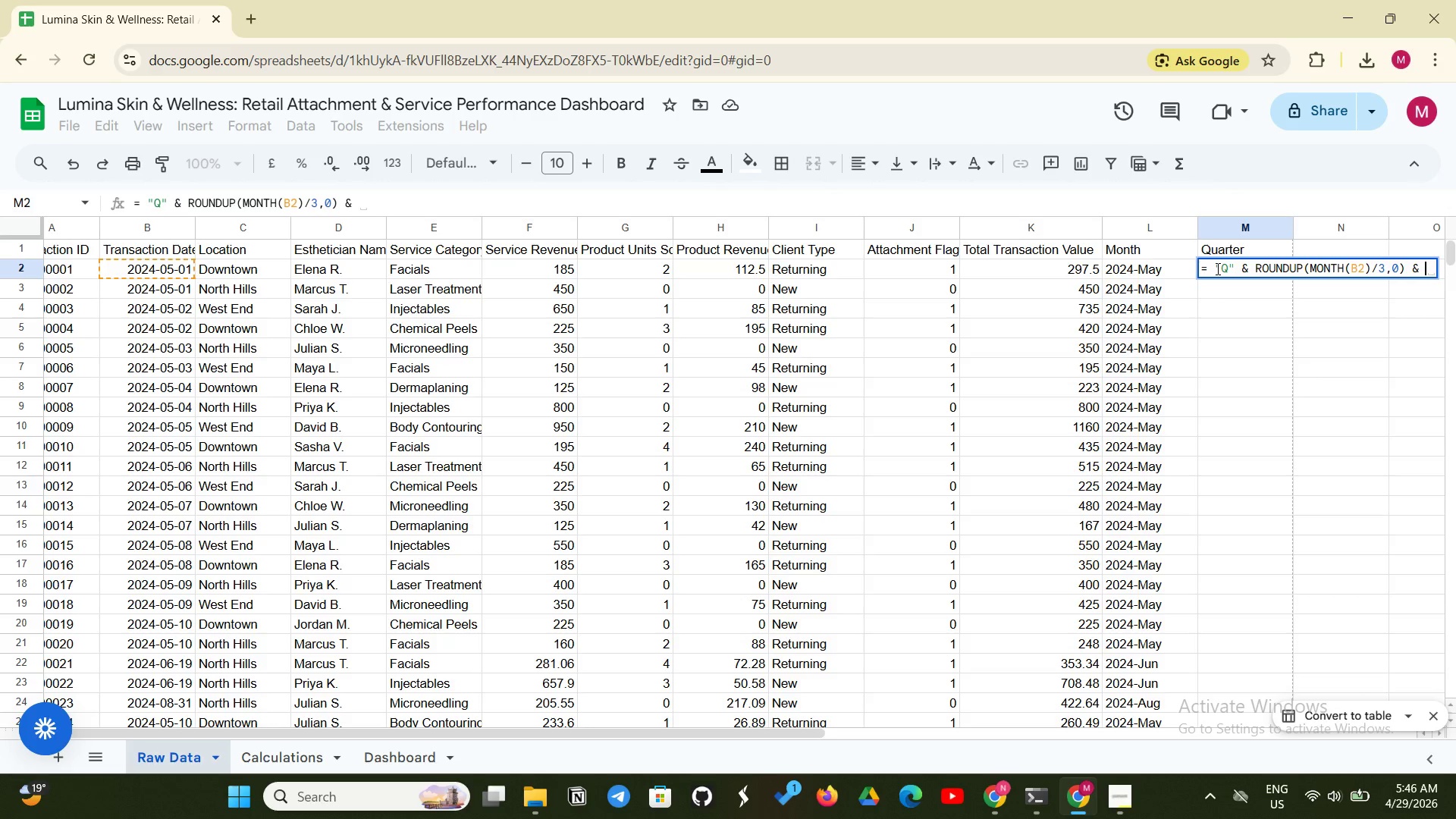 
key(Shift+Quote)
 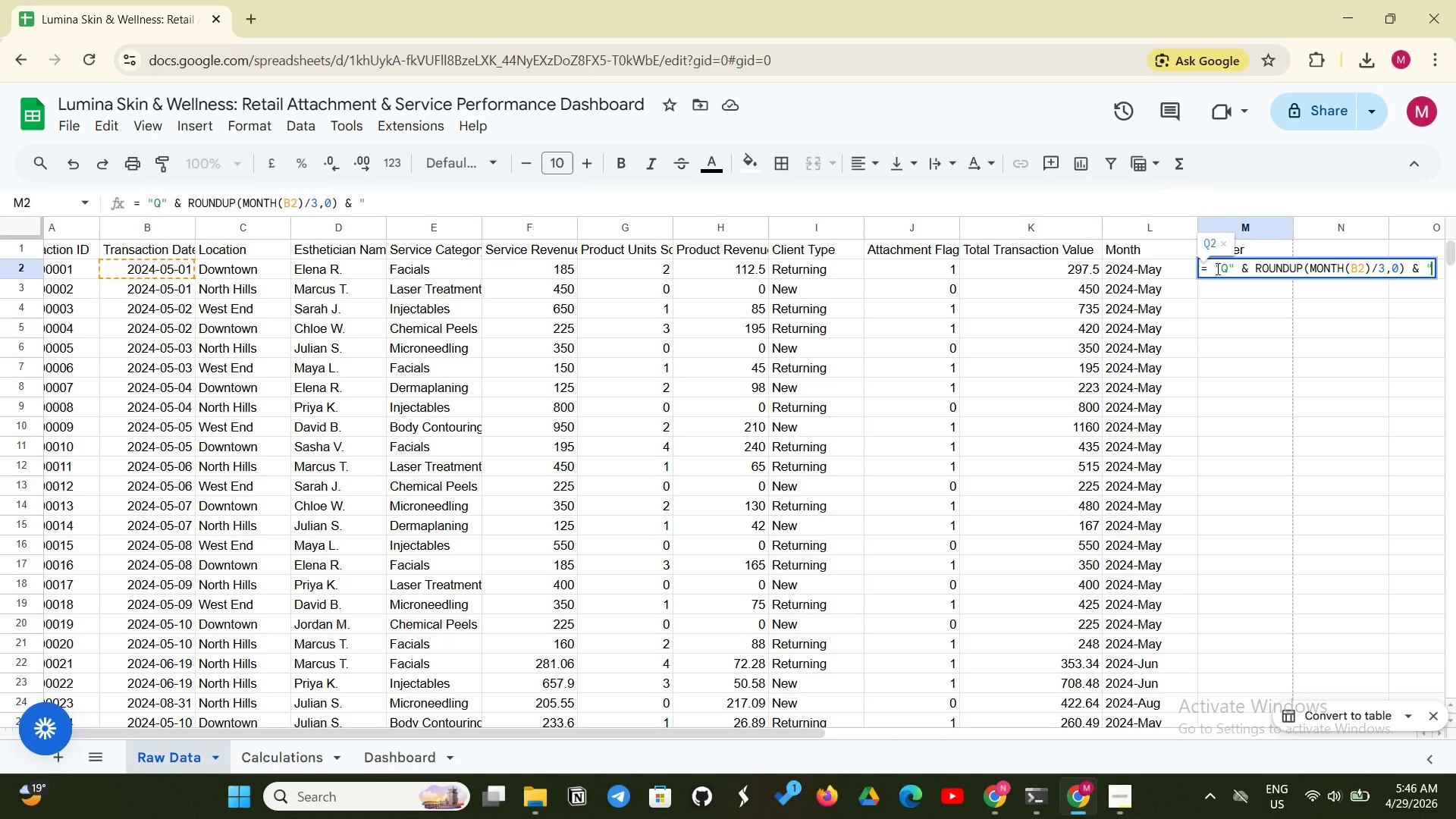 
key(Minus)
 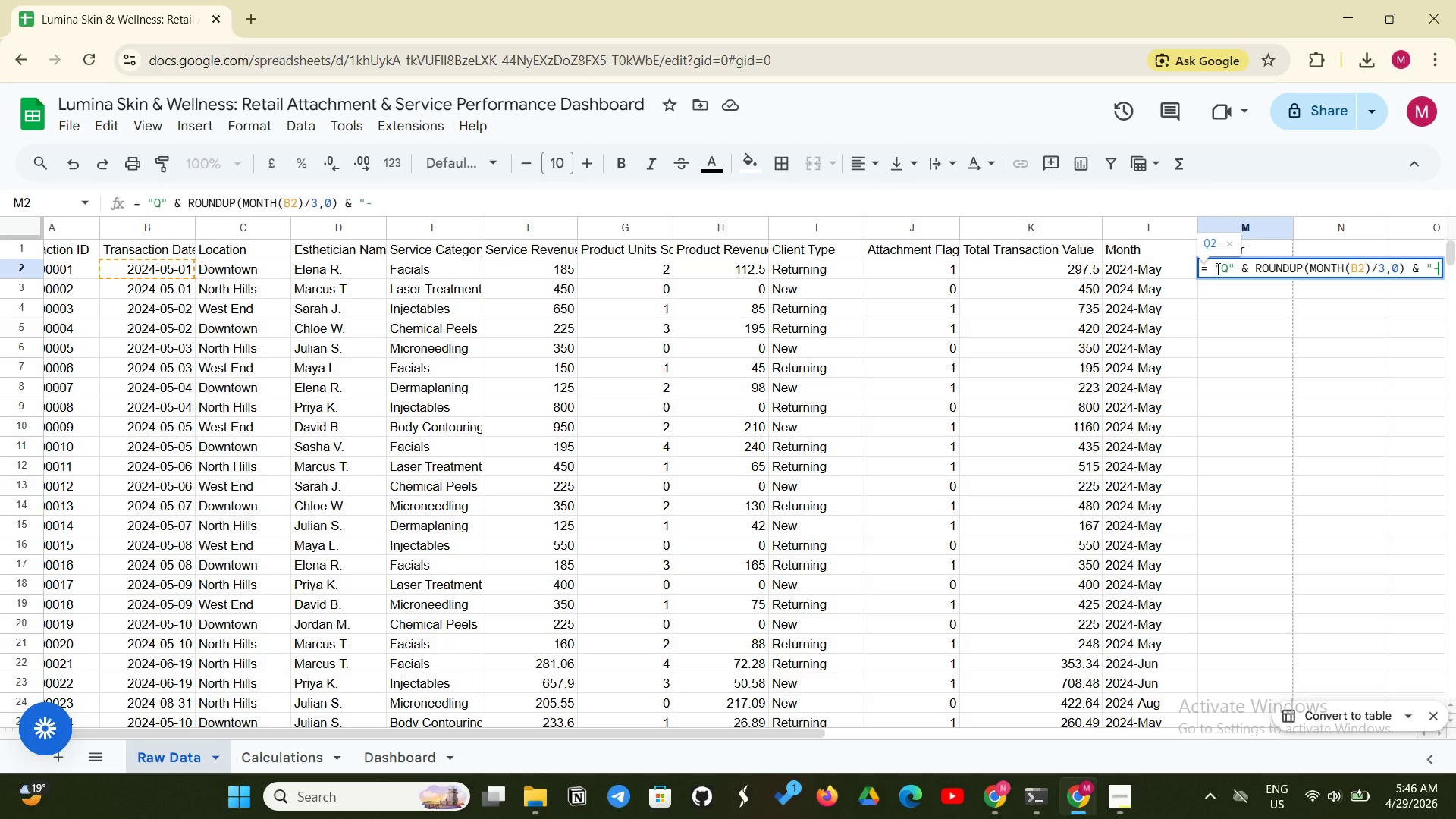 
key(Shift+ShiftLeft)
 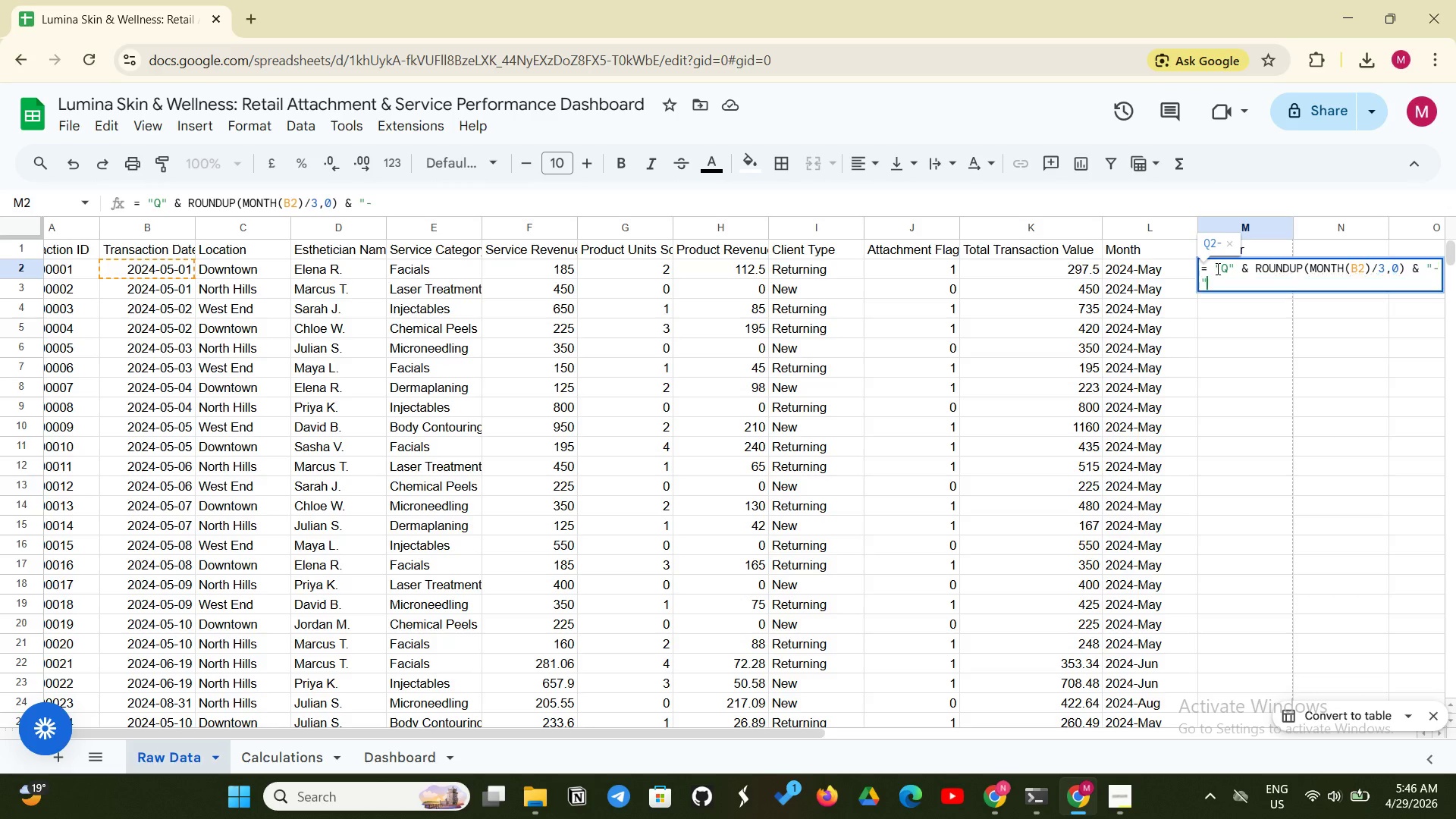 
key(Shift+Quote)
 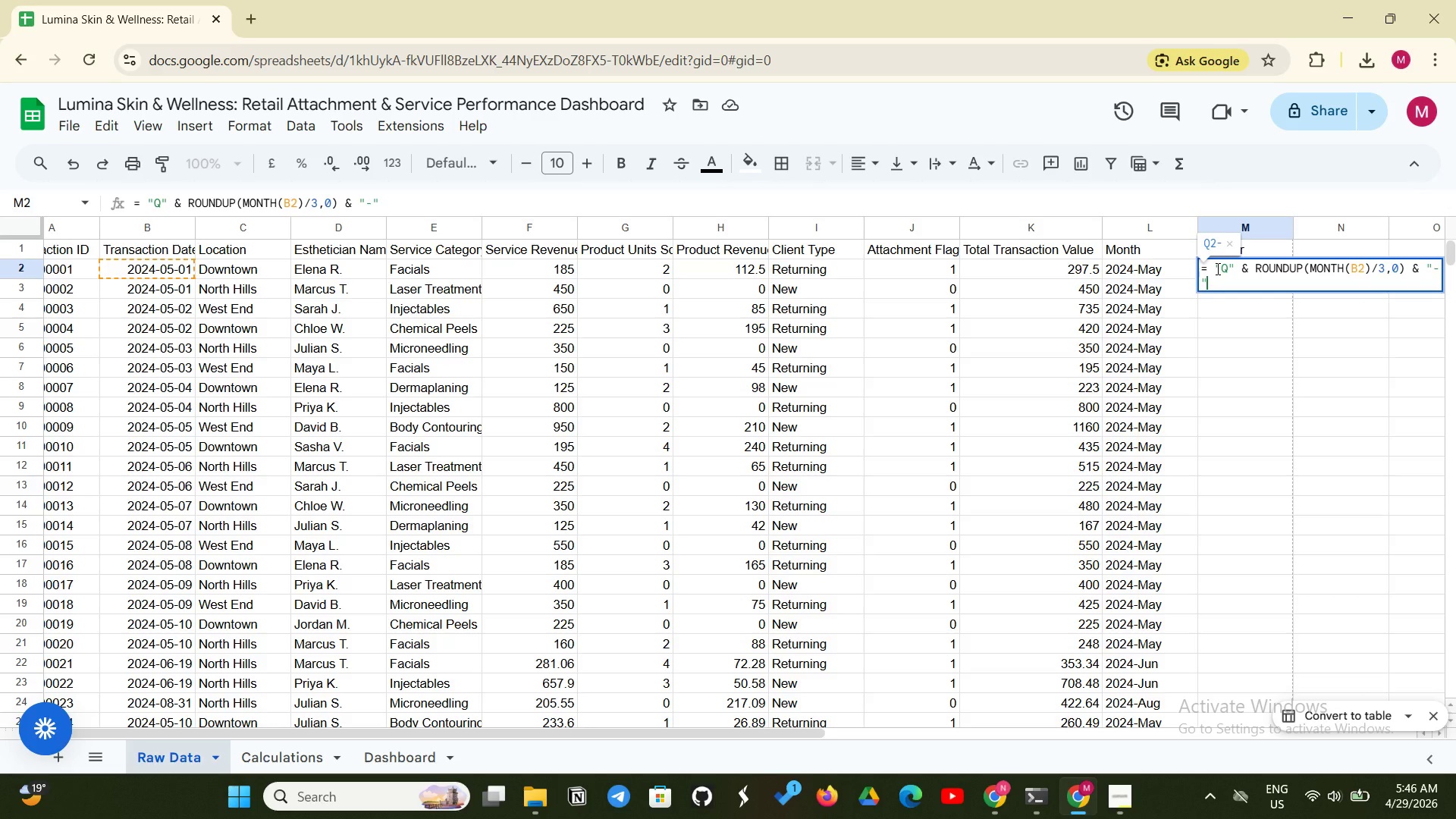 
type( & YEAR(B2))
 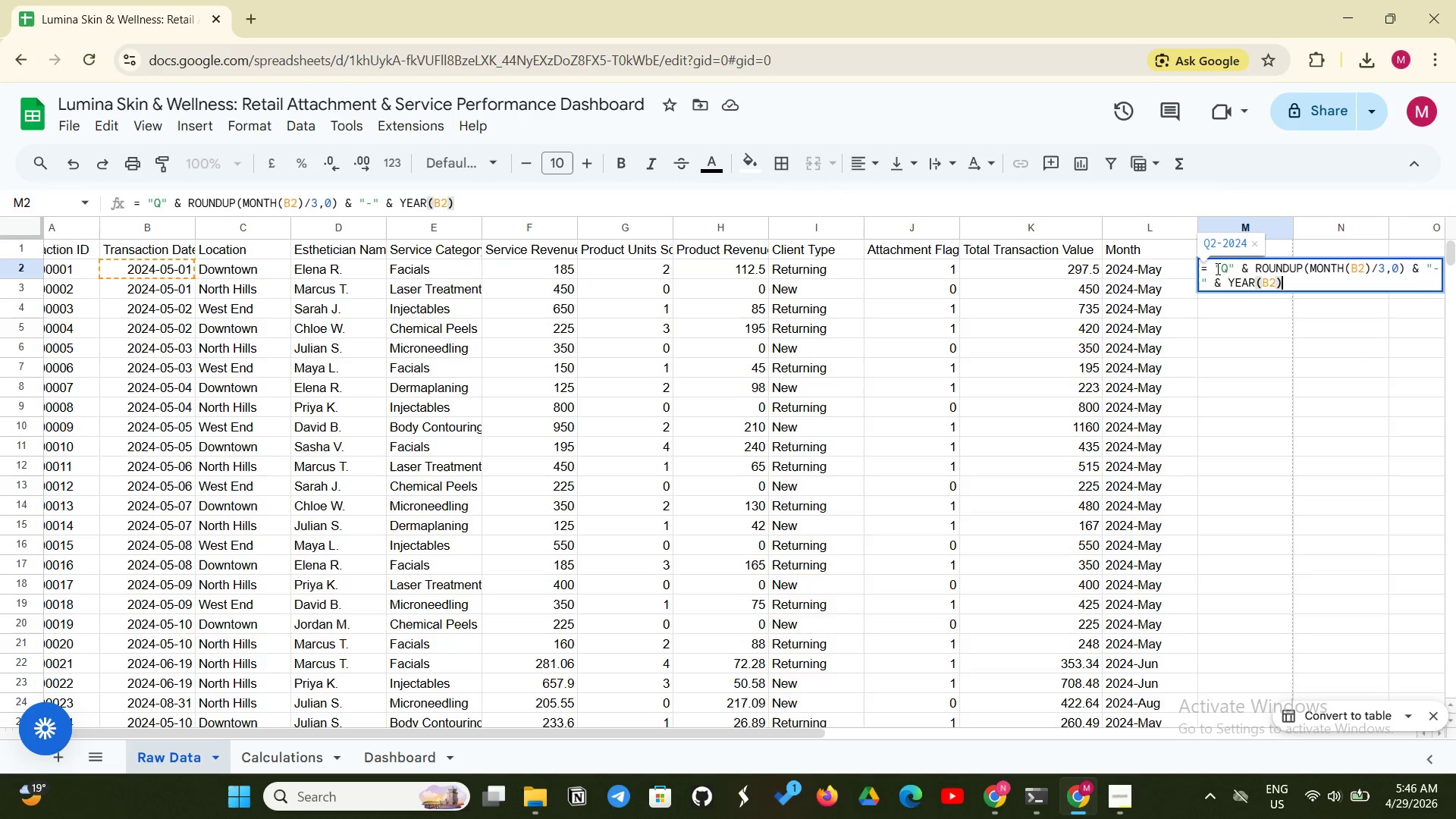 
key(Enter)
 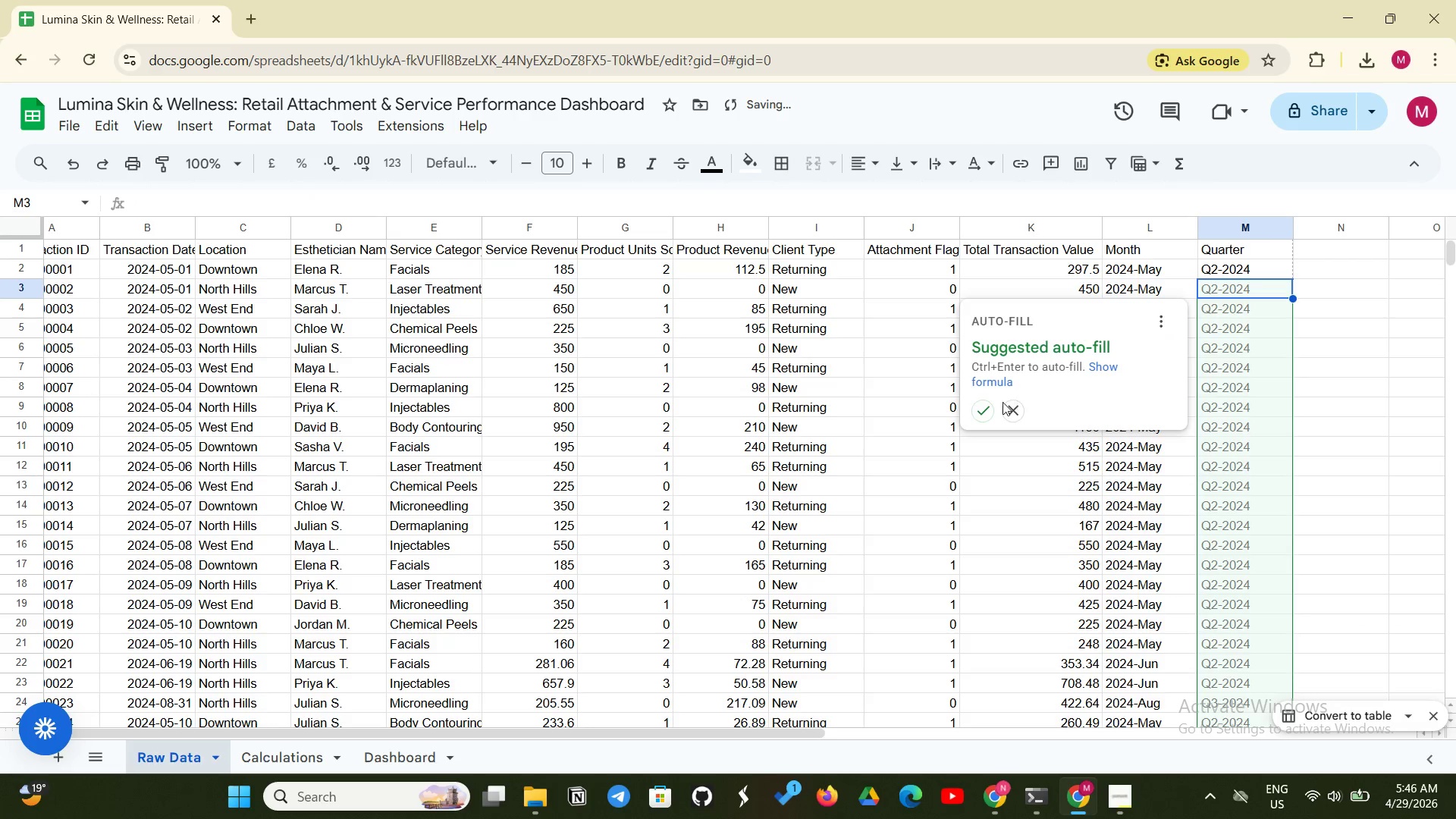 
left_click([981, 409])
 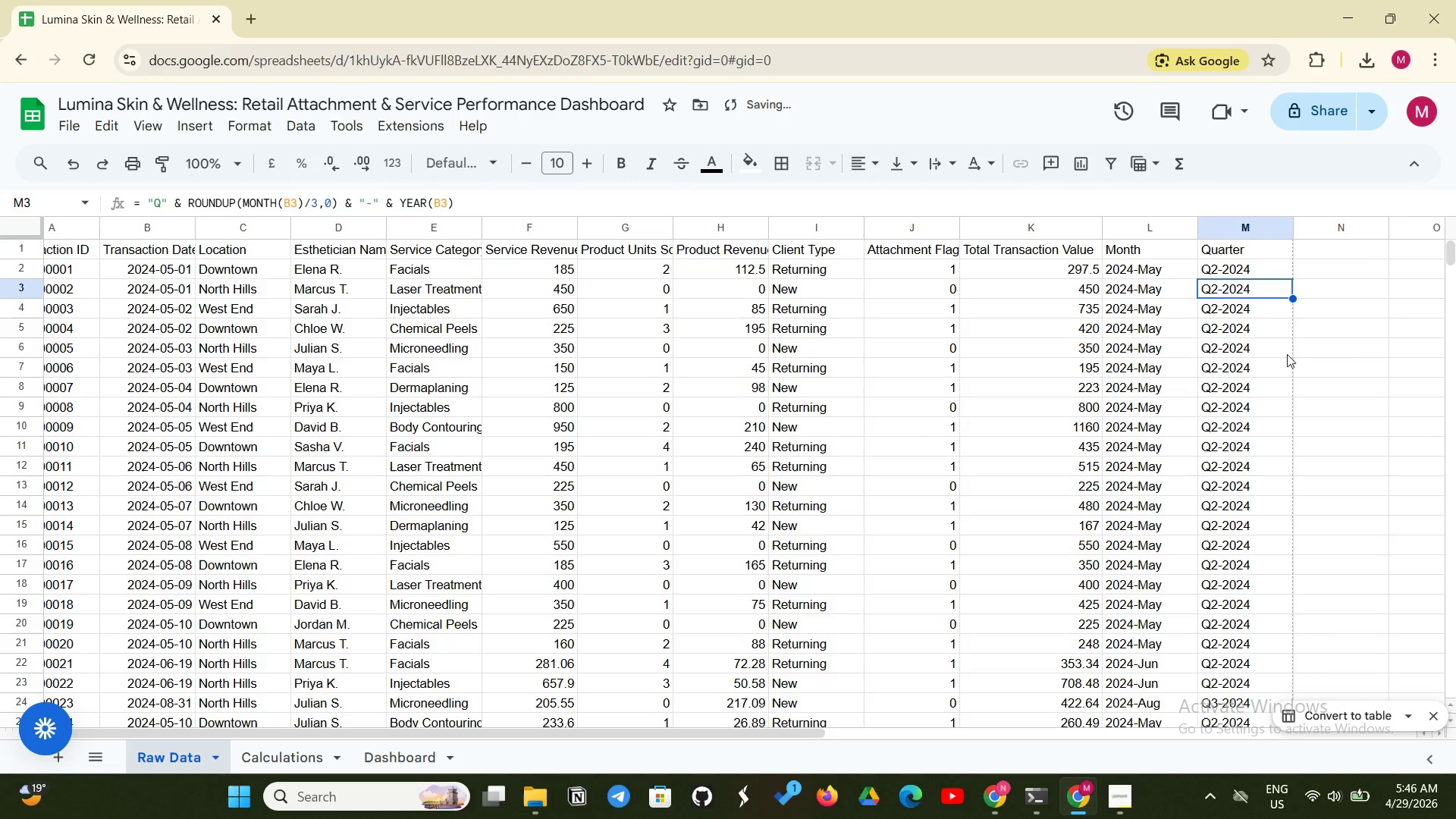 
scroll: coordinate [1236, 557], scroll_direction: down, amount: 15.0
 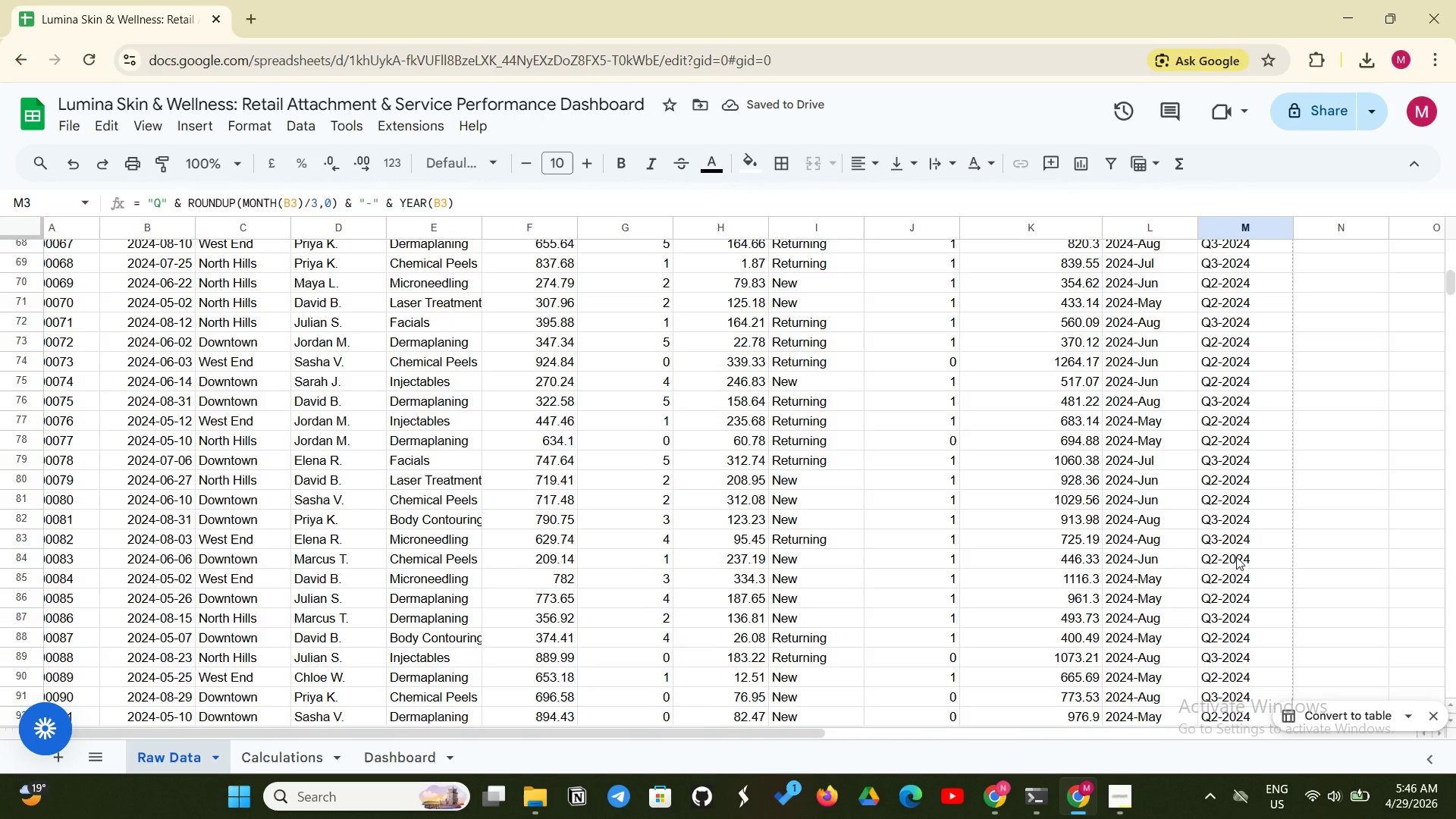 
scroll: coordinate [1236, 557], scroll_direction: up, amount: 20.0
 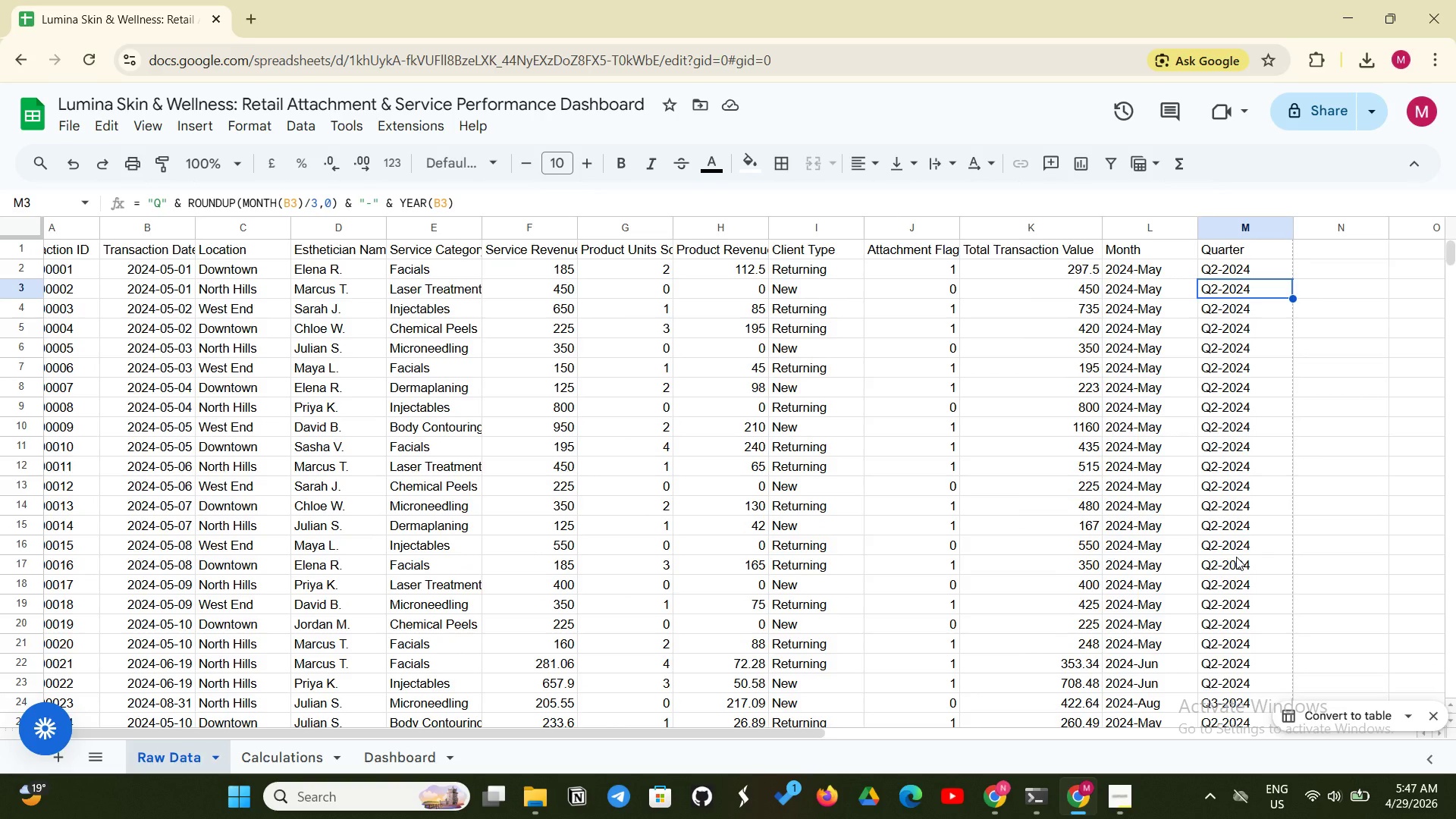 
wait(25.95)
 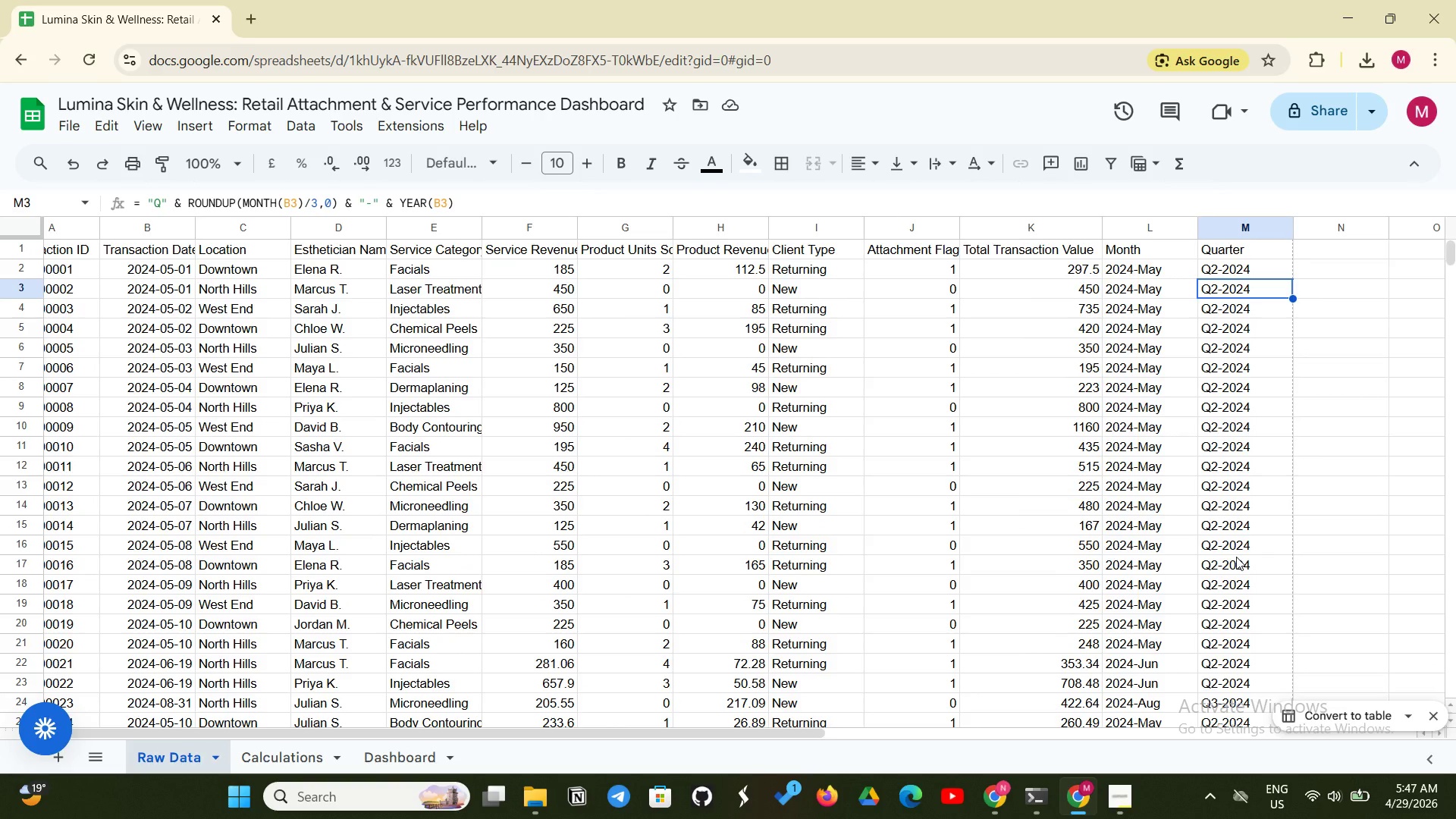 
left_click([1159, 272])
 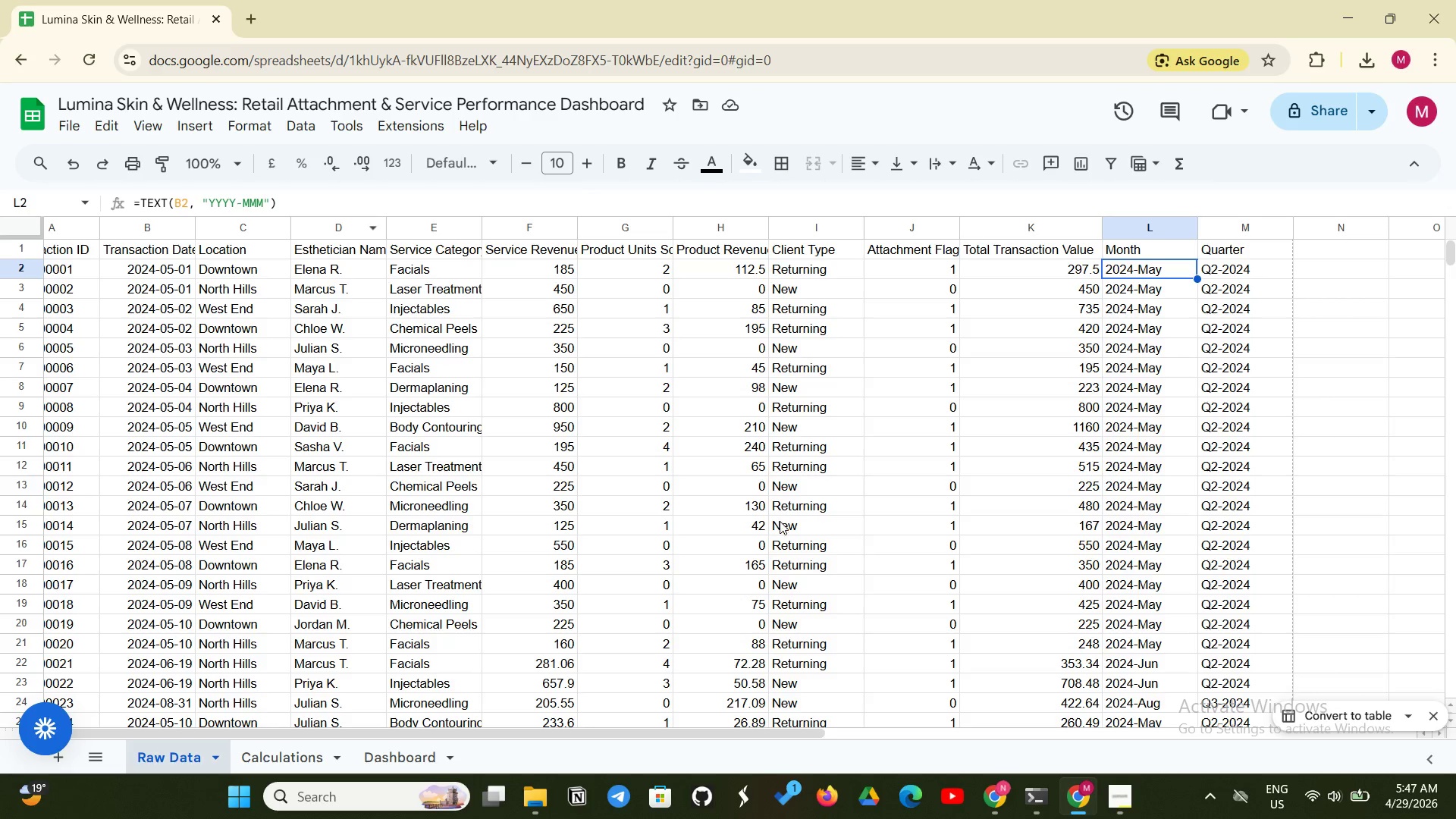 
wait(11.95)
 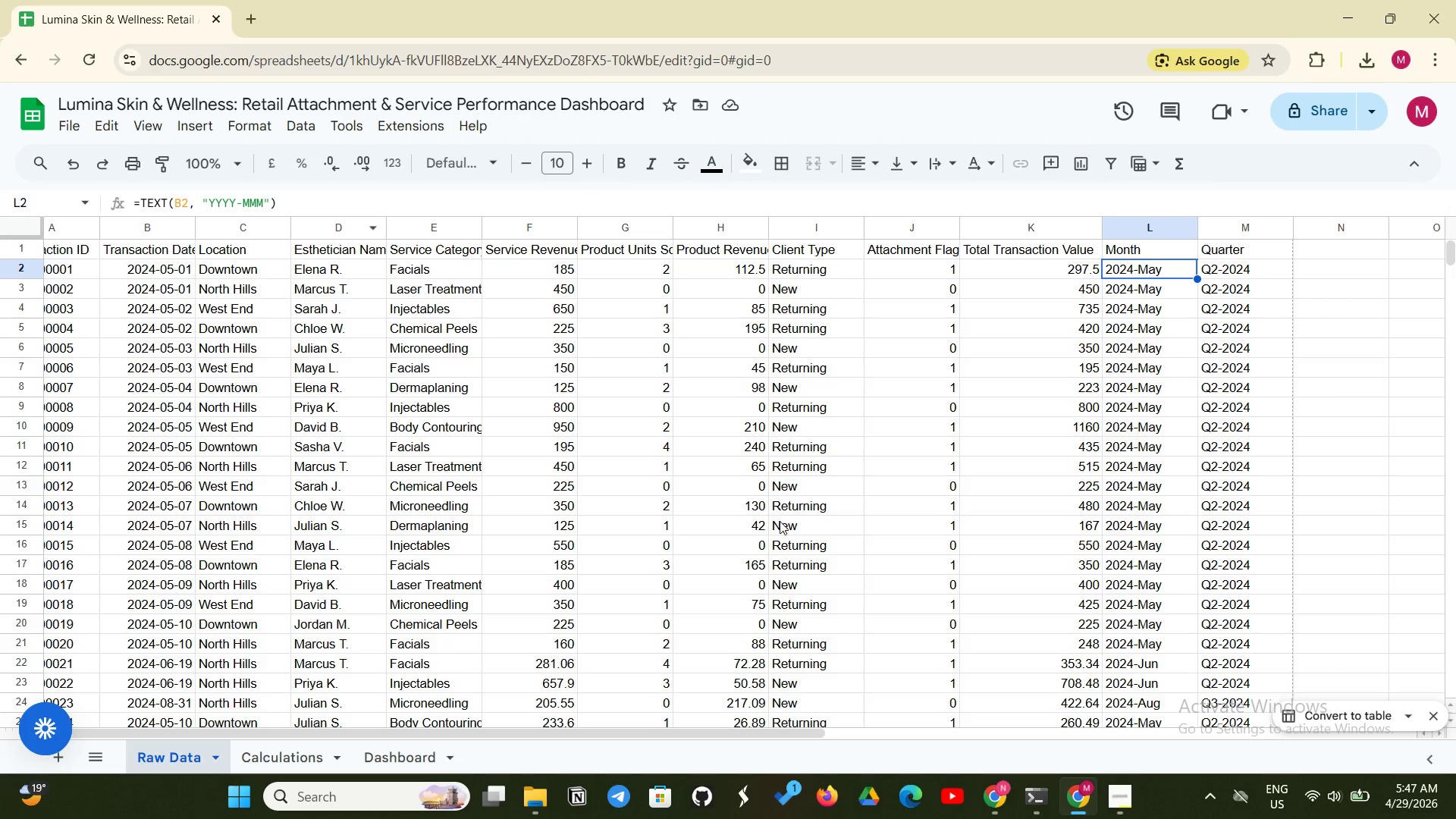 
left_click([268, 757])
 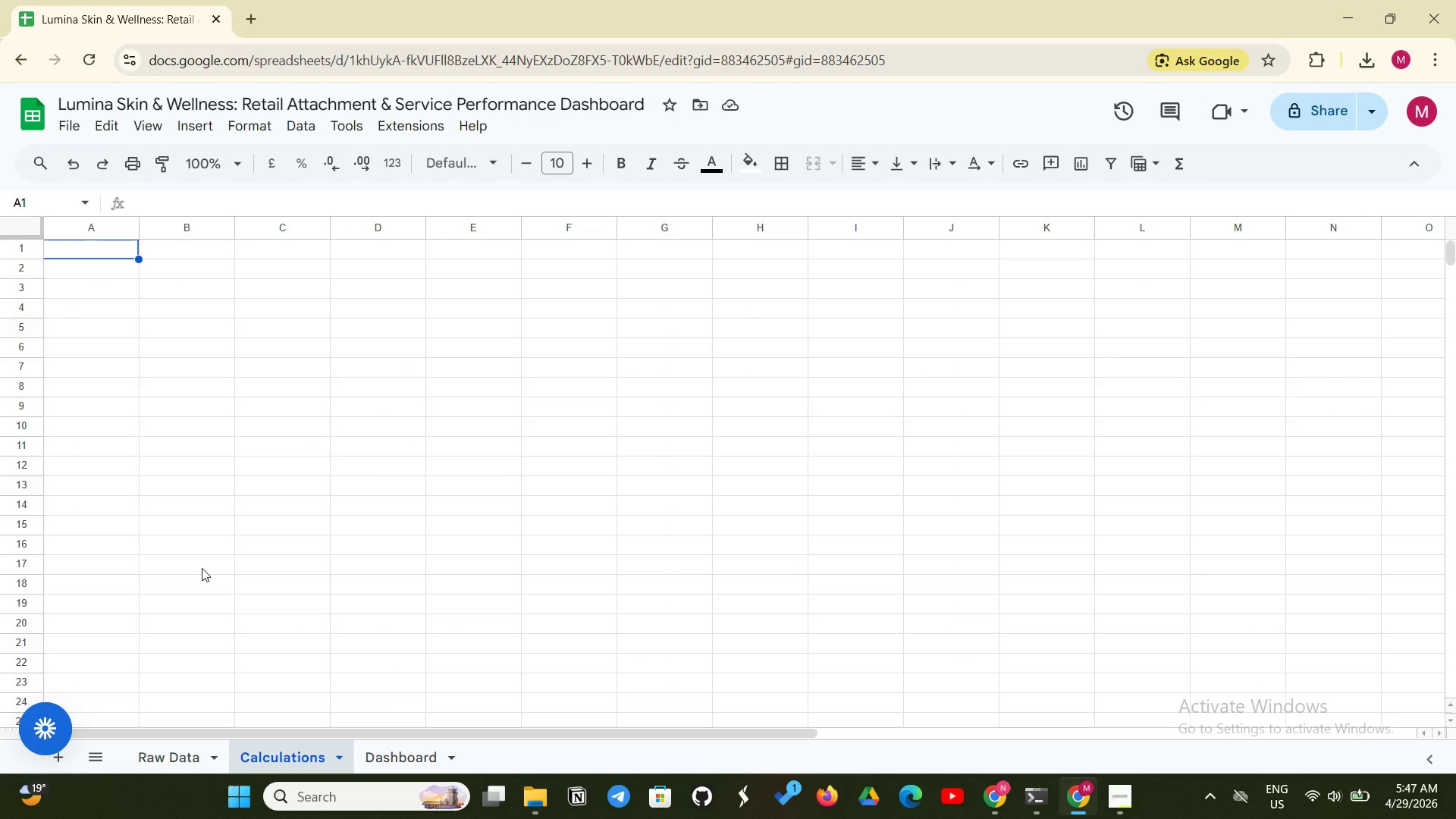 
wait(9.39)
 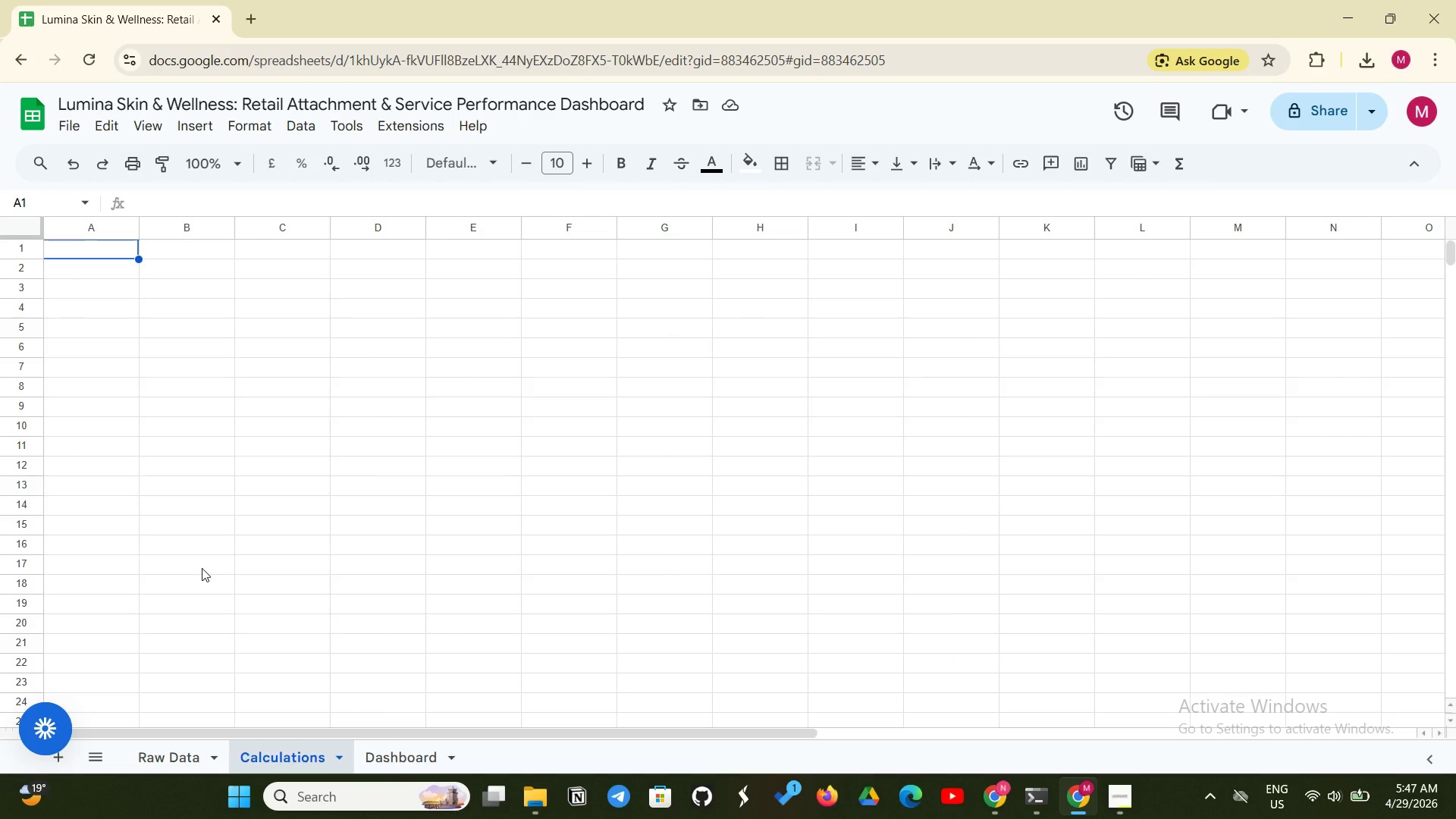 
left_click([98, 251])
 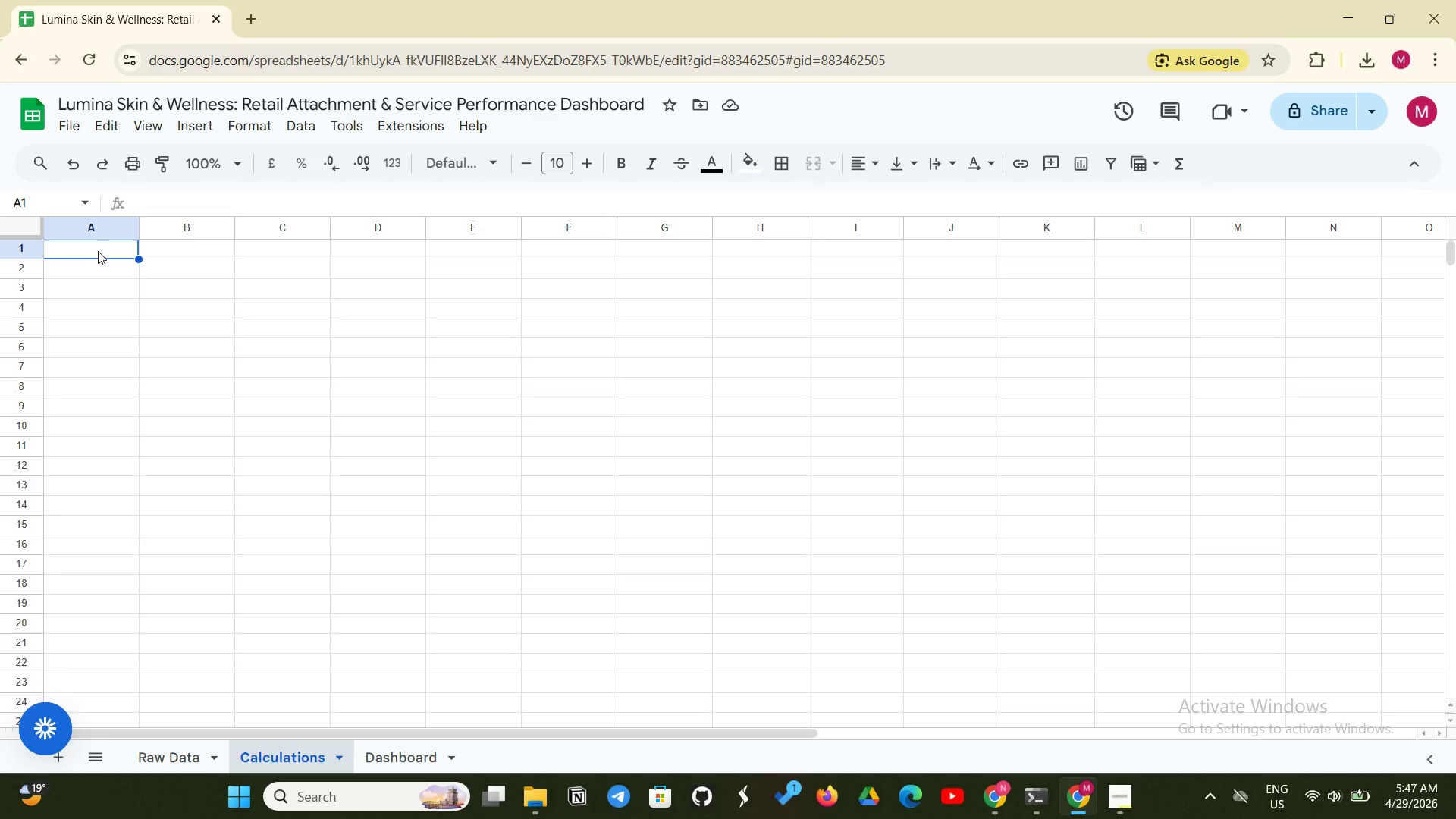 
type(Esthetician Naame)
key(Backspace)
key(Backspace)
key(Backspace)
type(me)
 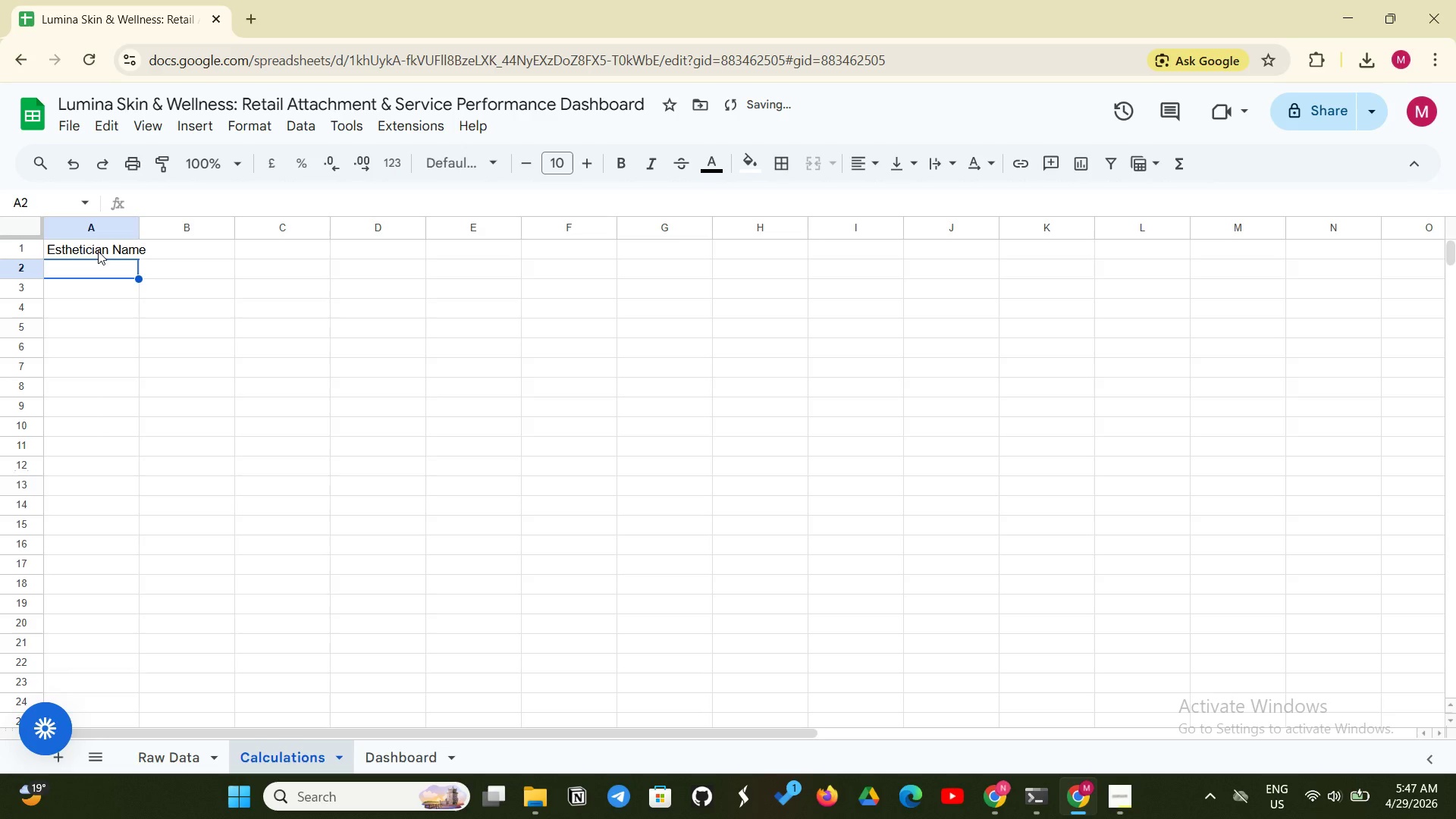 
 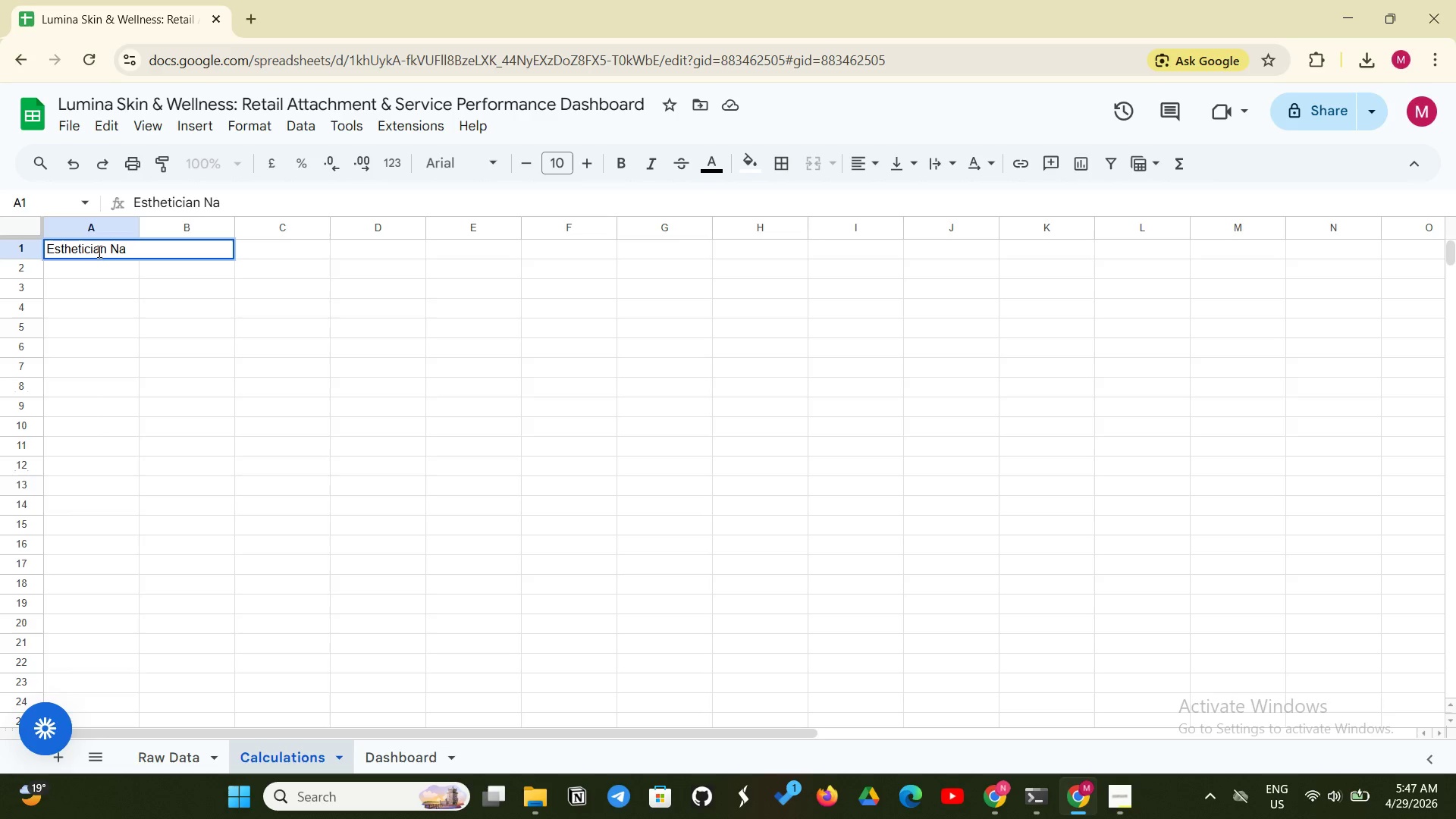 
key(Enter)
 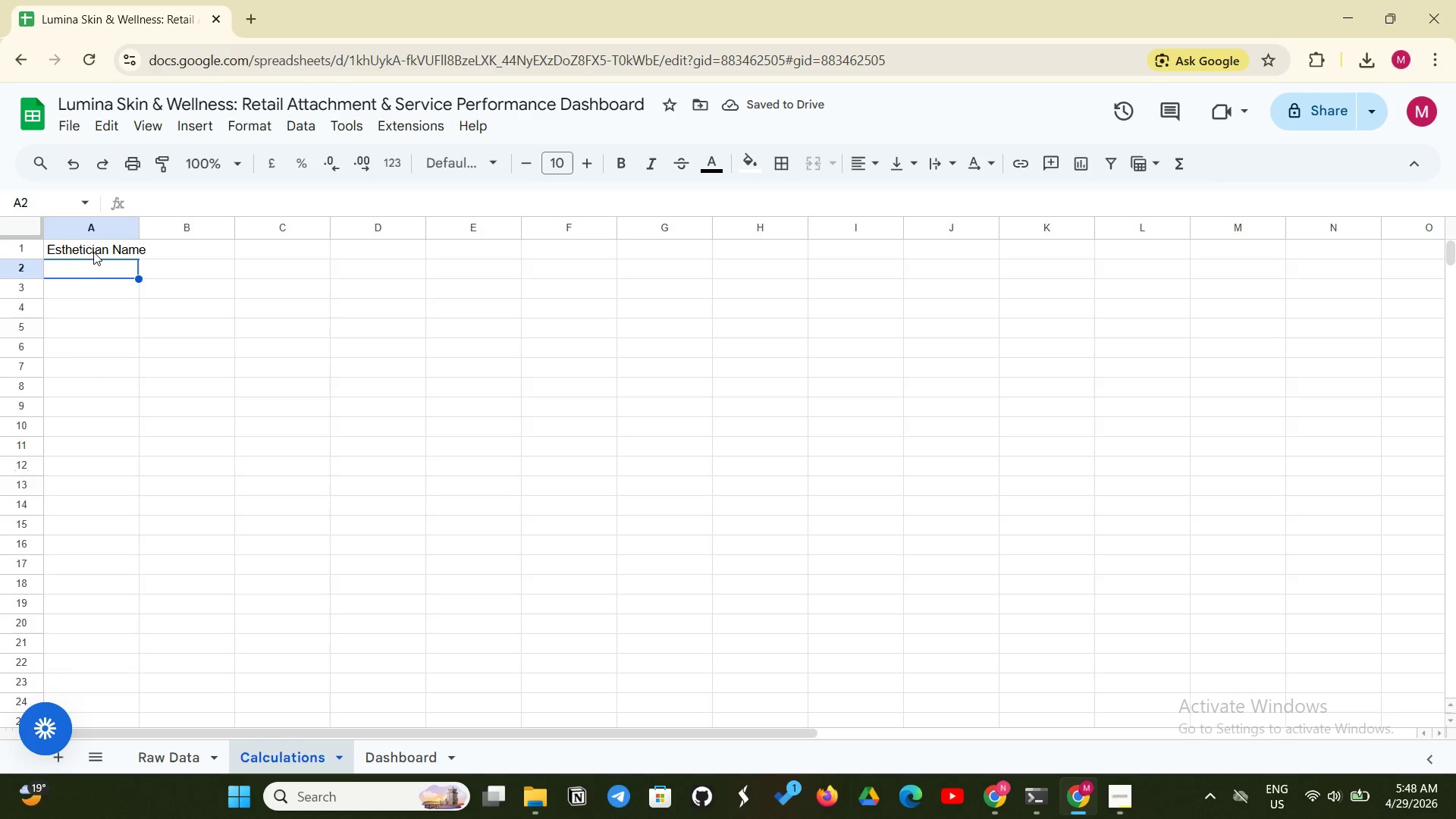 
wait(5.19)
 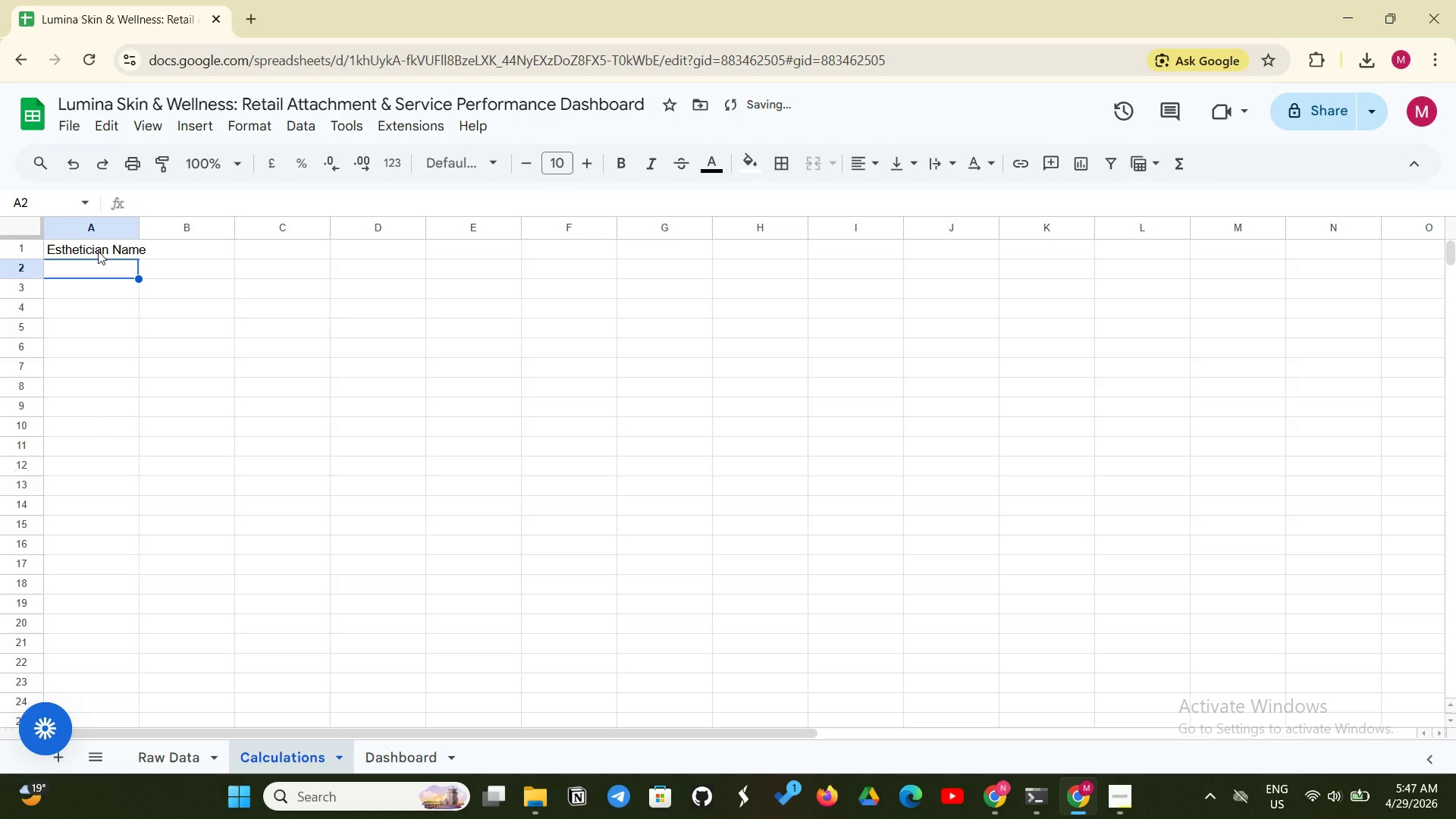 
left_click_drag(start_coordinate=[140, 231], to_coordinate=[162, 223])
 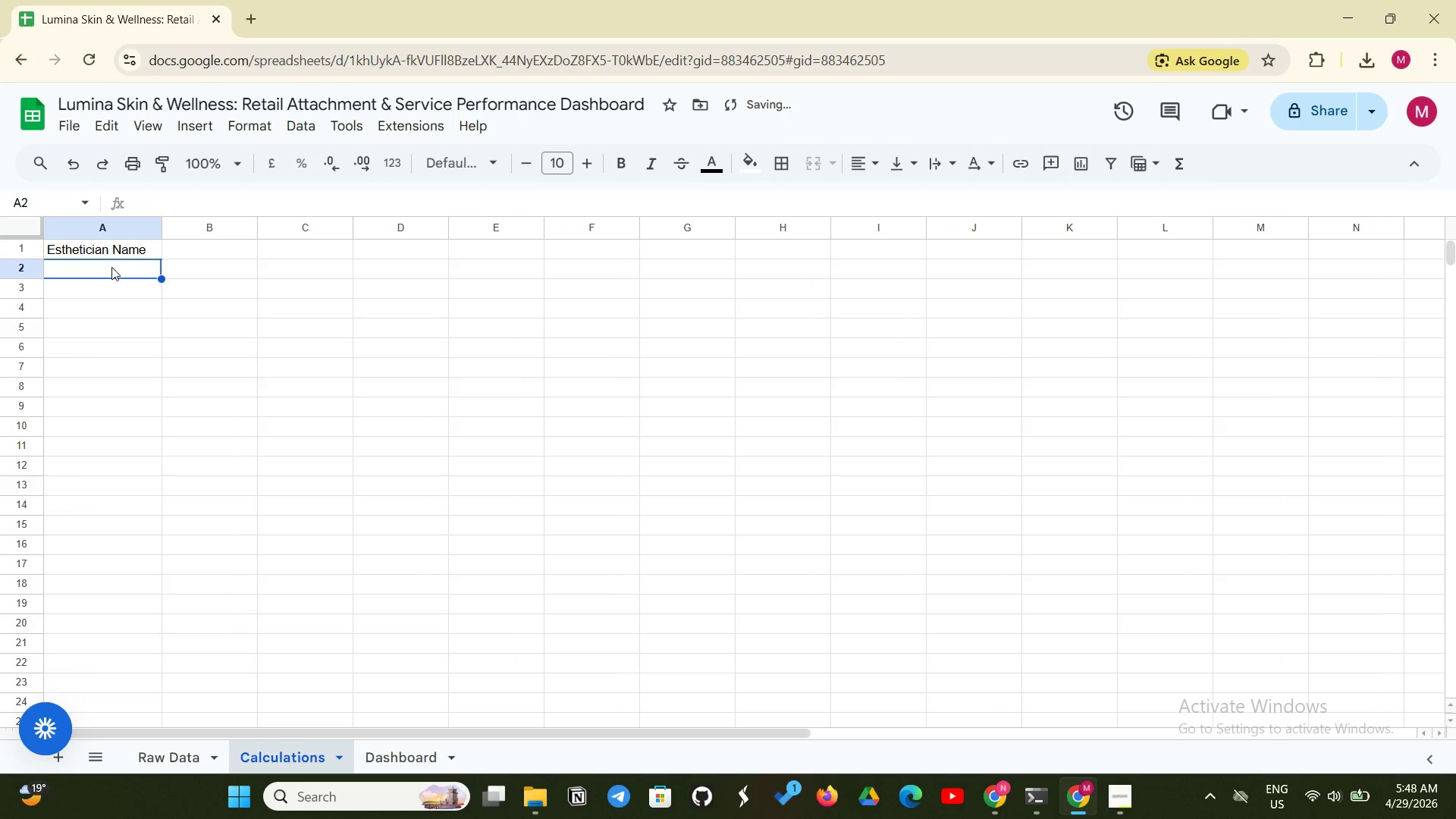 
left_click([111, 267])
 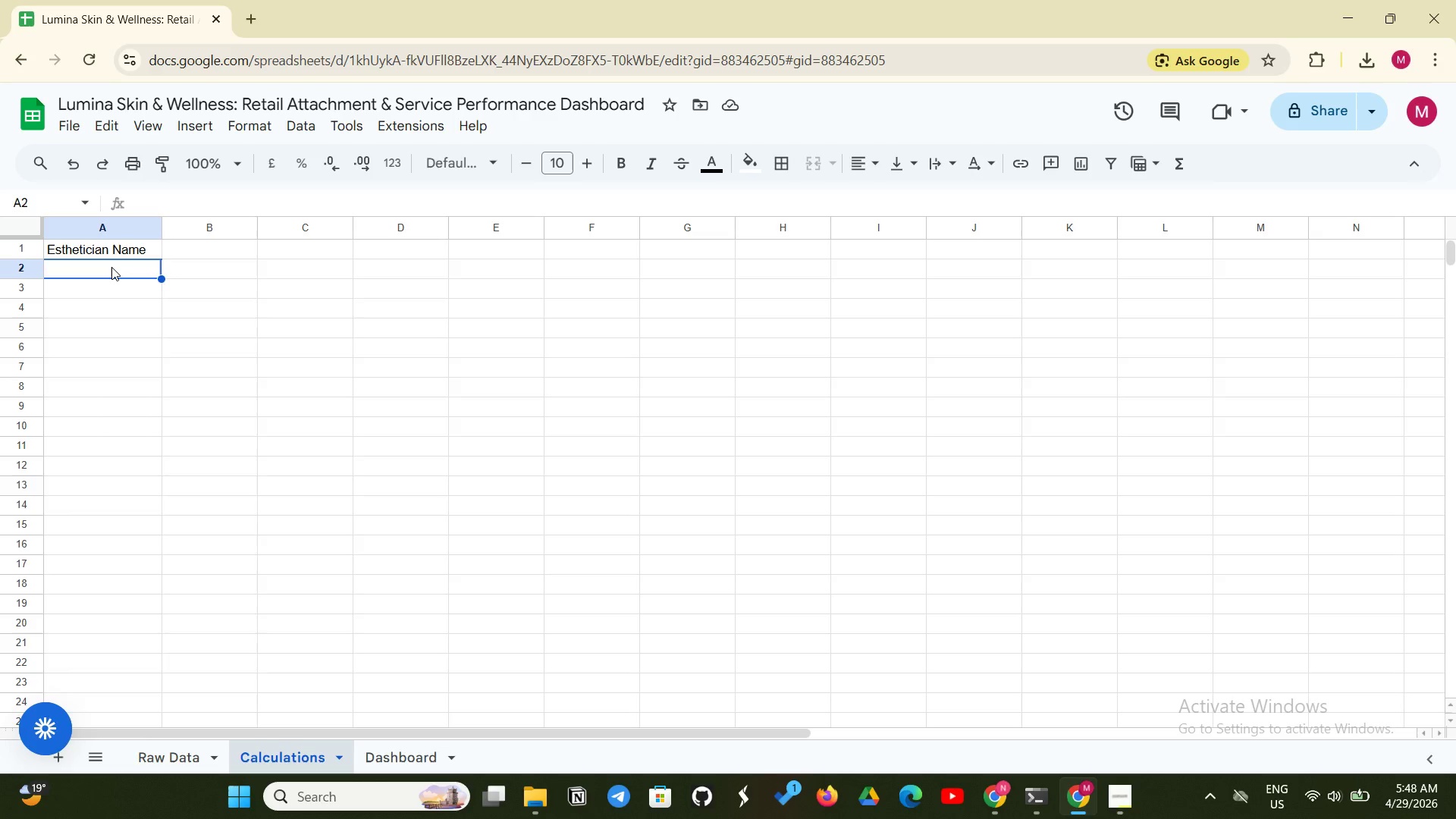 
wait(6.86)
 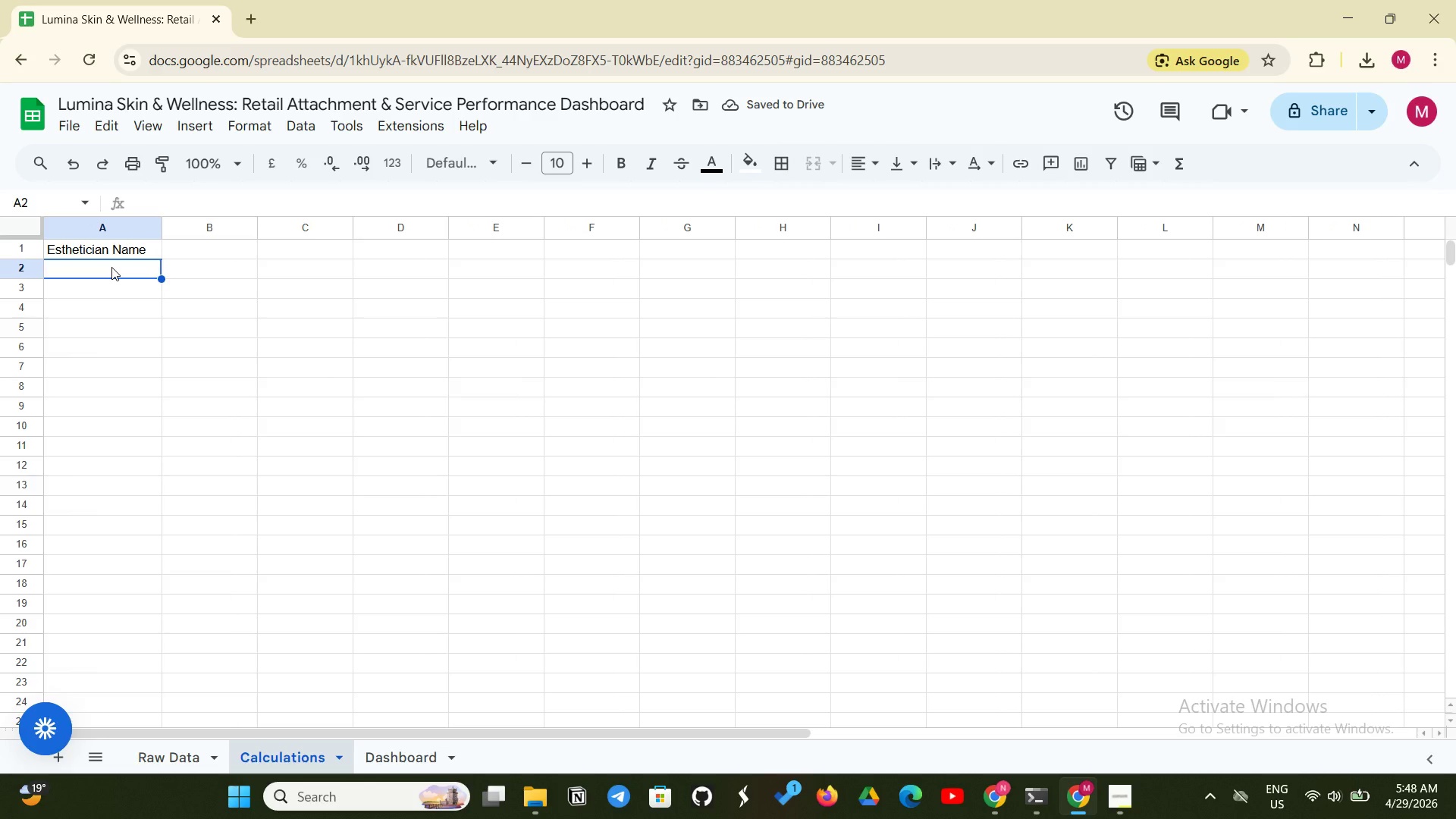 
type(=UNIQUE()
 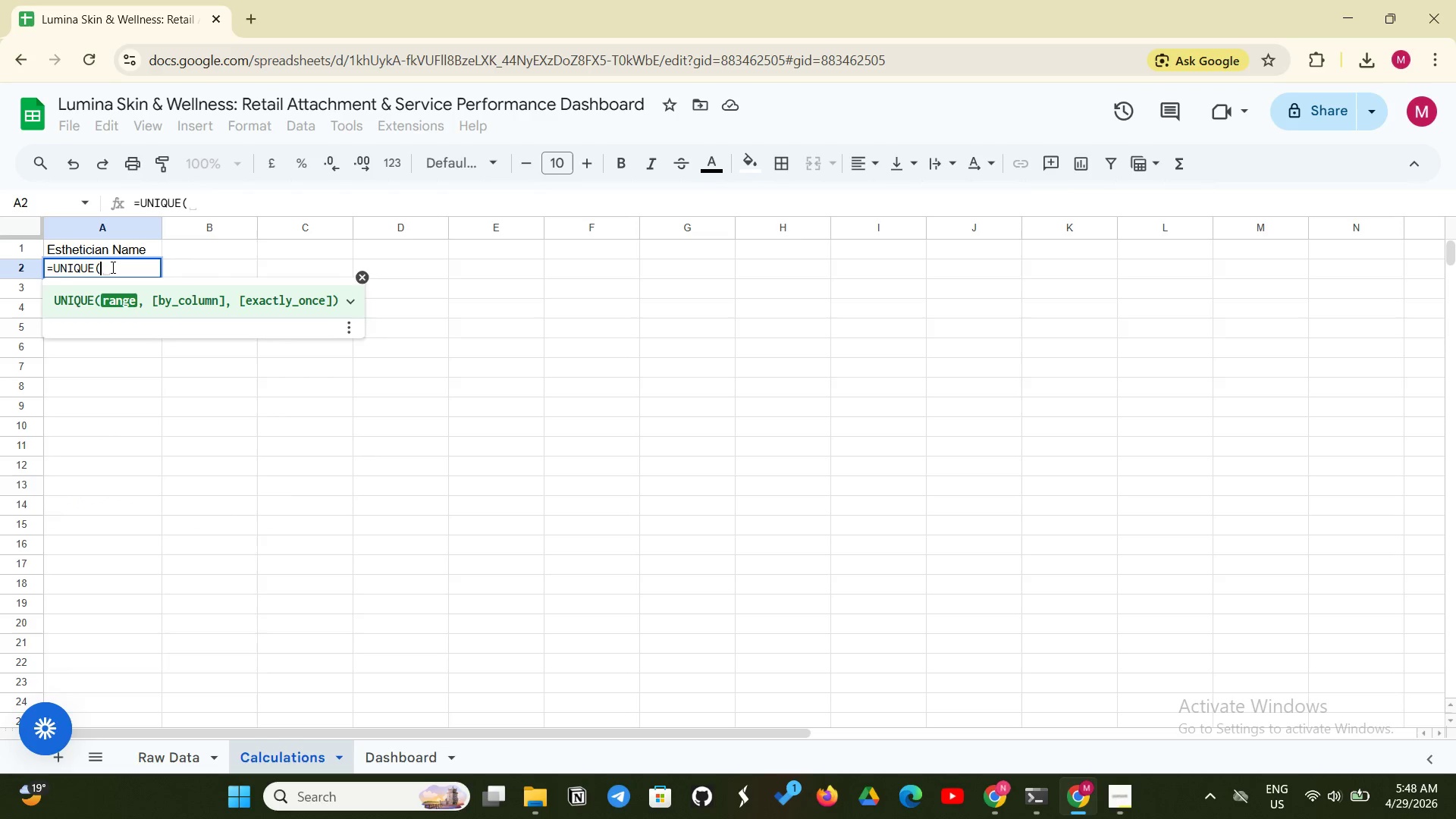 
type('Raw Data'!D2:D101))
 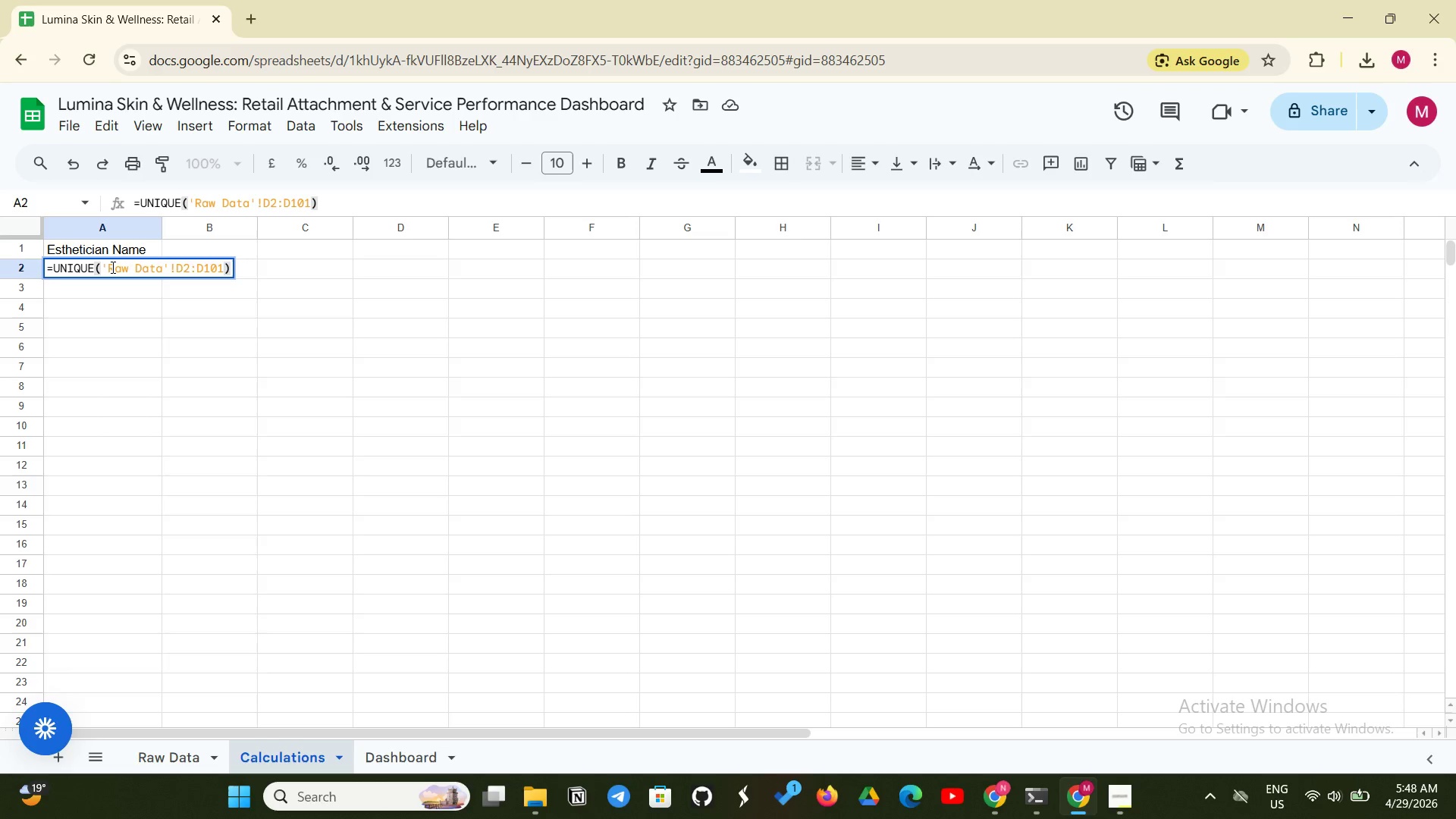 
key(Enter)
 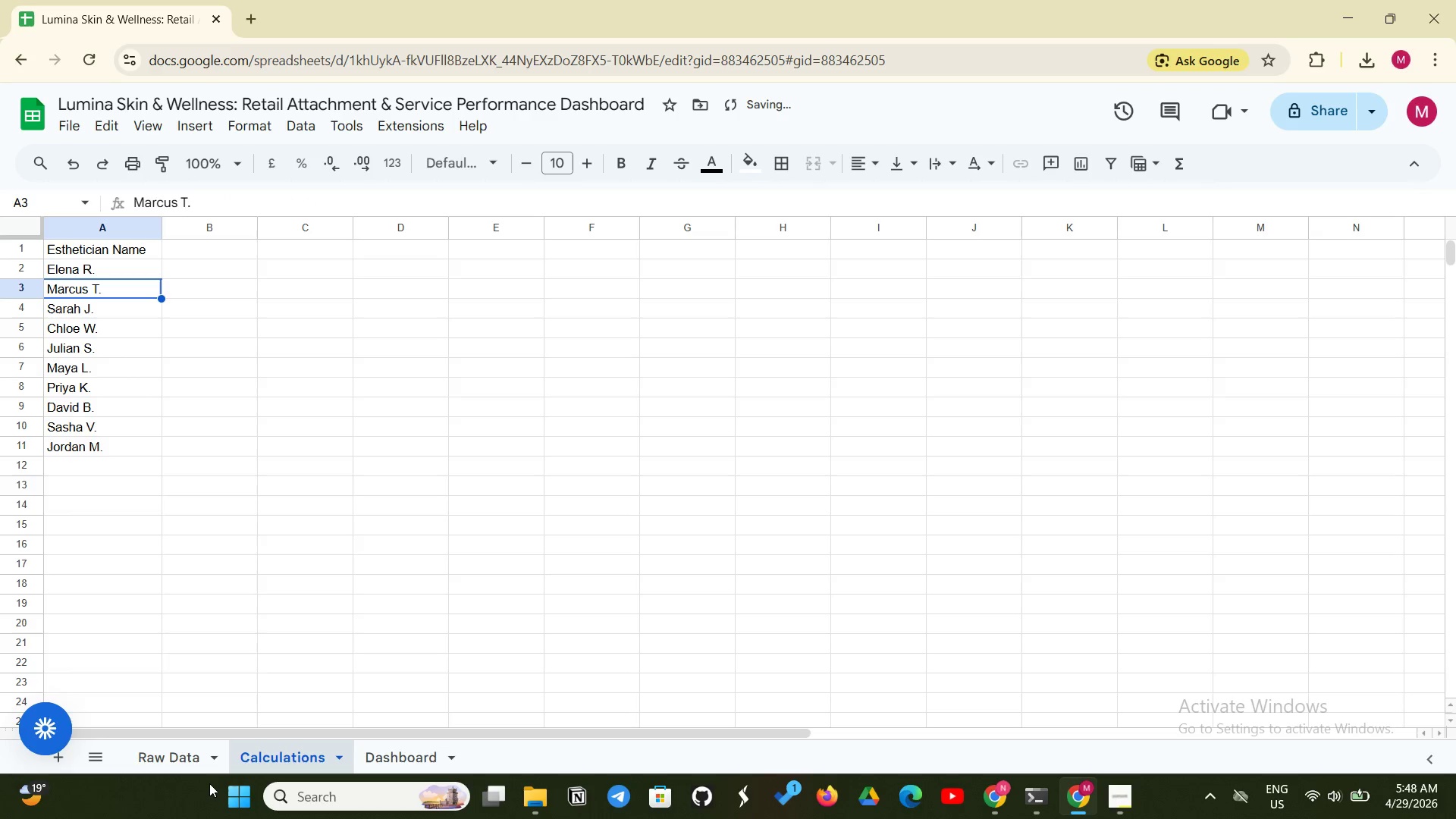 
left_click([175, 755])
 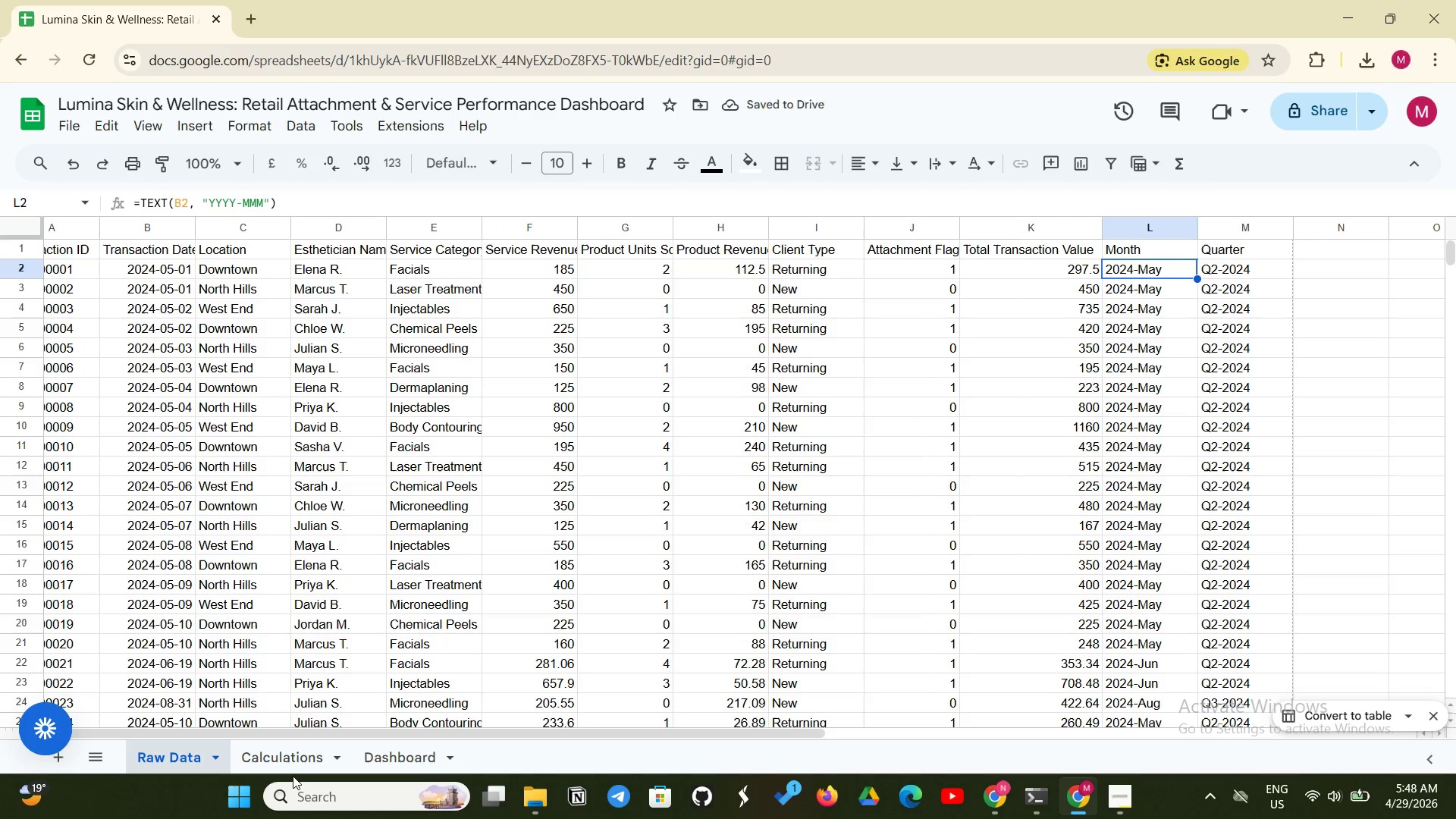 
left_click([271, 764])
 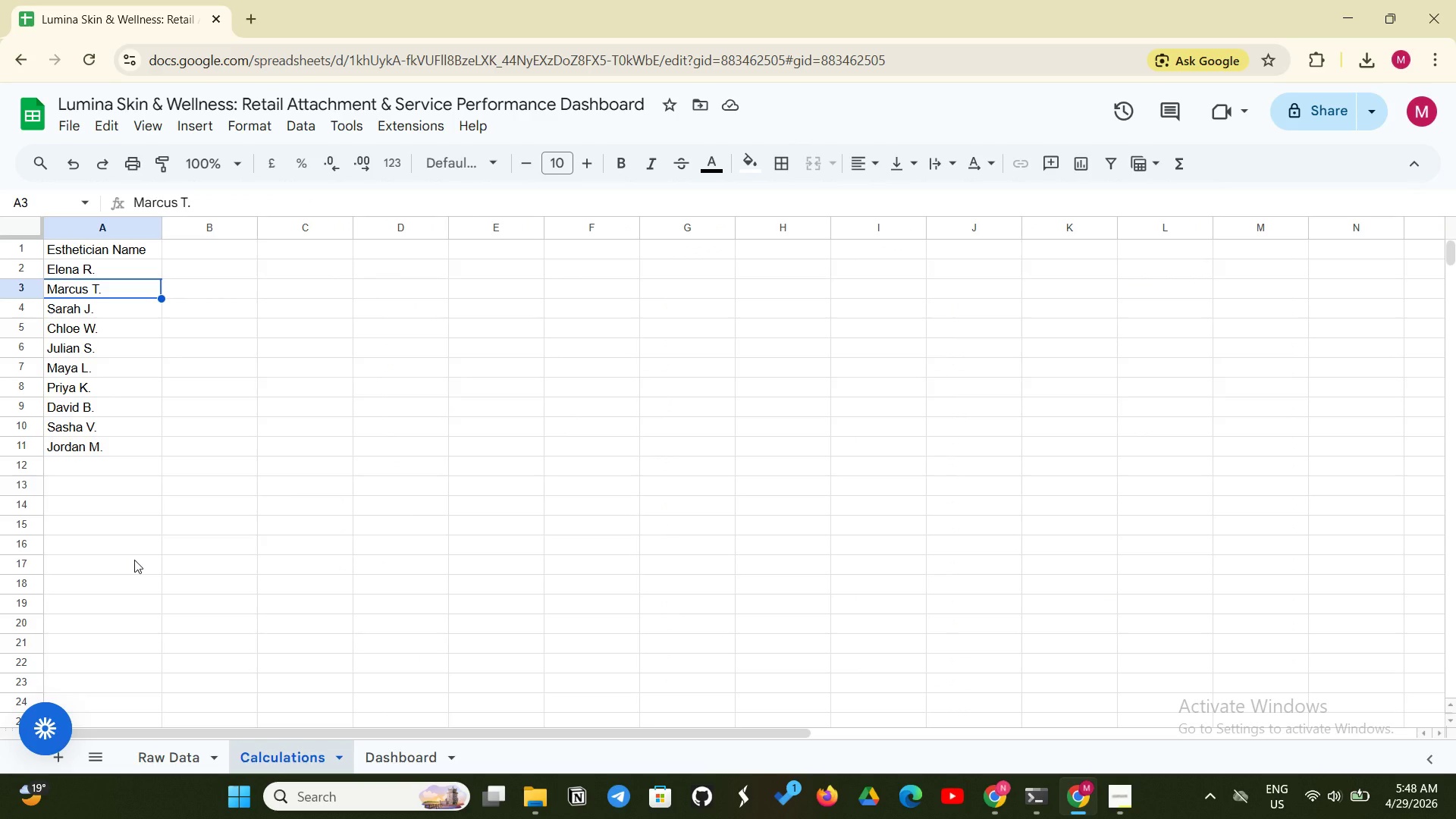 
wait(10.02)
 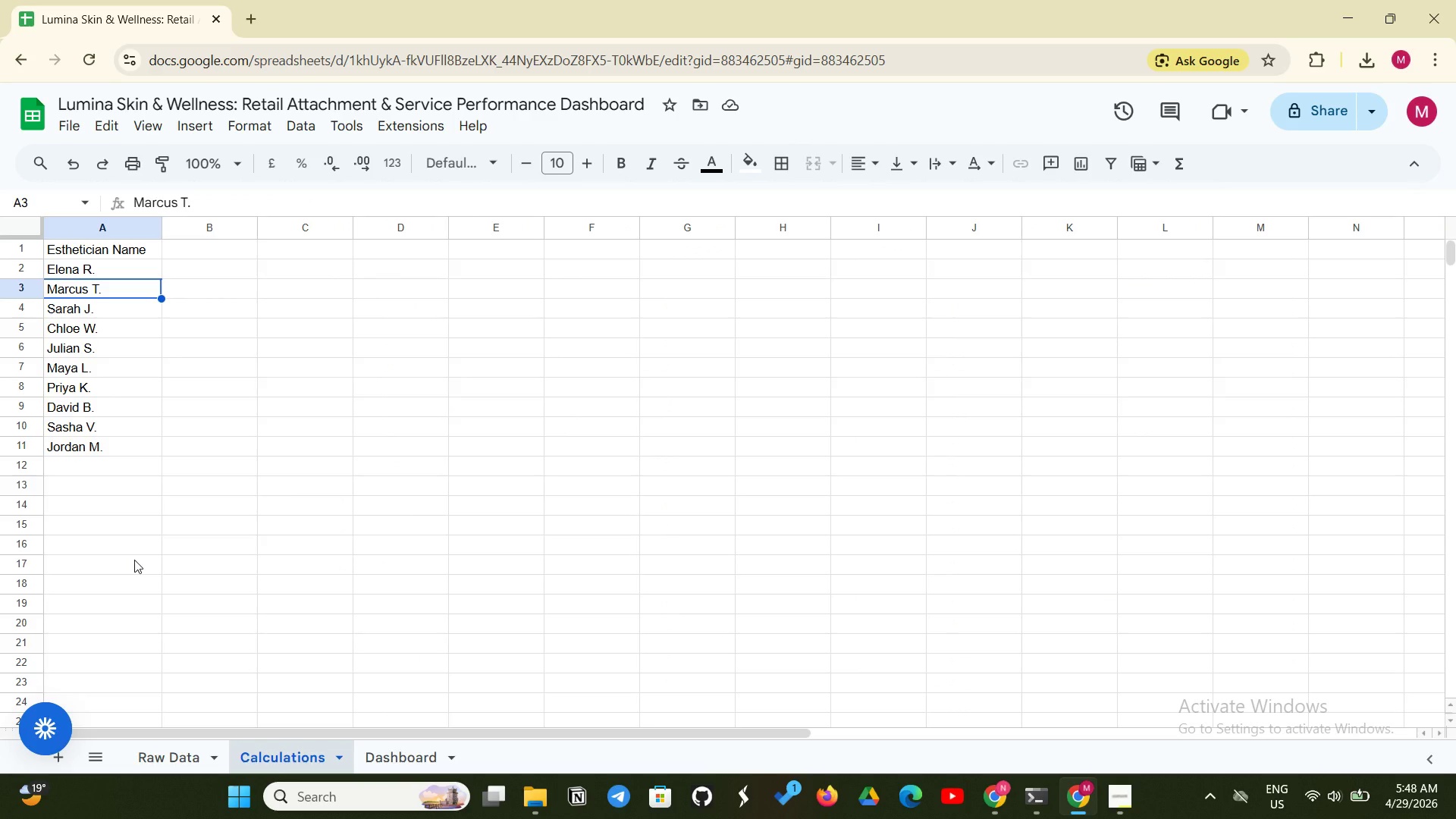 
left_click([184, 249])
 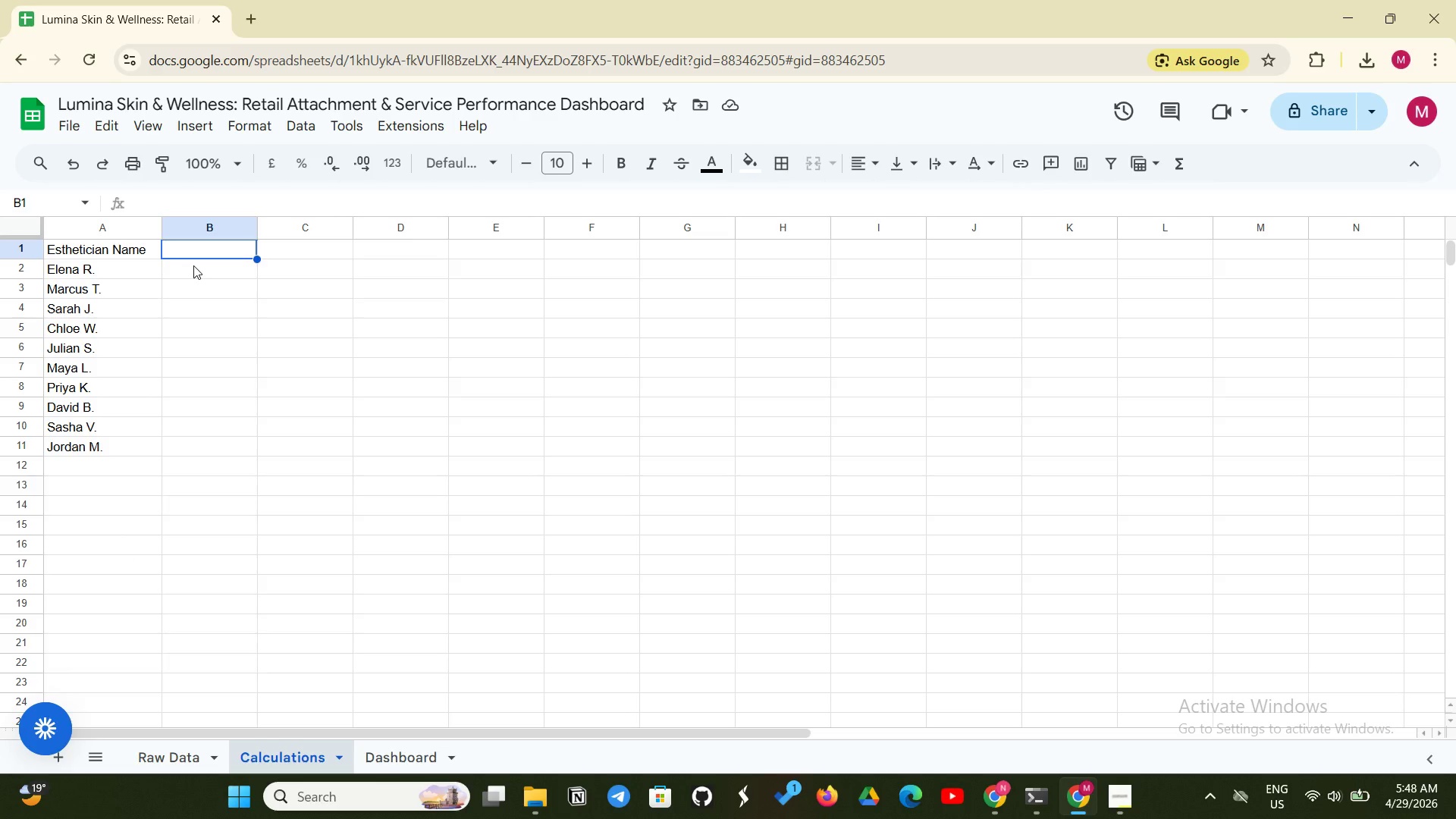 
type(Total Serive)
key(Backspace)
key(Backspace)
key(Backspace)
type(vice T)
key(Backspace)
type(Revenue)
 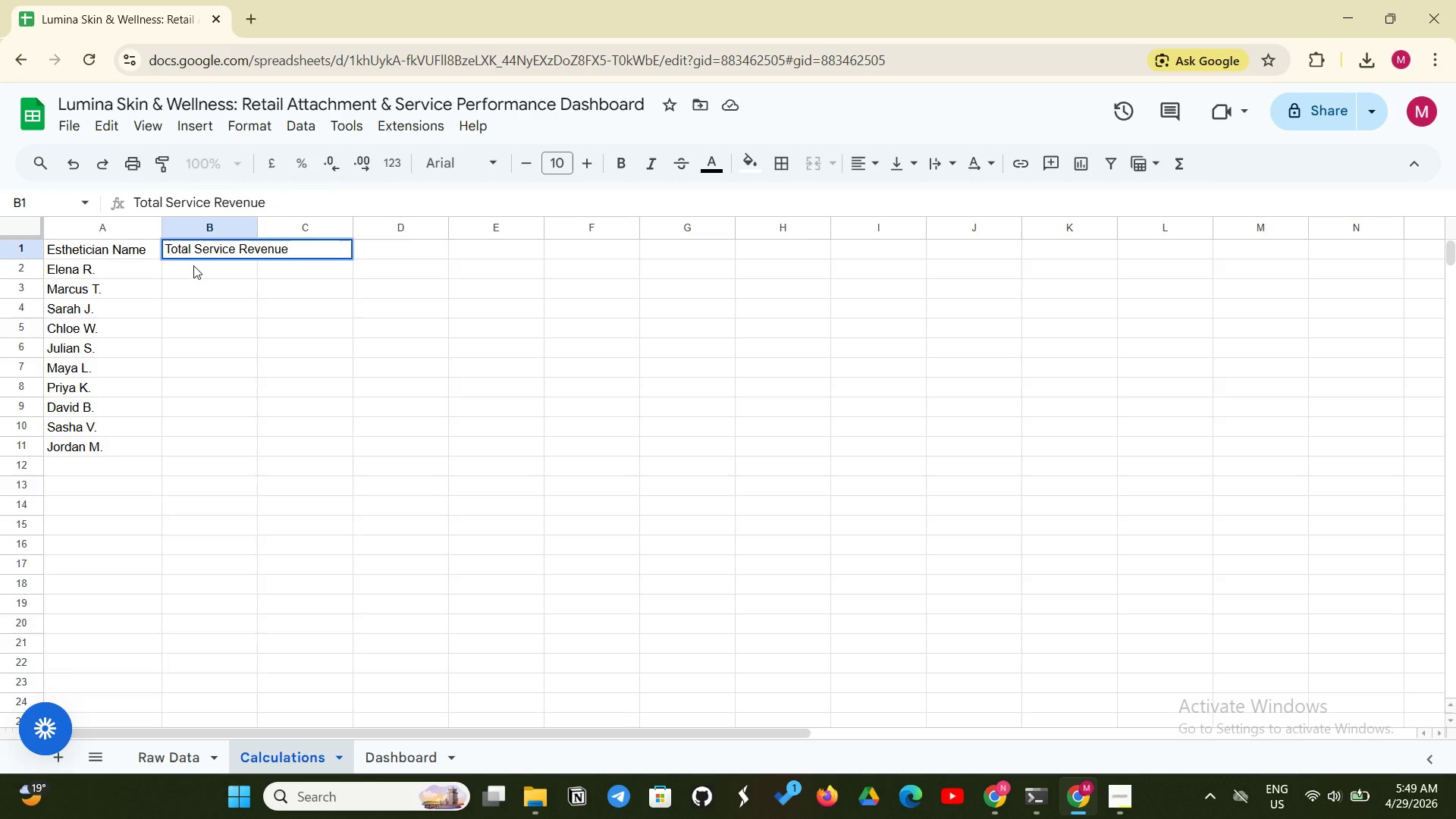 
key(Enter)
 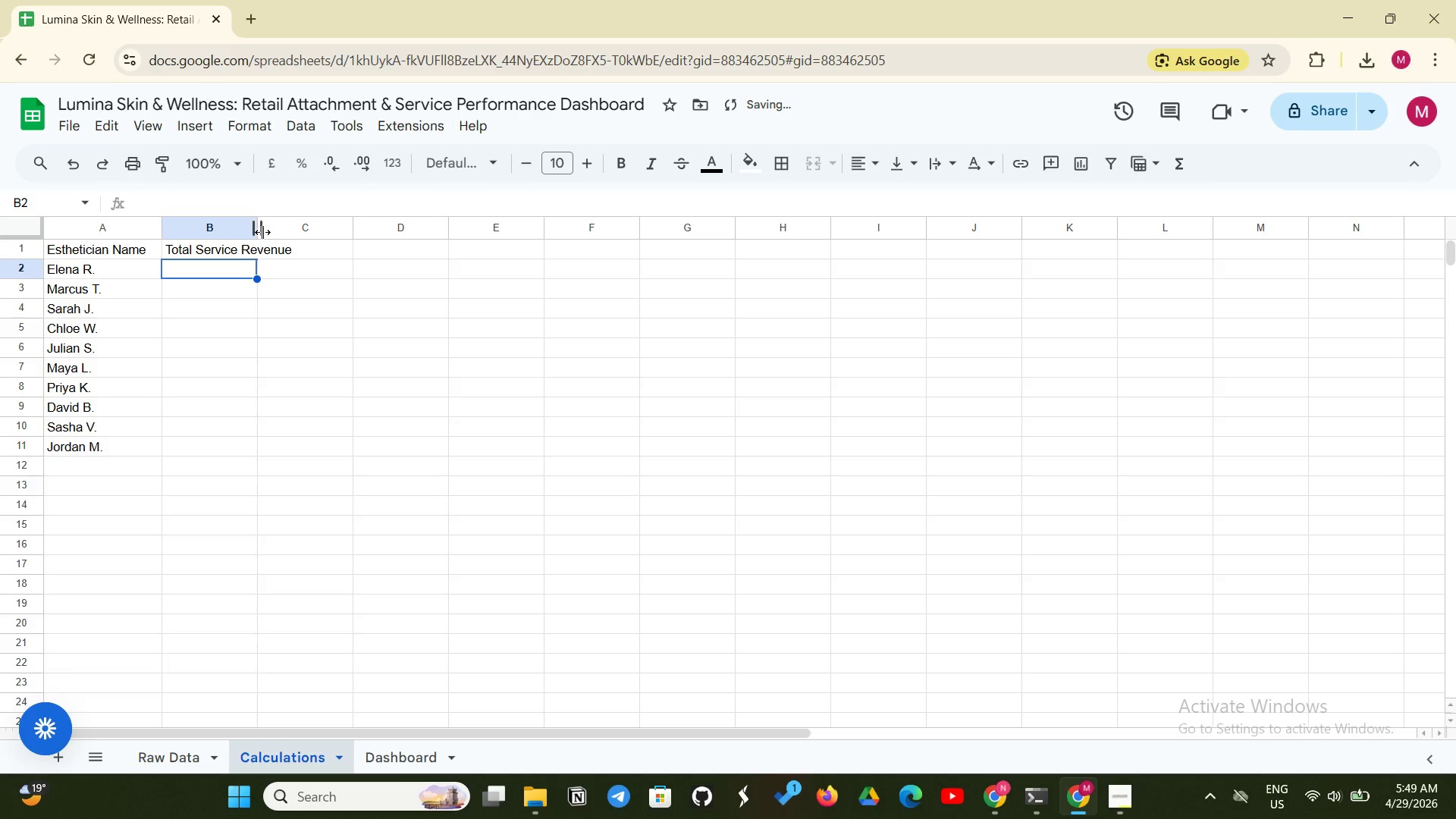 
left_click_drag(start_coordinate=[261, 229], to_coordinate=[304, 224])
 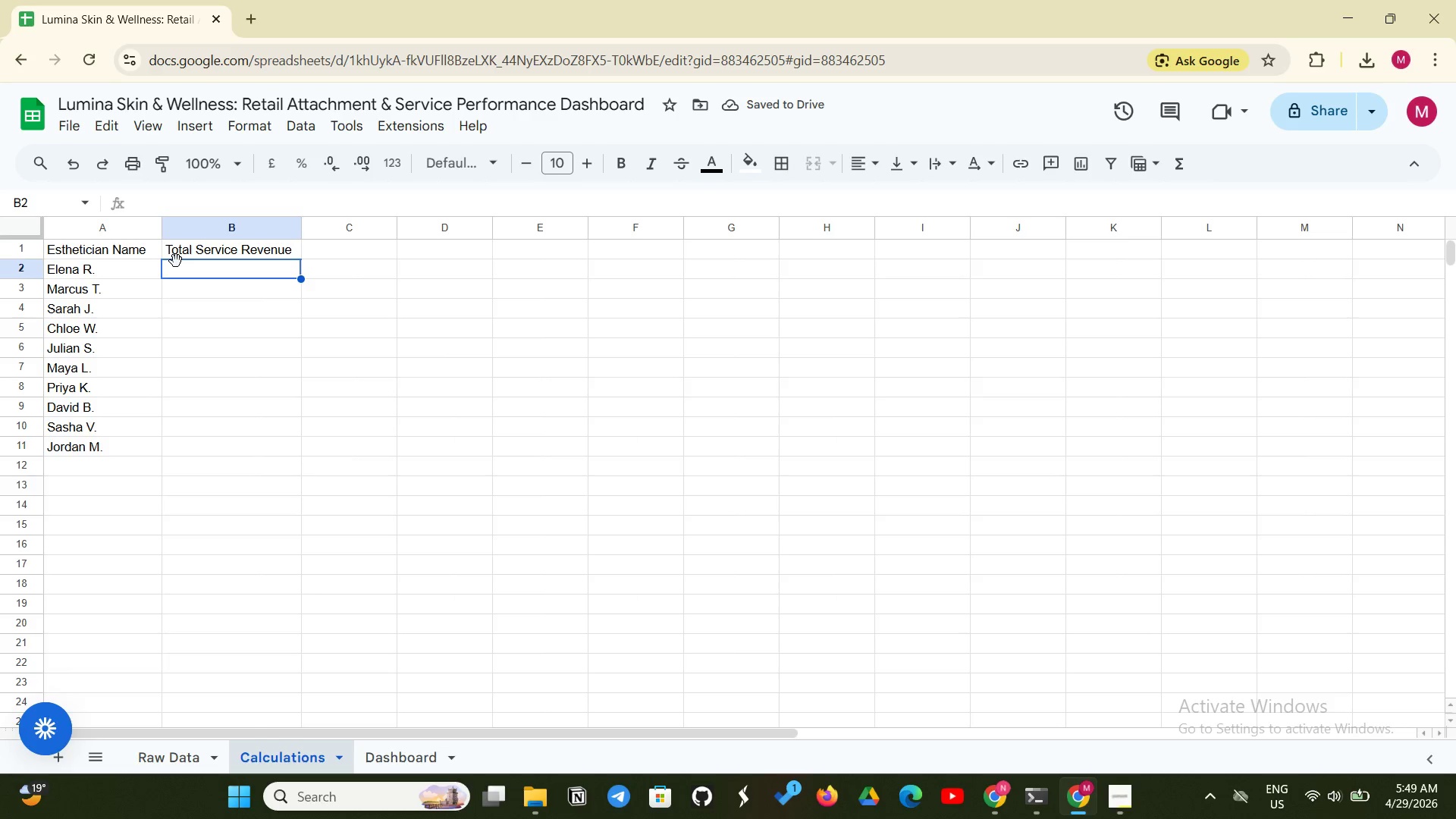 
type(=SUMIF('Raw Data'!D:D, A2, 'Raw Data'!F:F))
 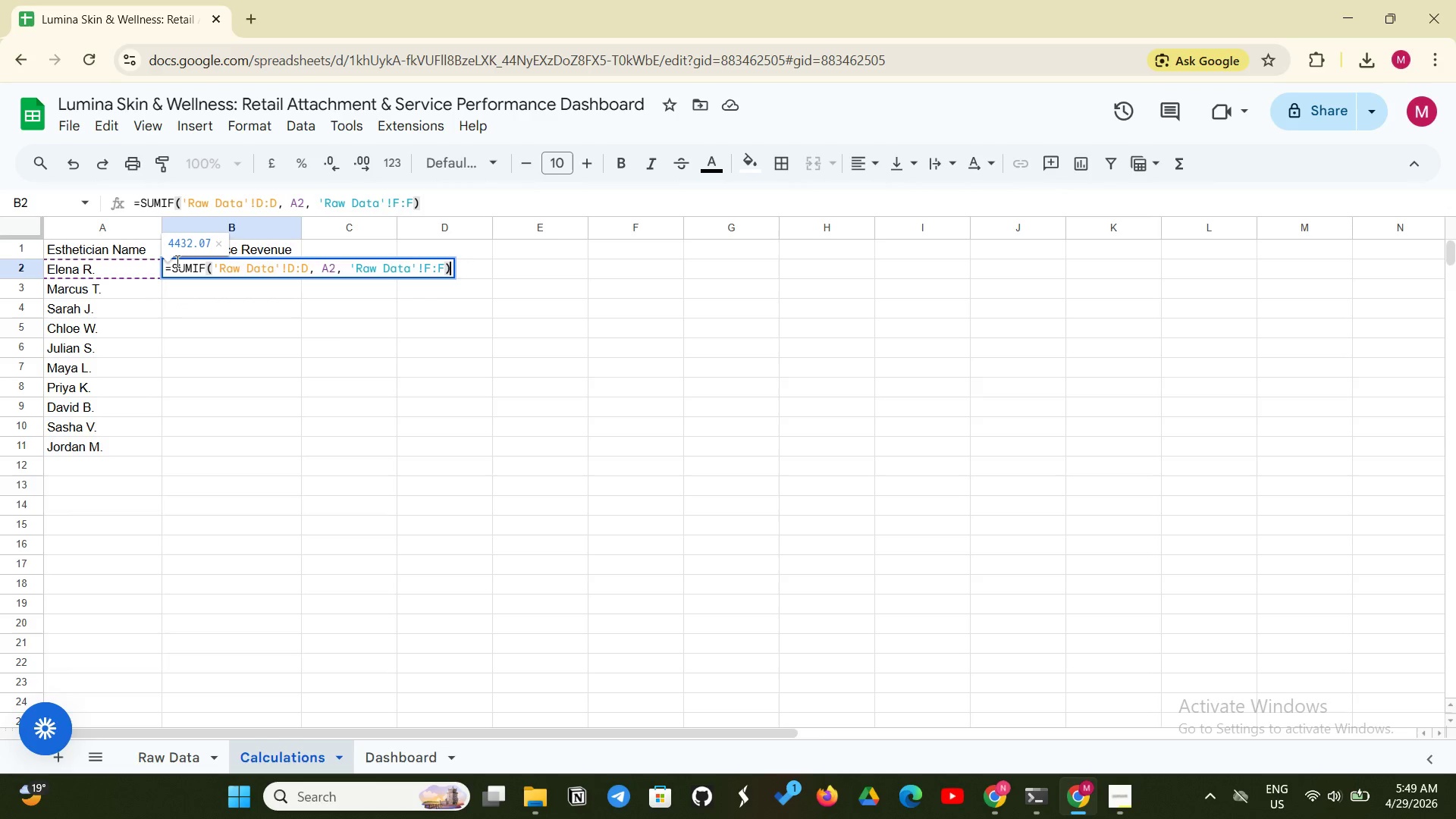 
wait(6.27)
 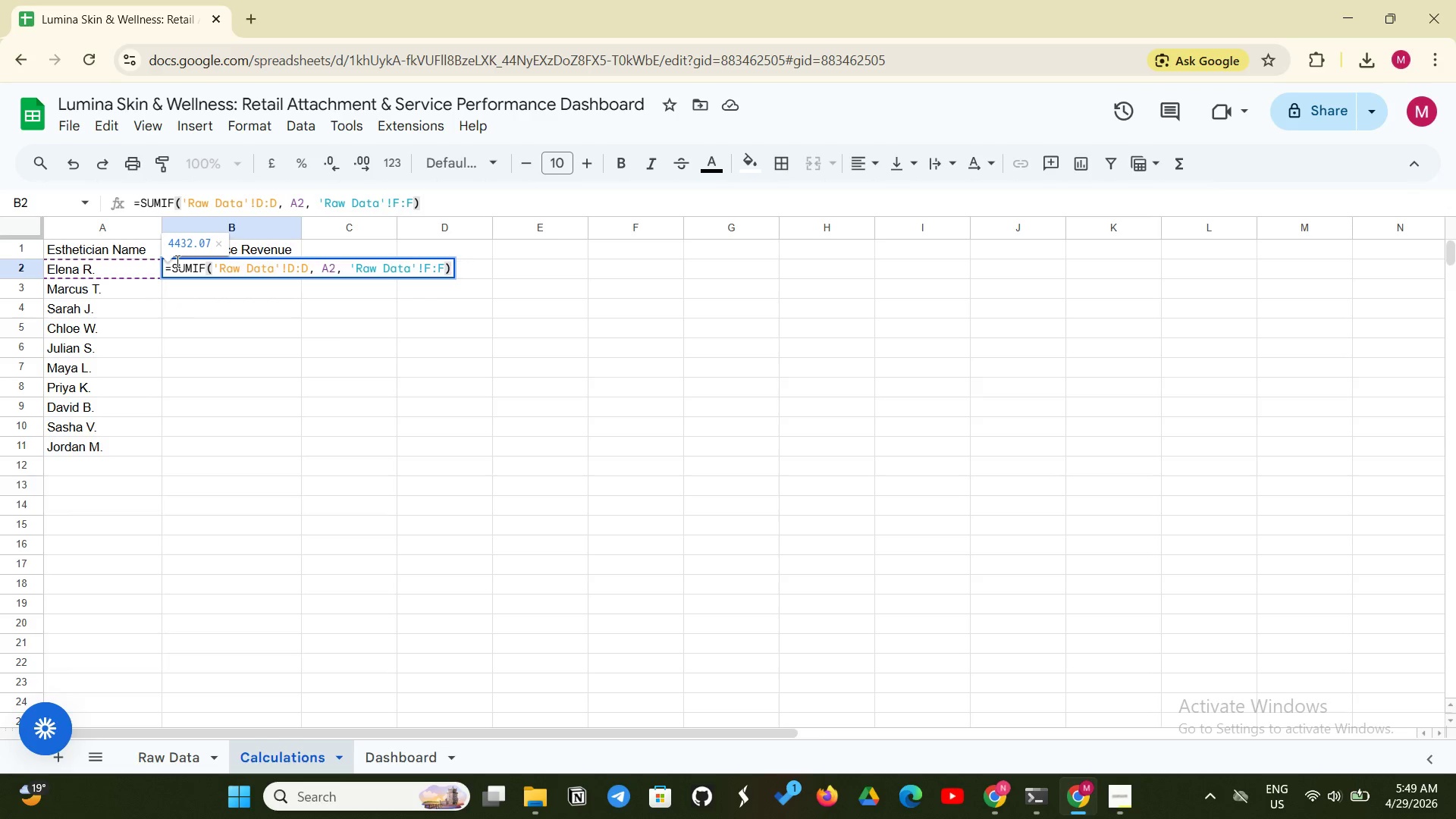 
key(Enter)
 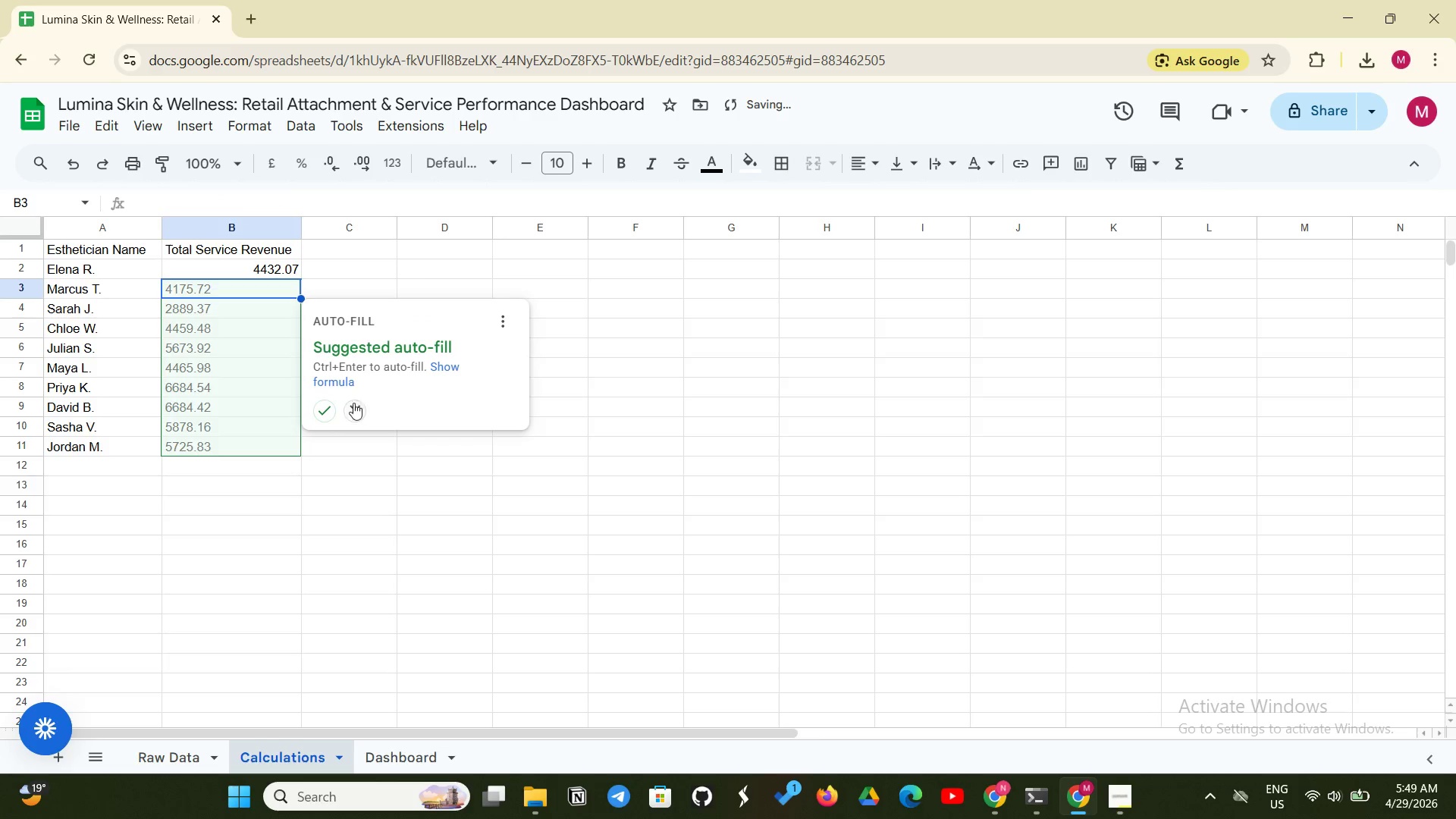 
left_click([330, 416])
 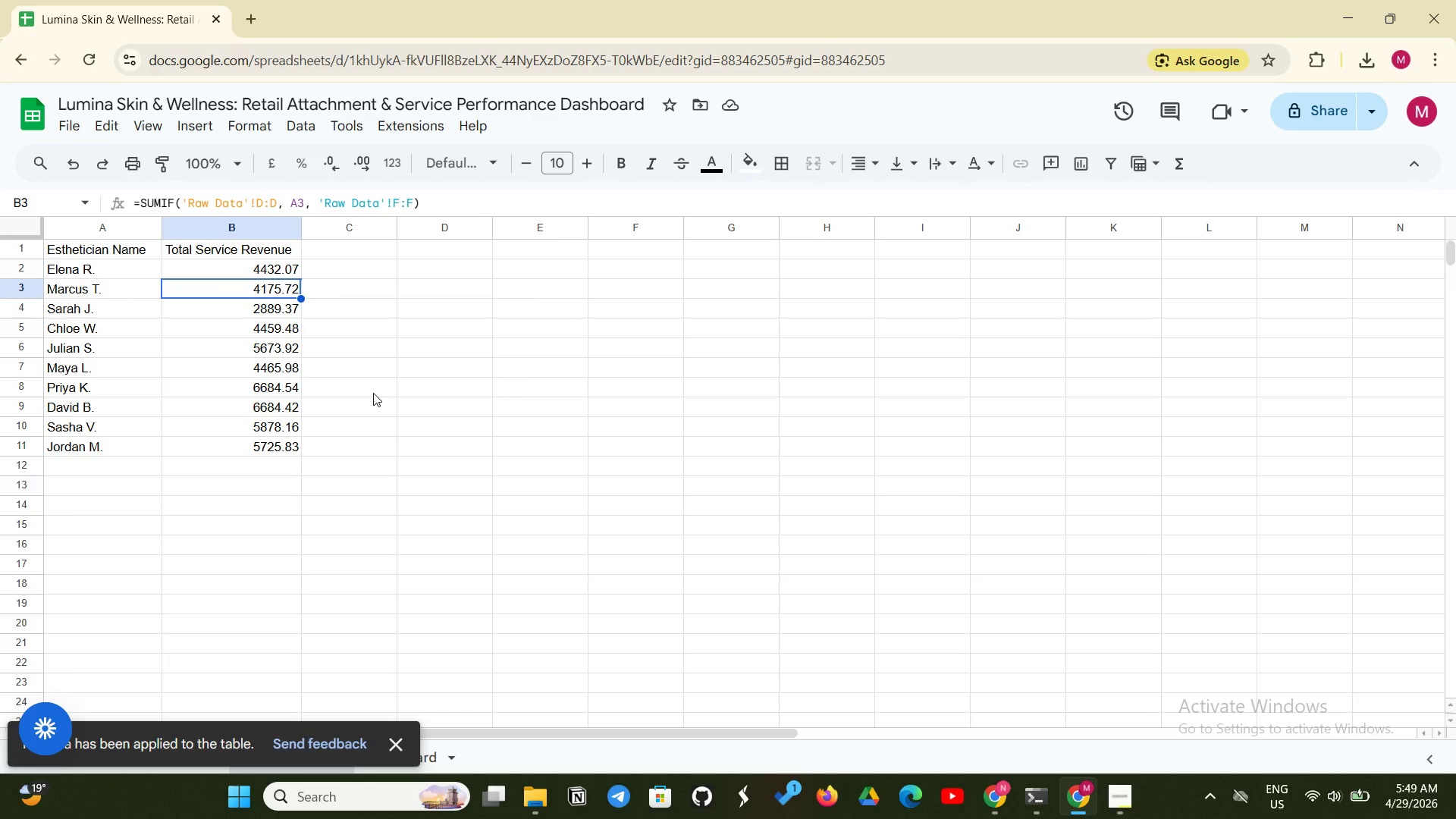 
wait(7.95)
 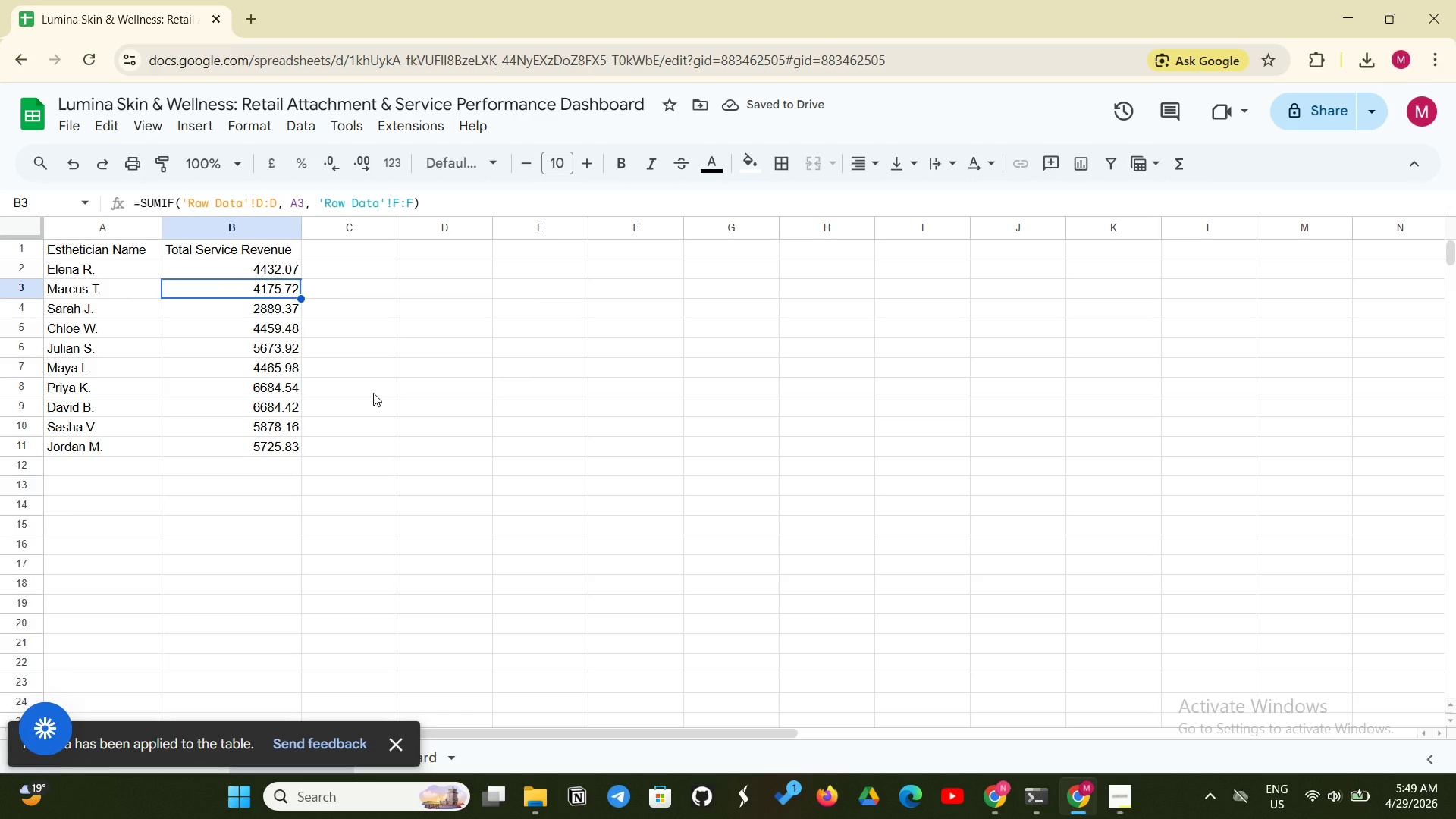 
left_click([369, 251])
 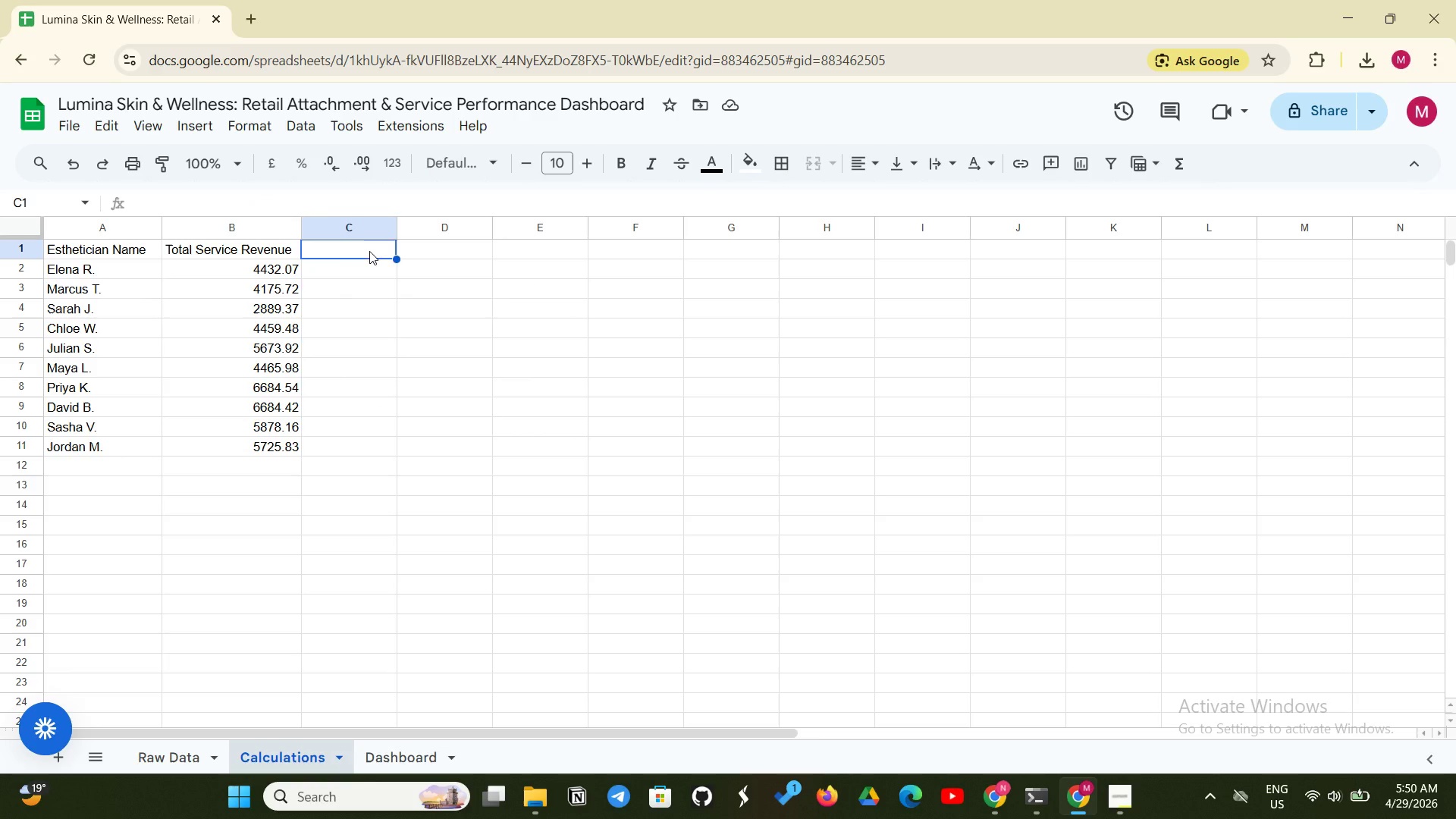 
type(Total Product Revenue)
 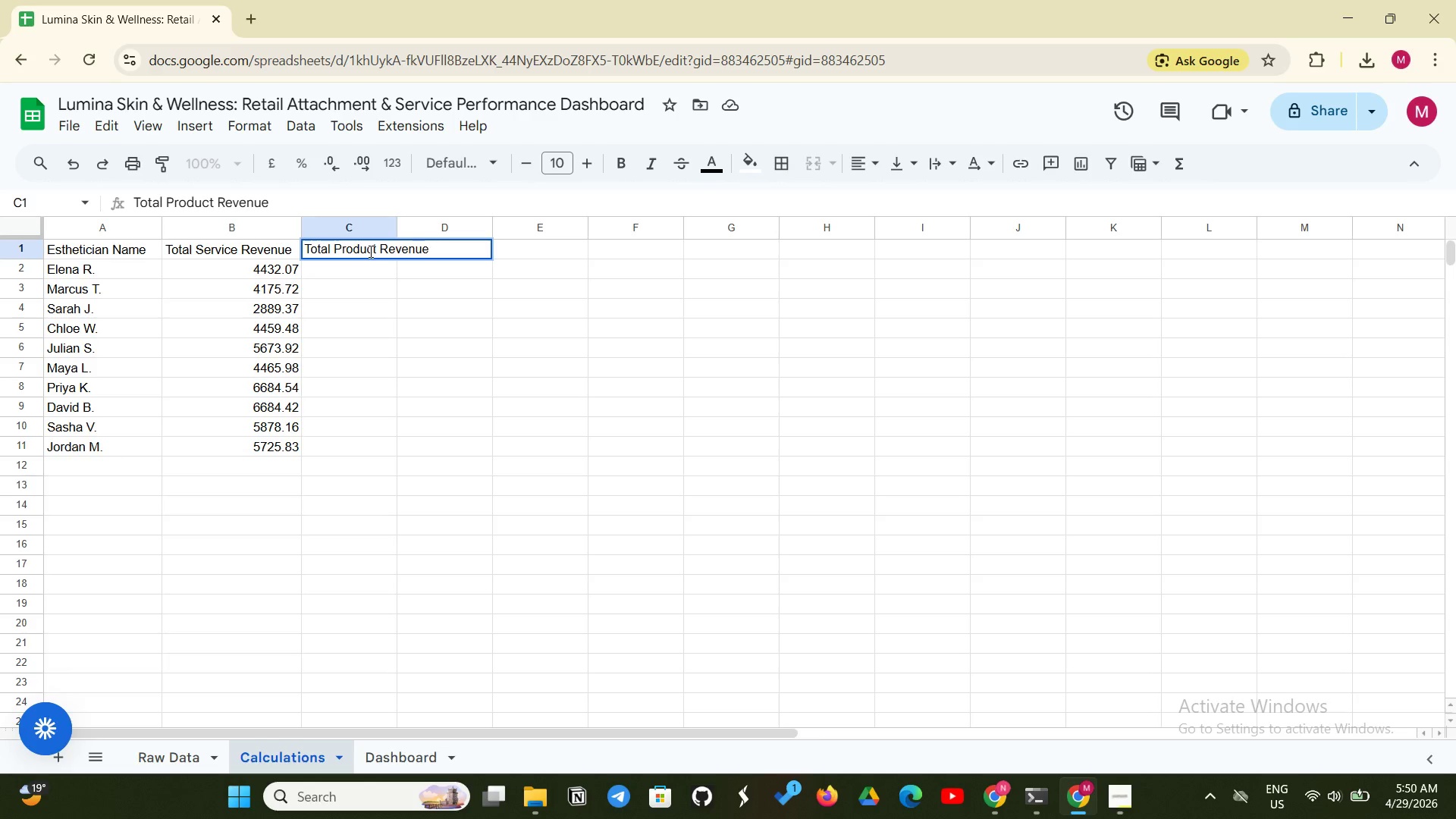 
key(Enter)
 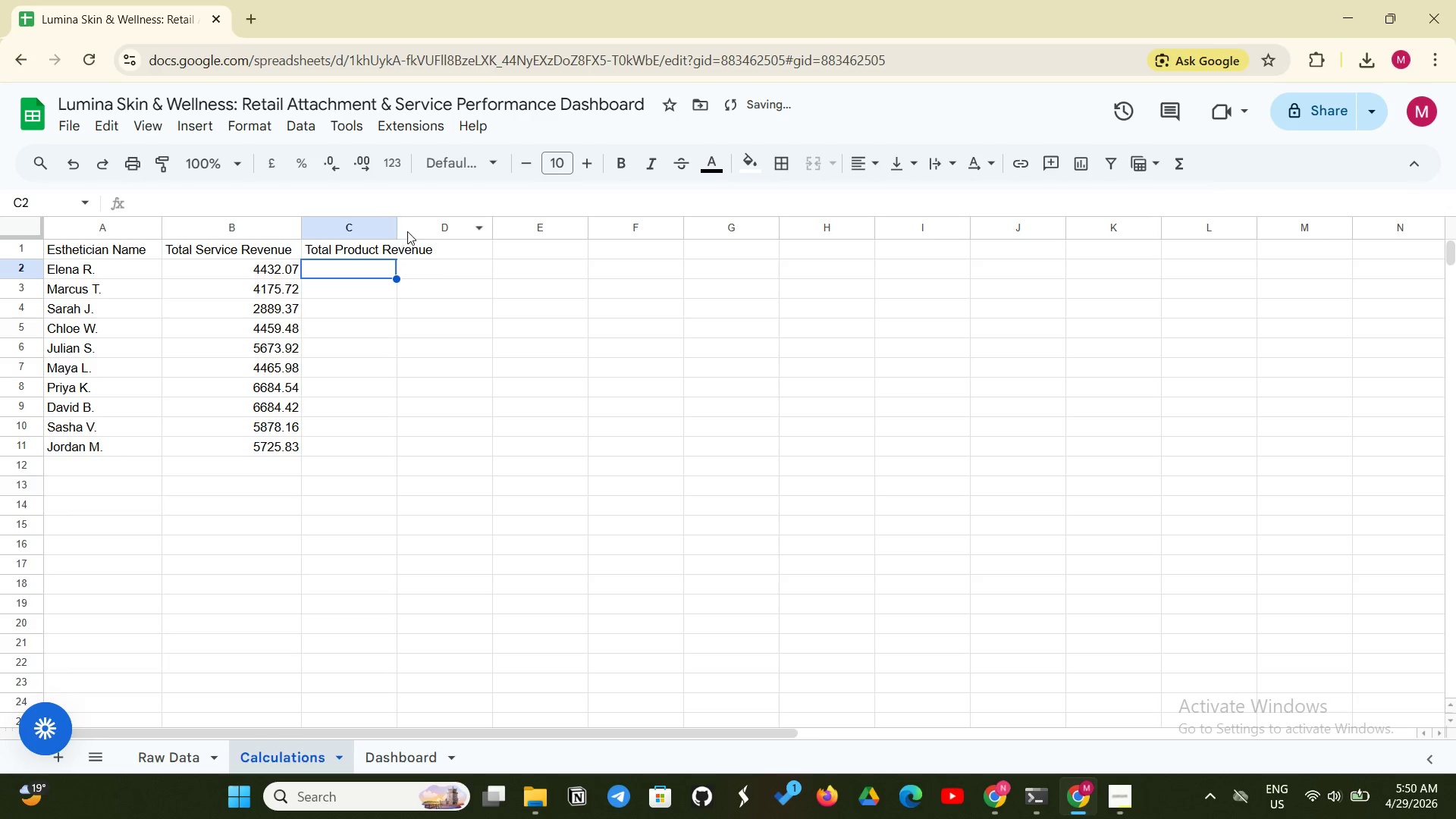 
left_click_drag(start_coordinate=[400, 232], to_coordinate=[441, 218])
 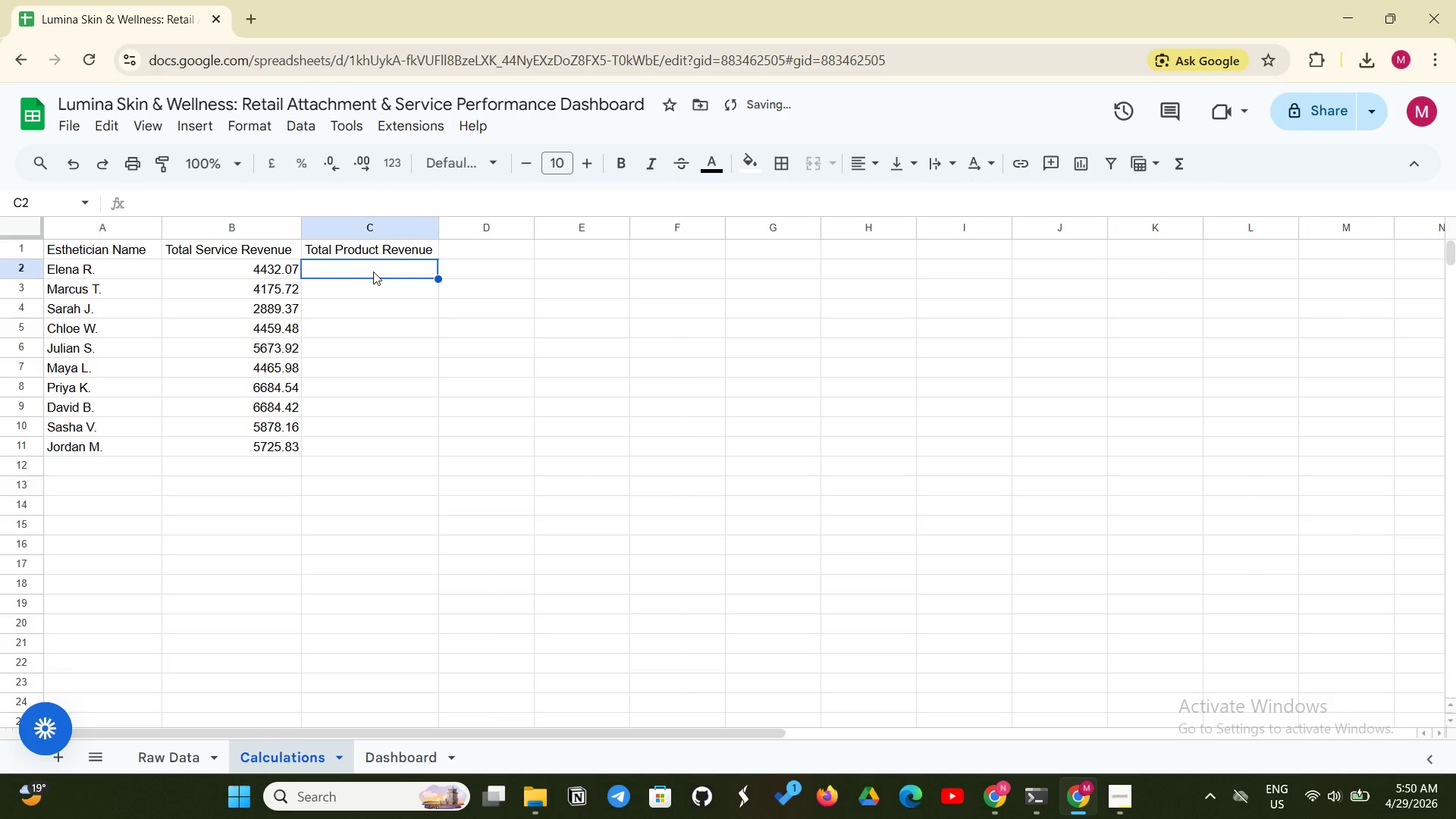 
left_click([373, 271])
 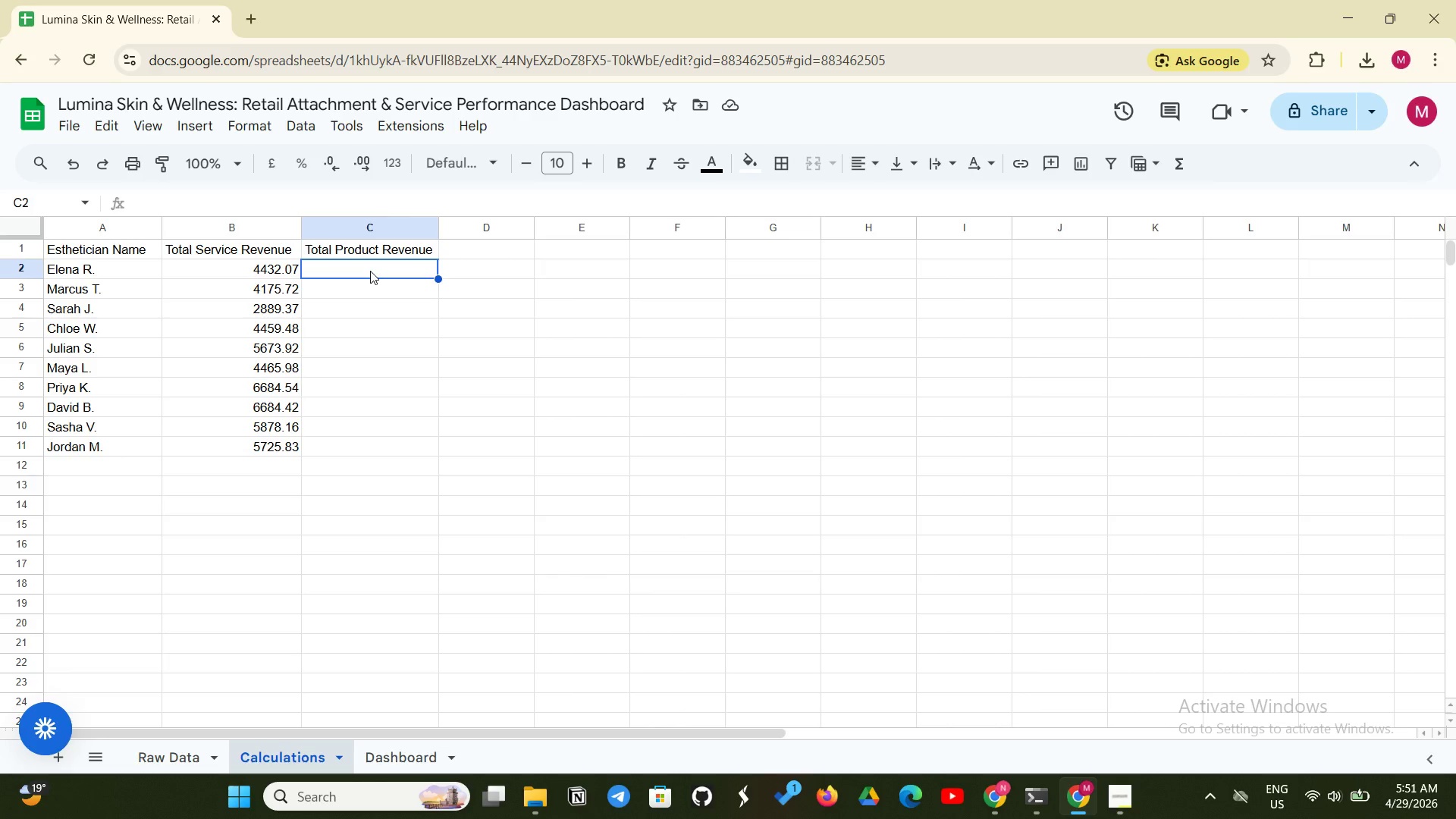 
wait(101.45)
 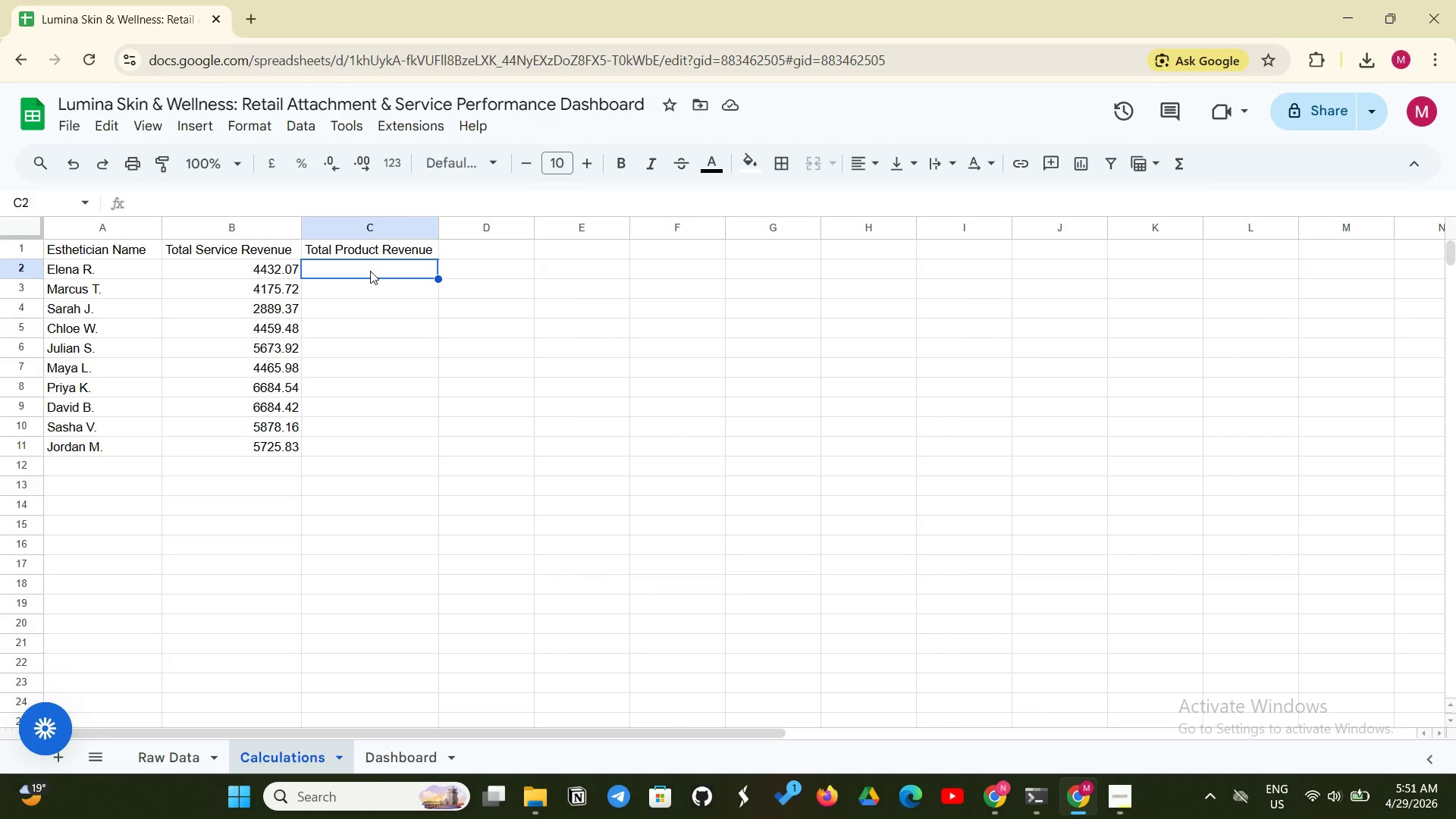 
left_click([329, 267])
 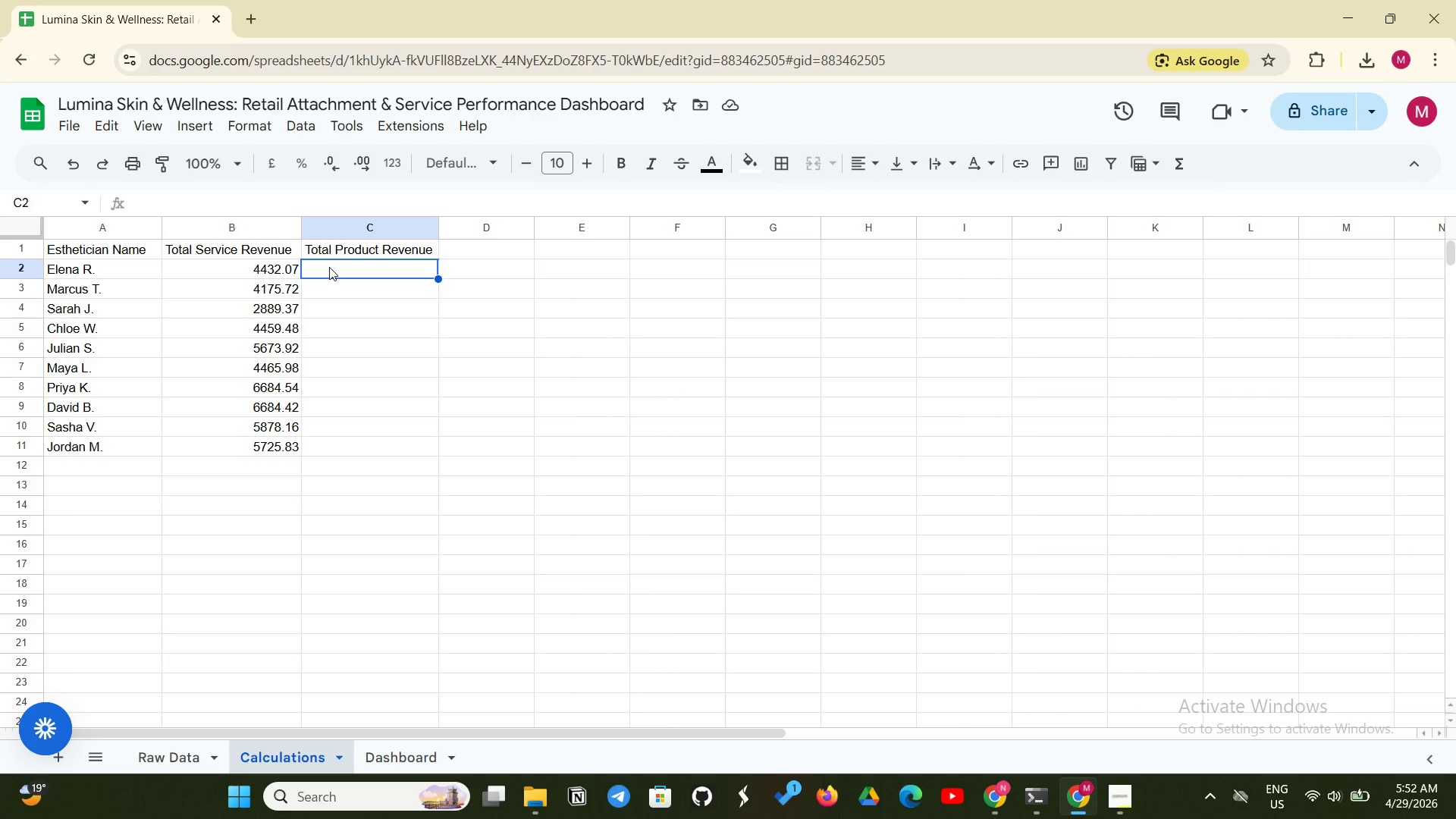 
wait(12.34)
 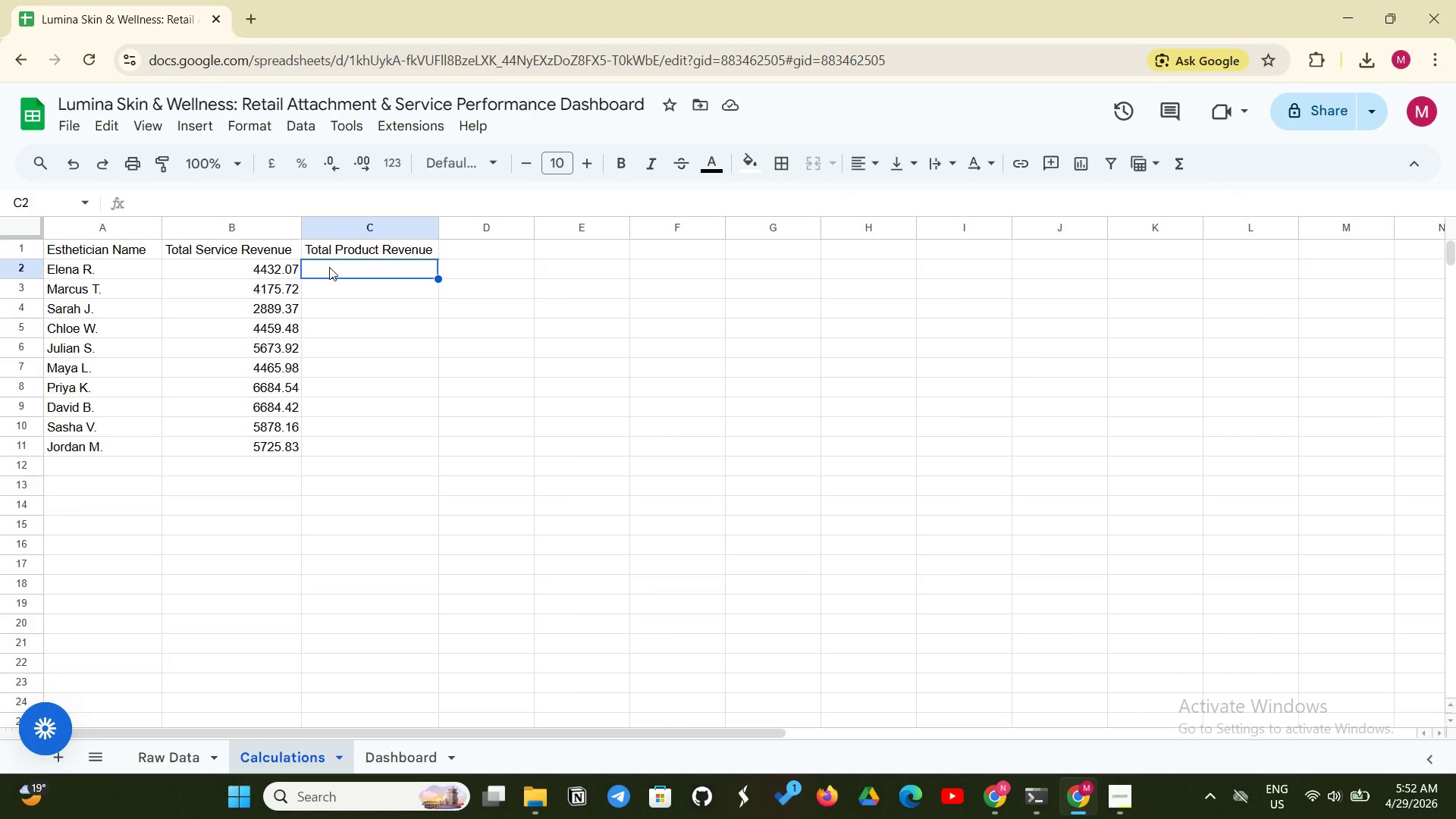 
type(=SUMIF('Raw Data'!)
 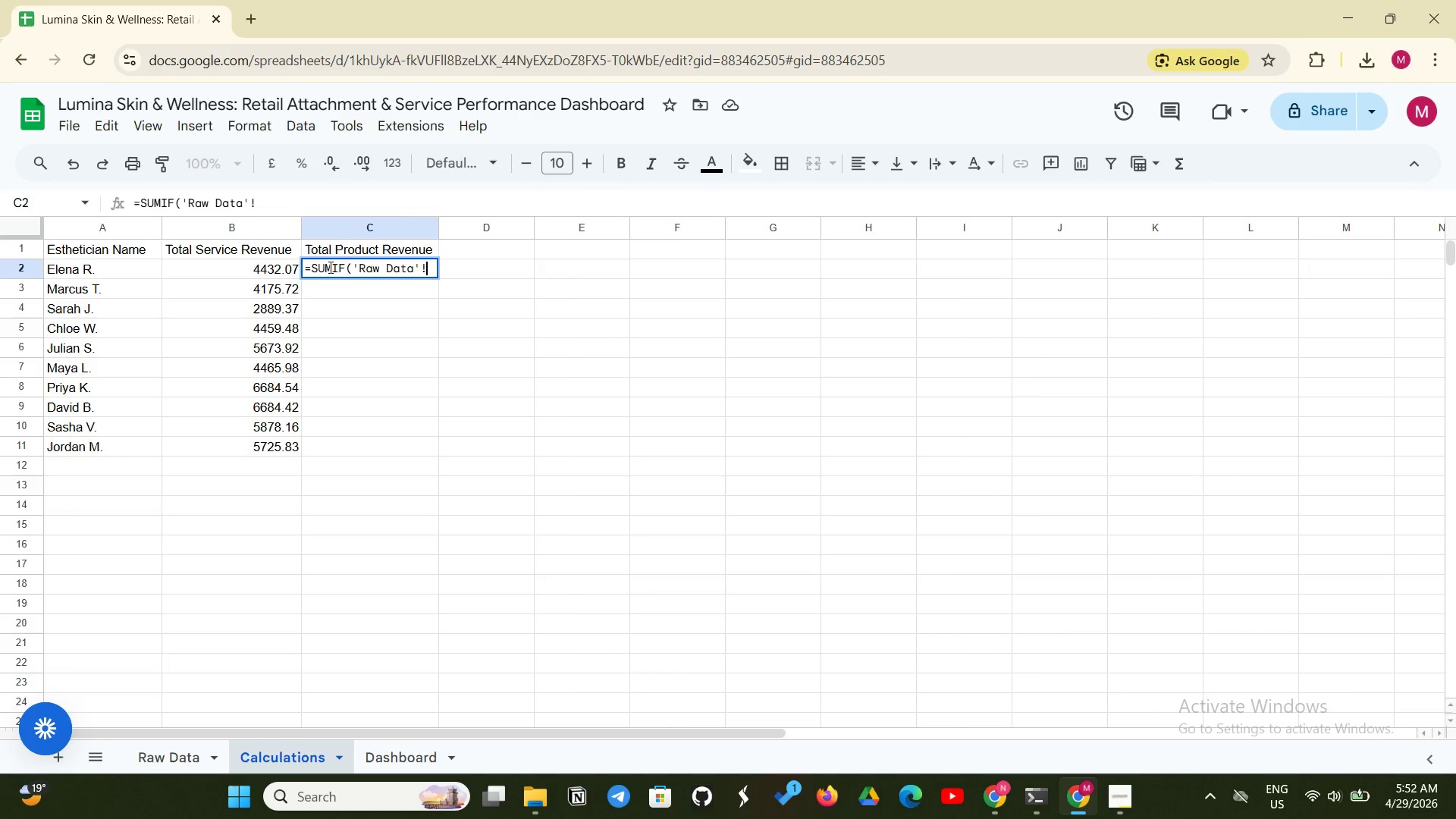 
type(D:D, A2)
 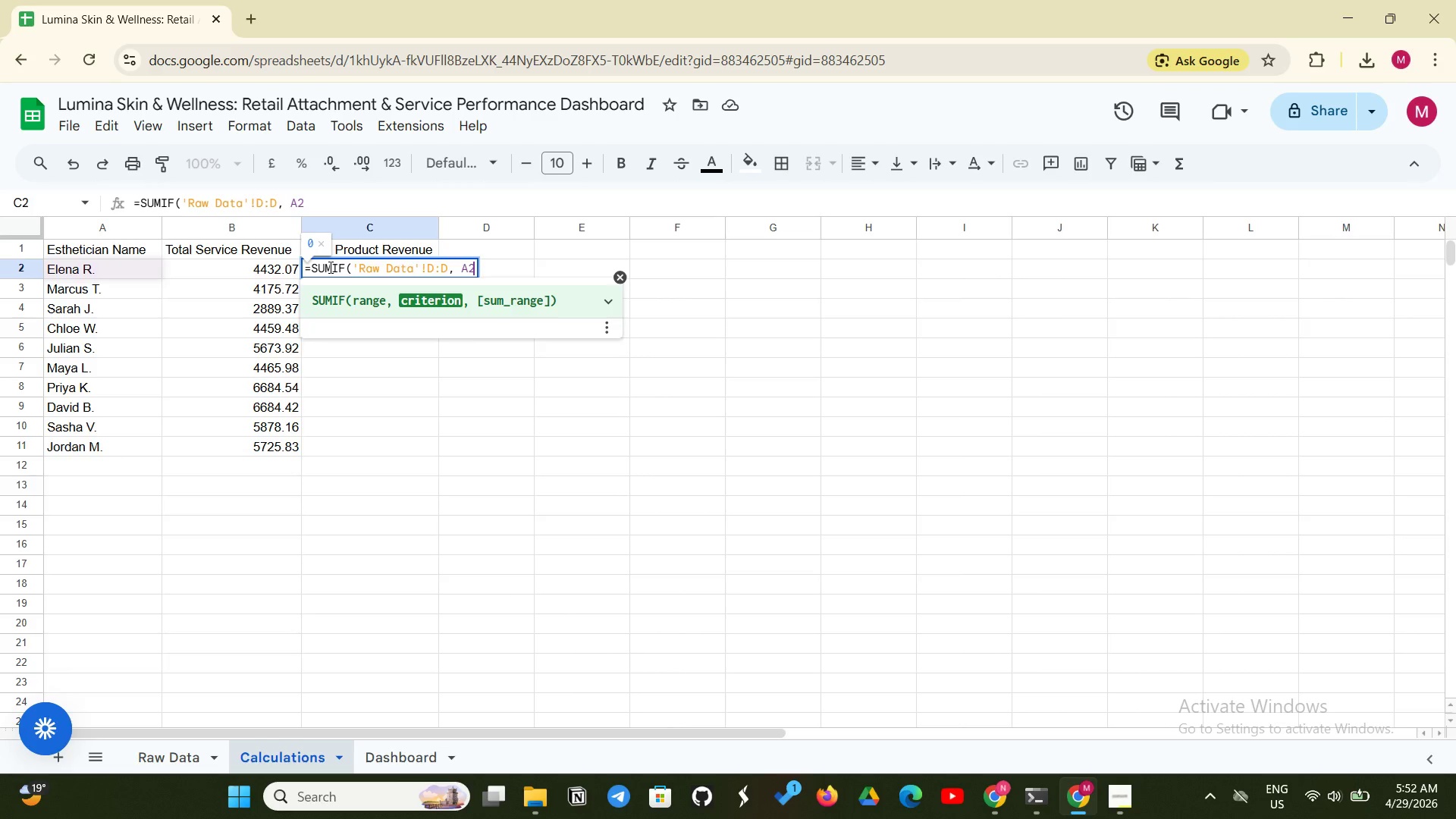 
wait(6.61)
 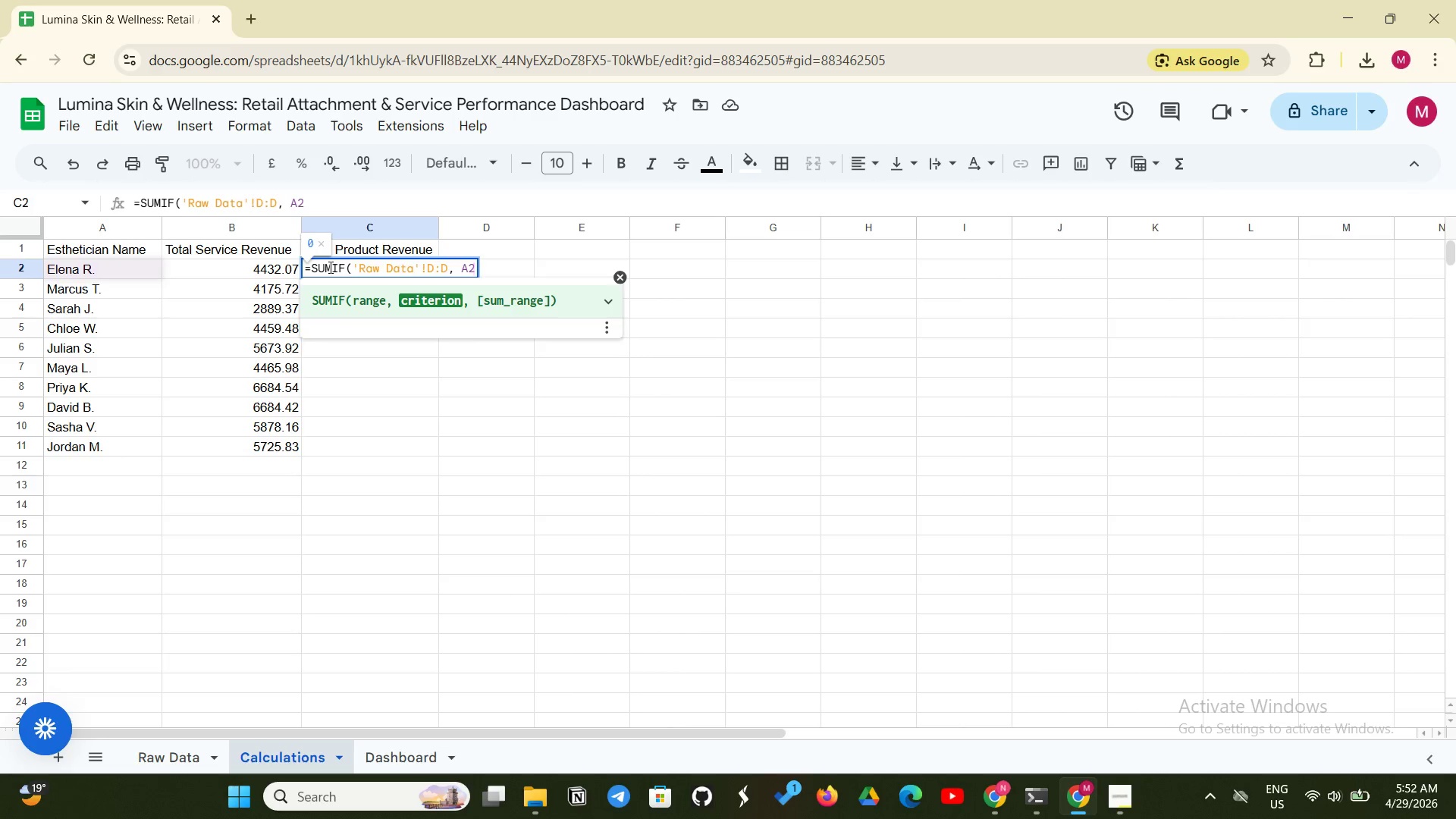 
type(, 'Raw Data'!H:H))
 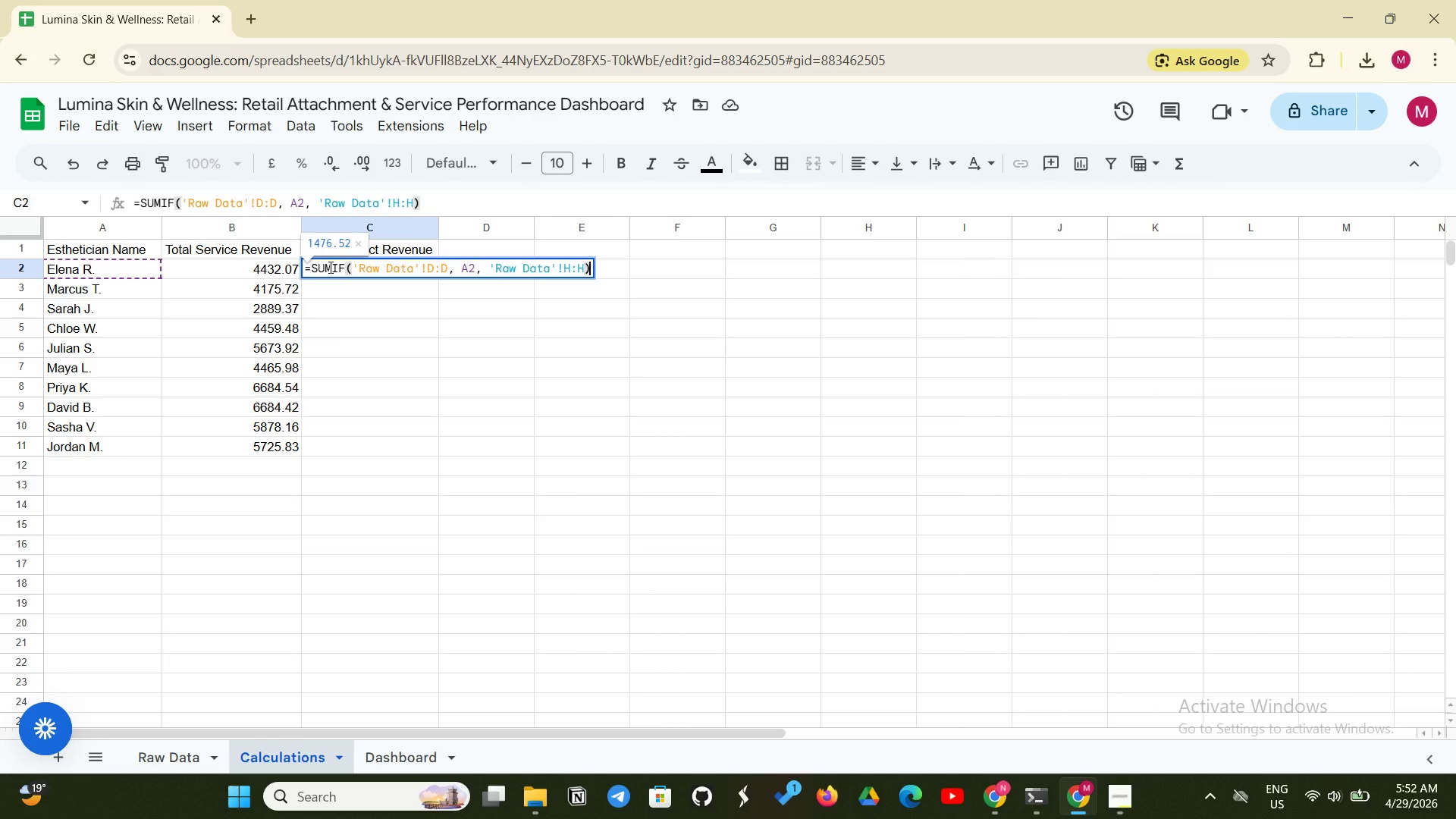 
key(Enter)
 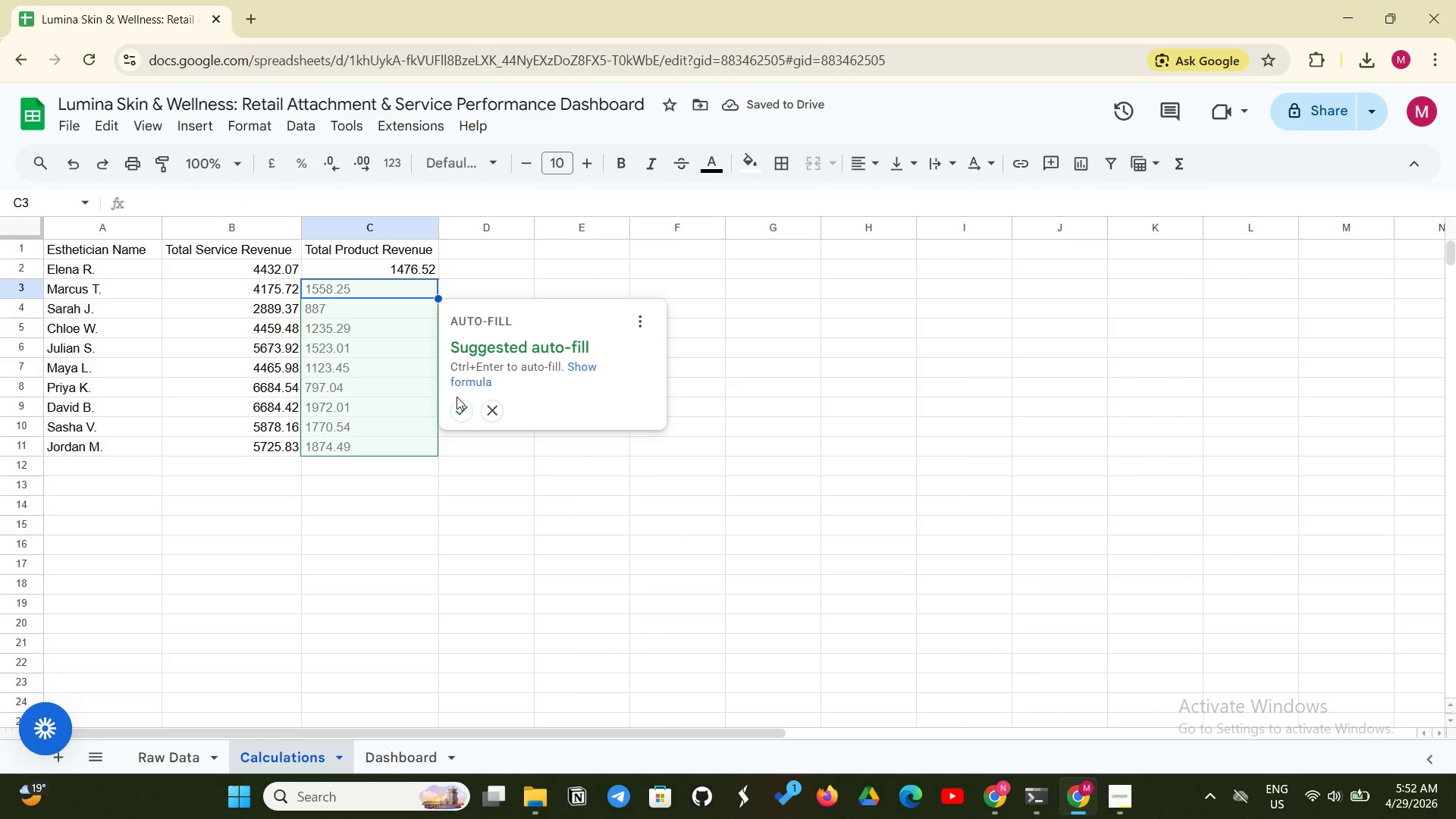 
left_click([468, 413])
 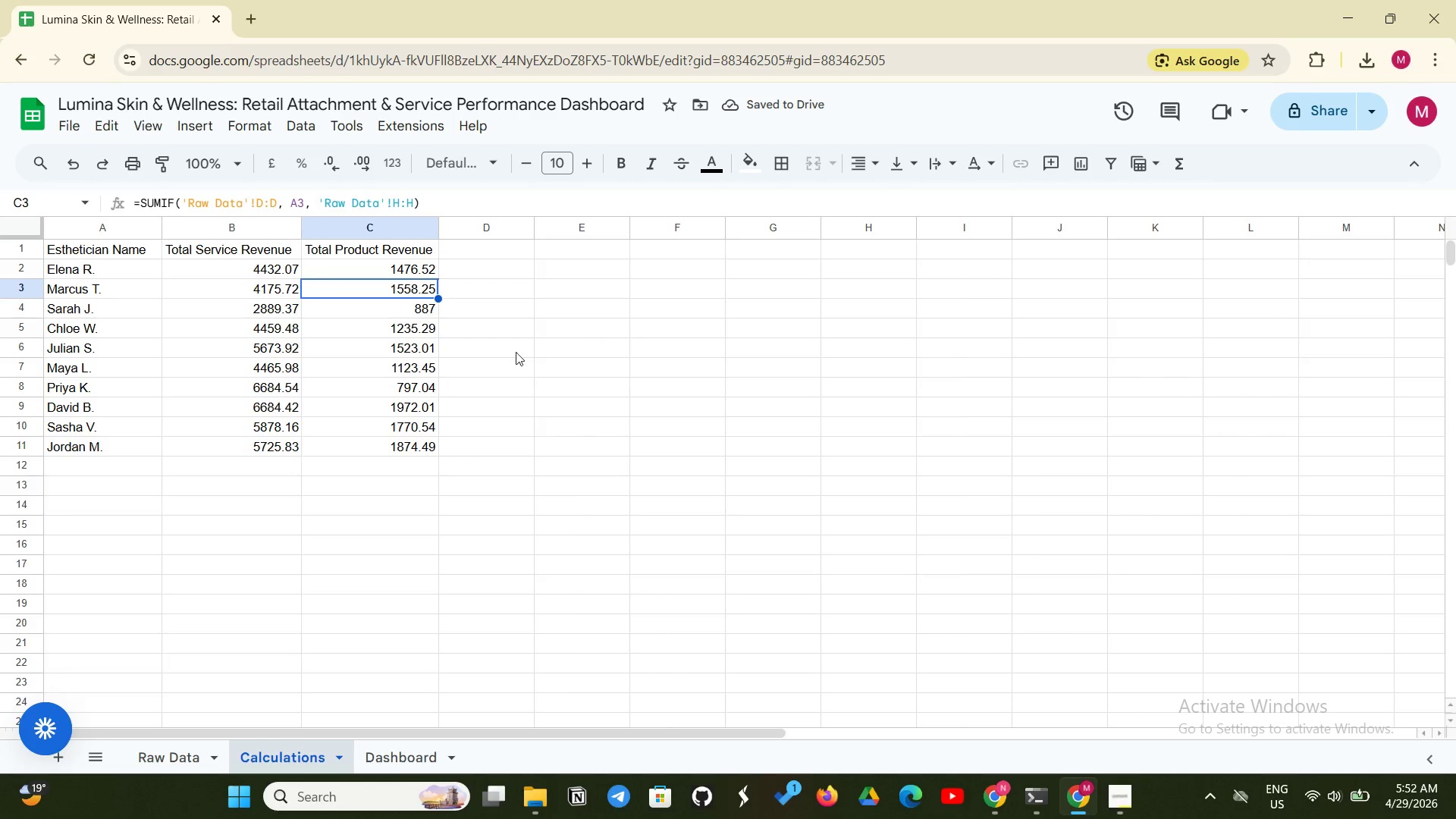 
left_click([509, 252])
 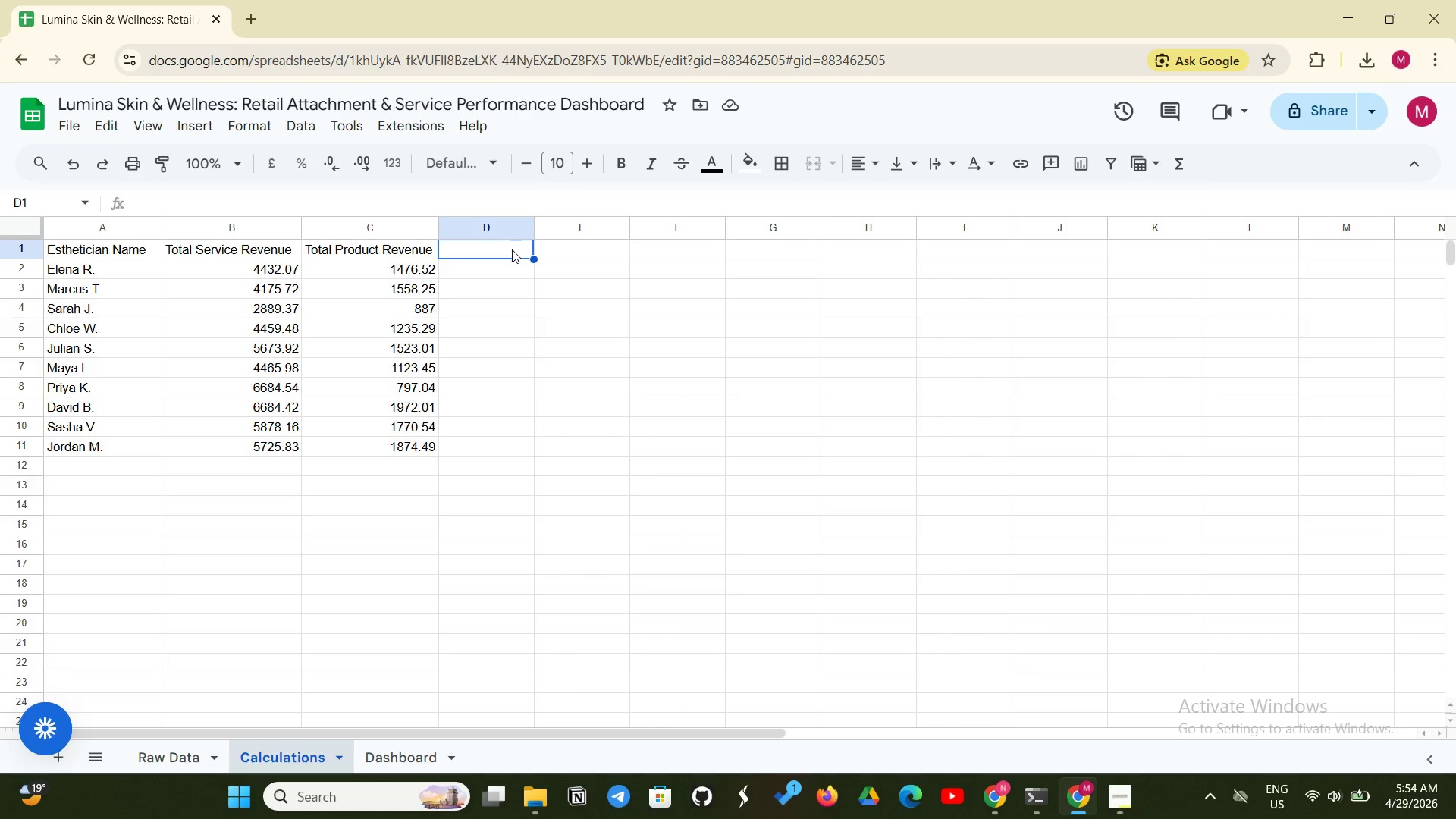 
wait(93.19)
 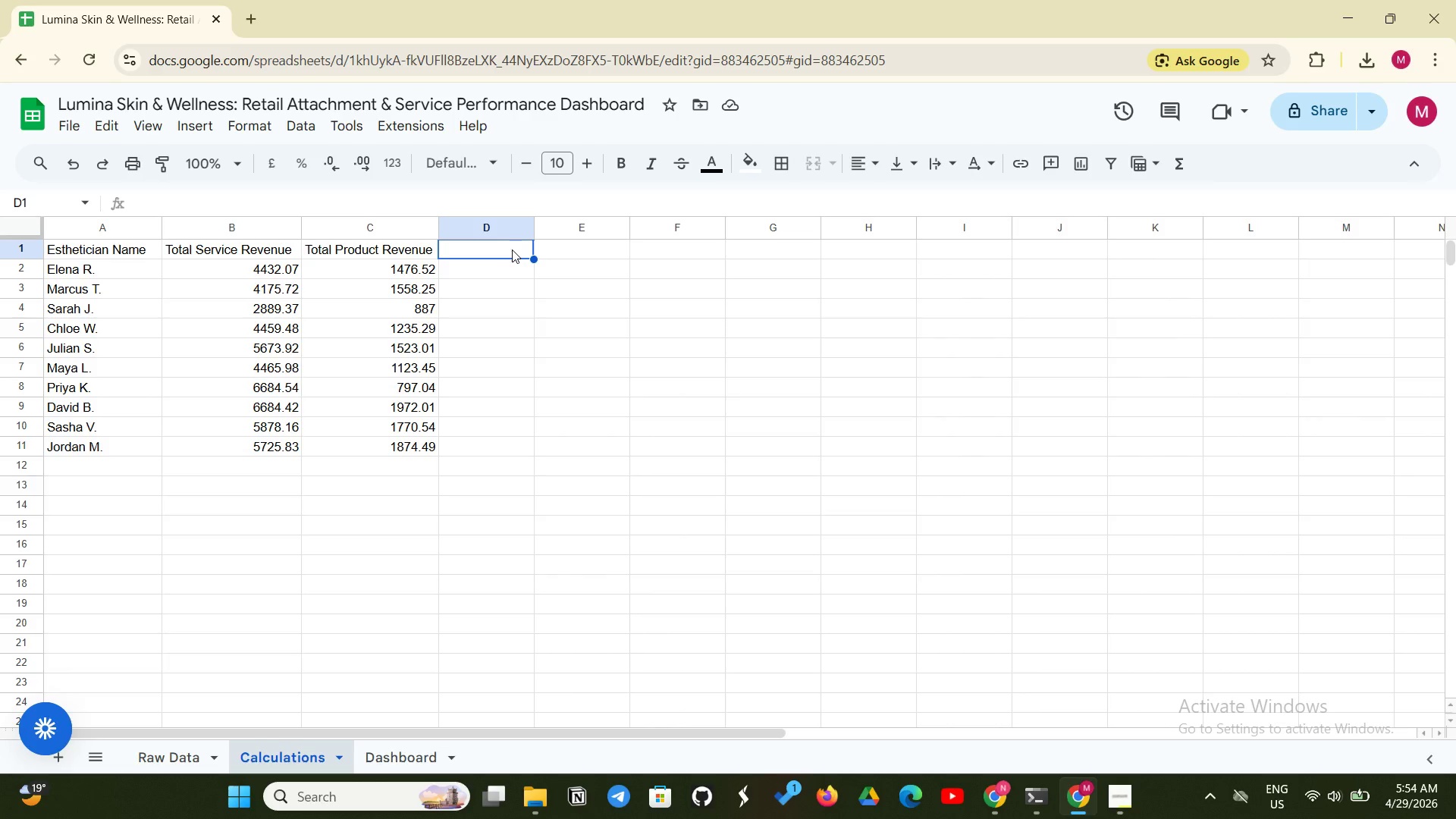 
left_click([517, 246])
 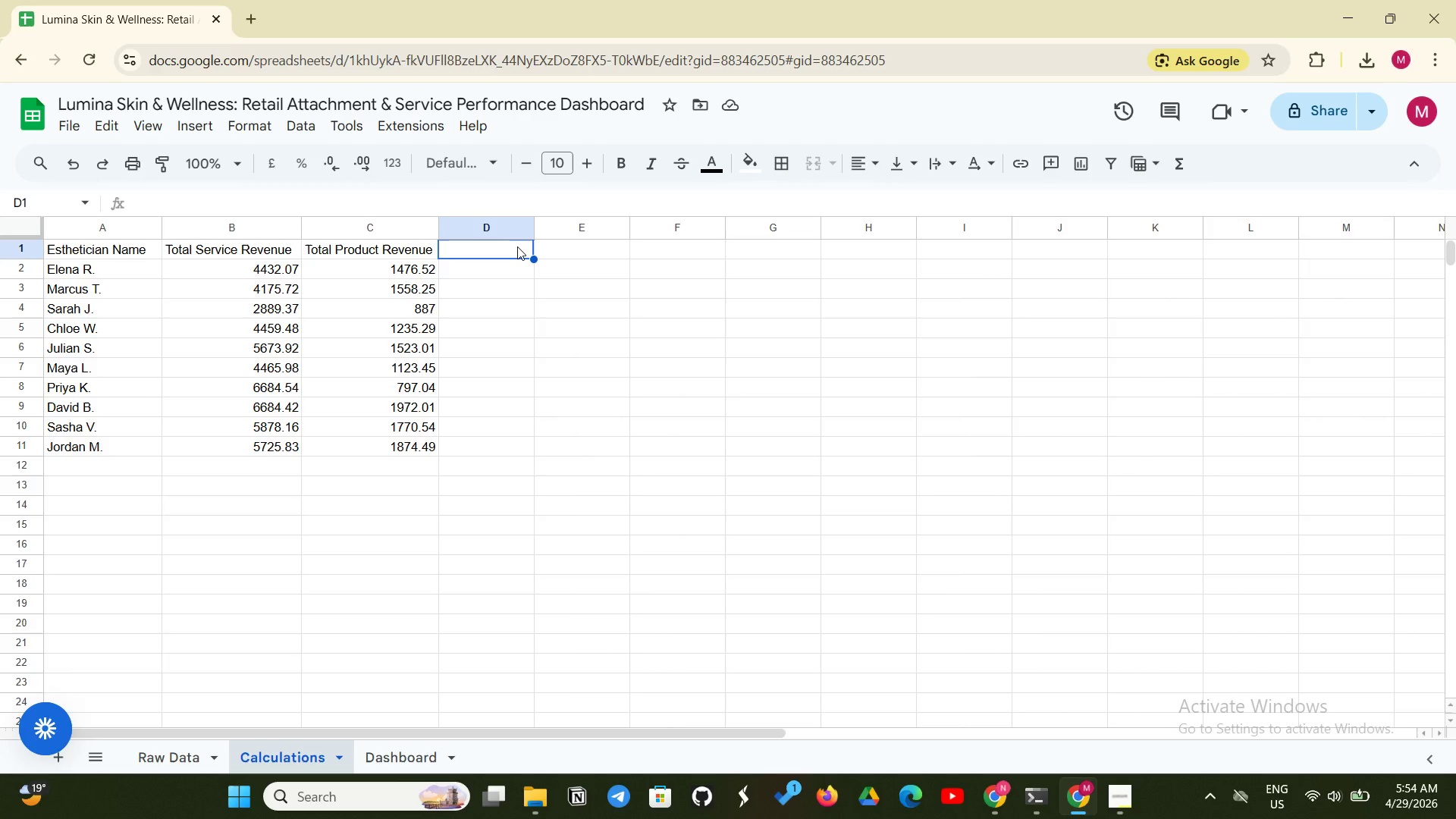 
wait(10.64)
 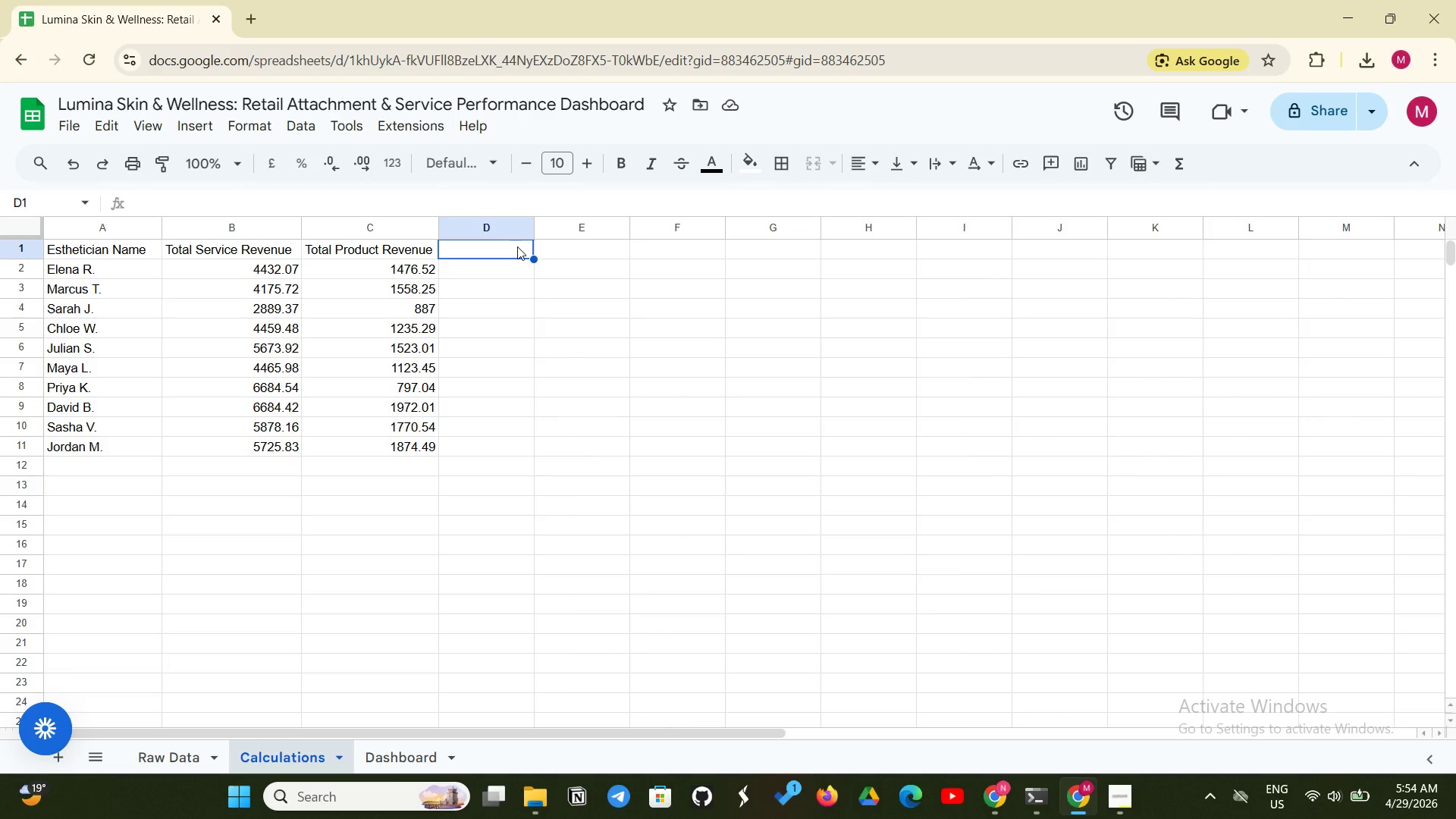 
type(Retail Goal (26)
key(Backspace)
type(6)
key(Backspace)
type(5%)
 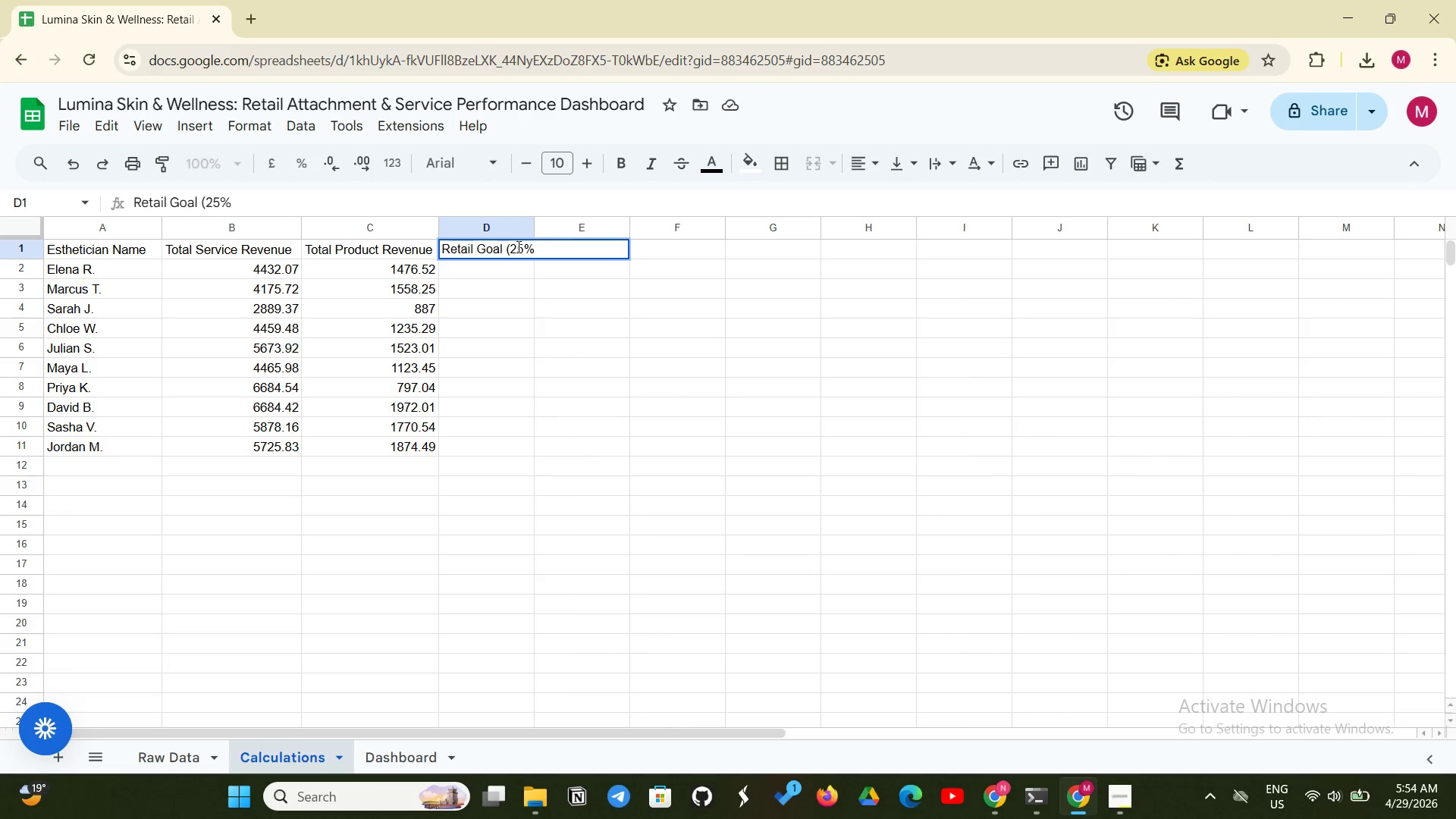 
key(Shift+0)
 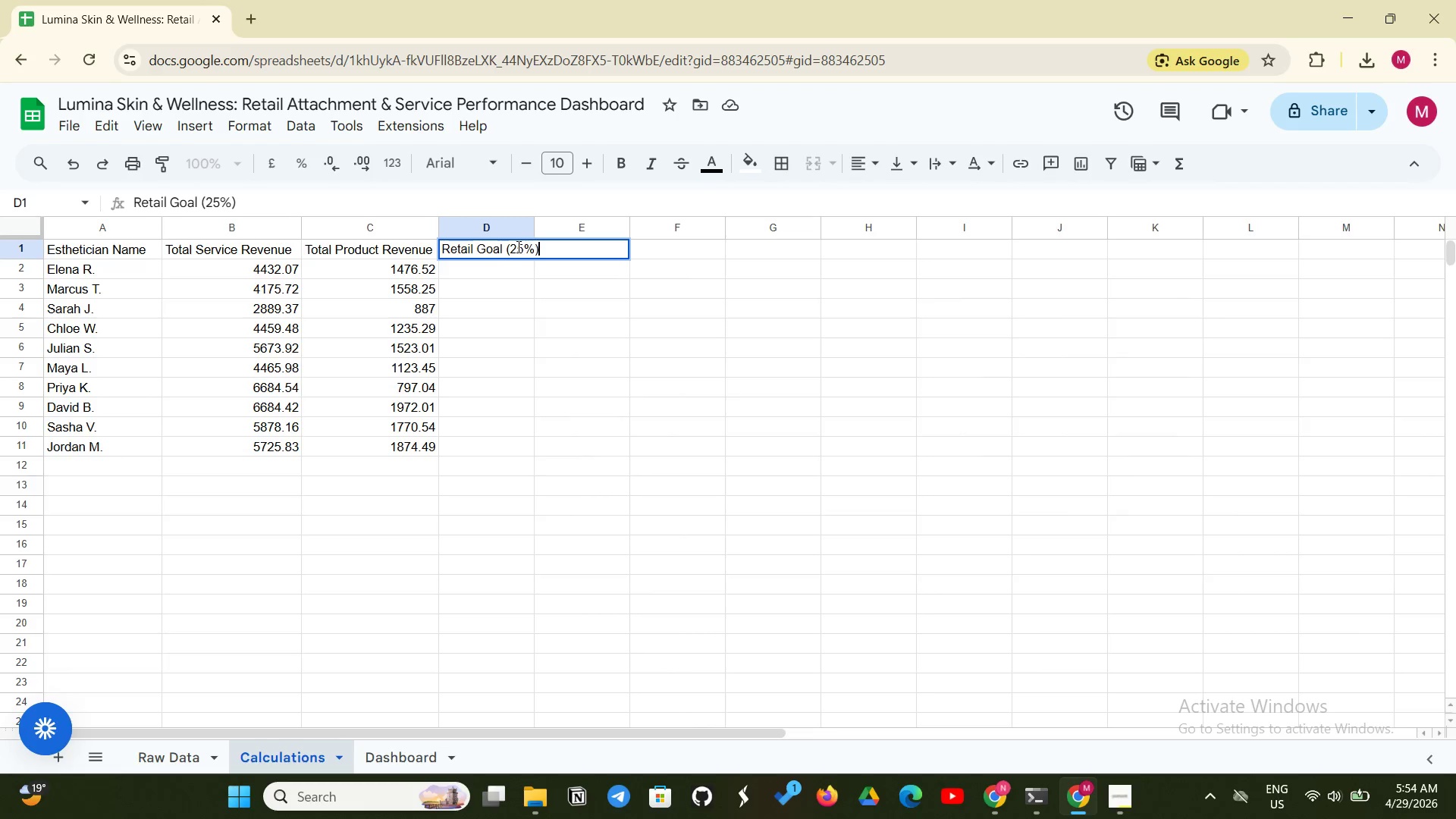 
key(Enter)
 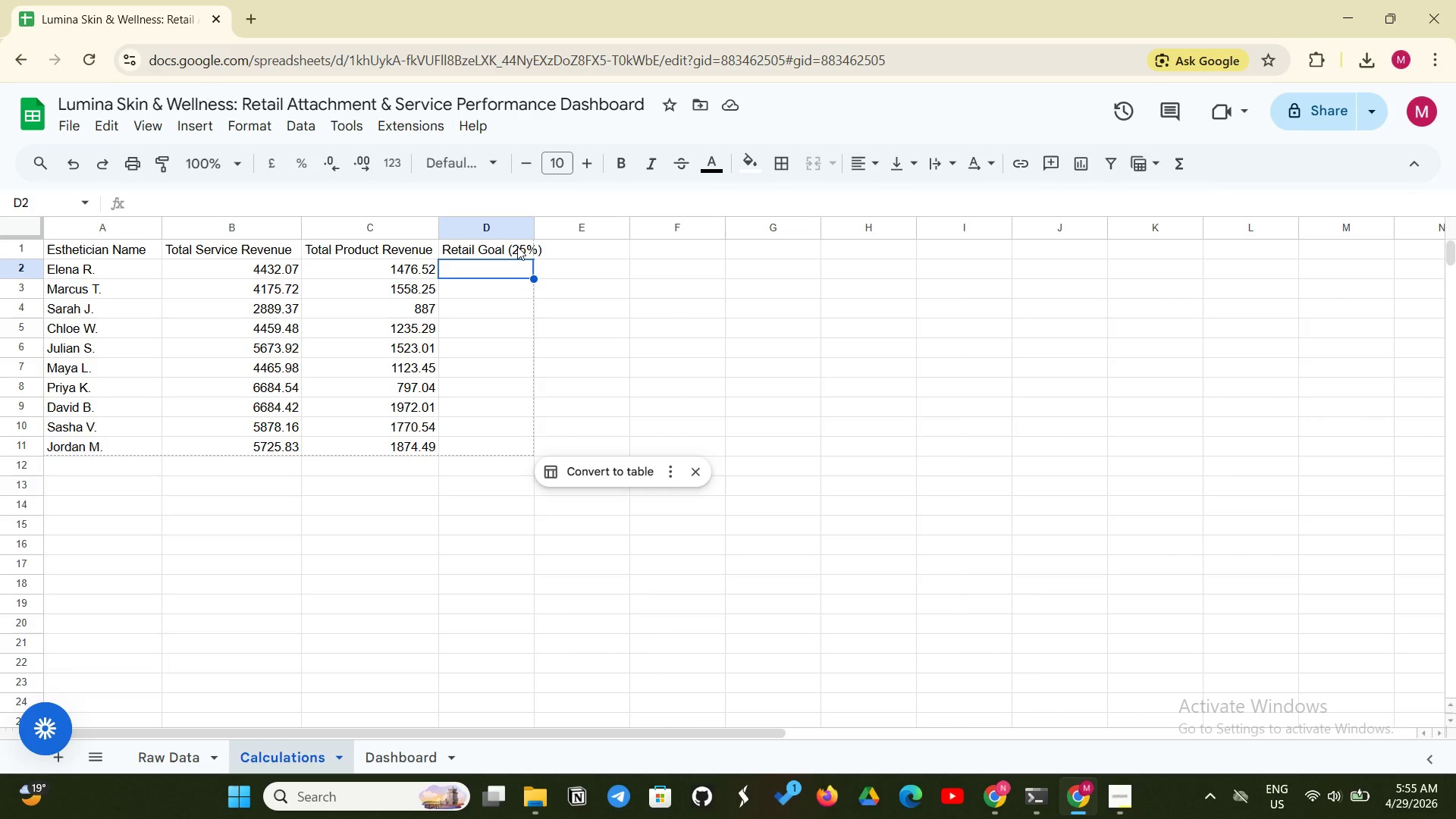 
wait(10.39)
 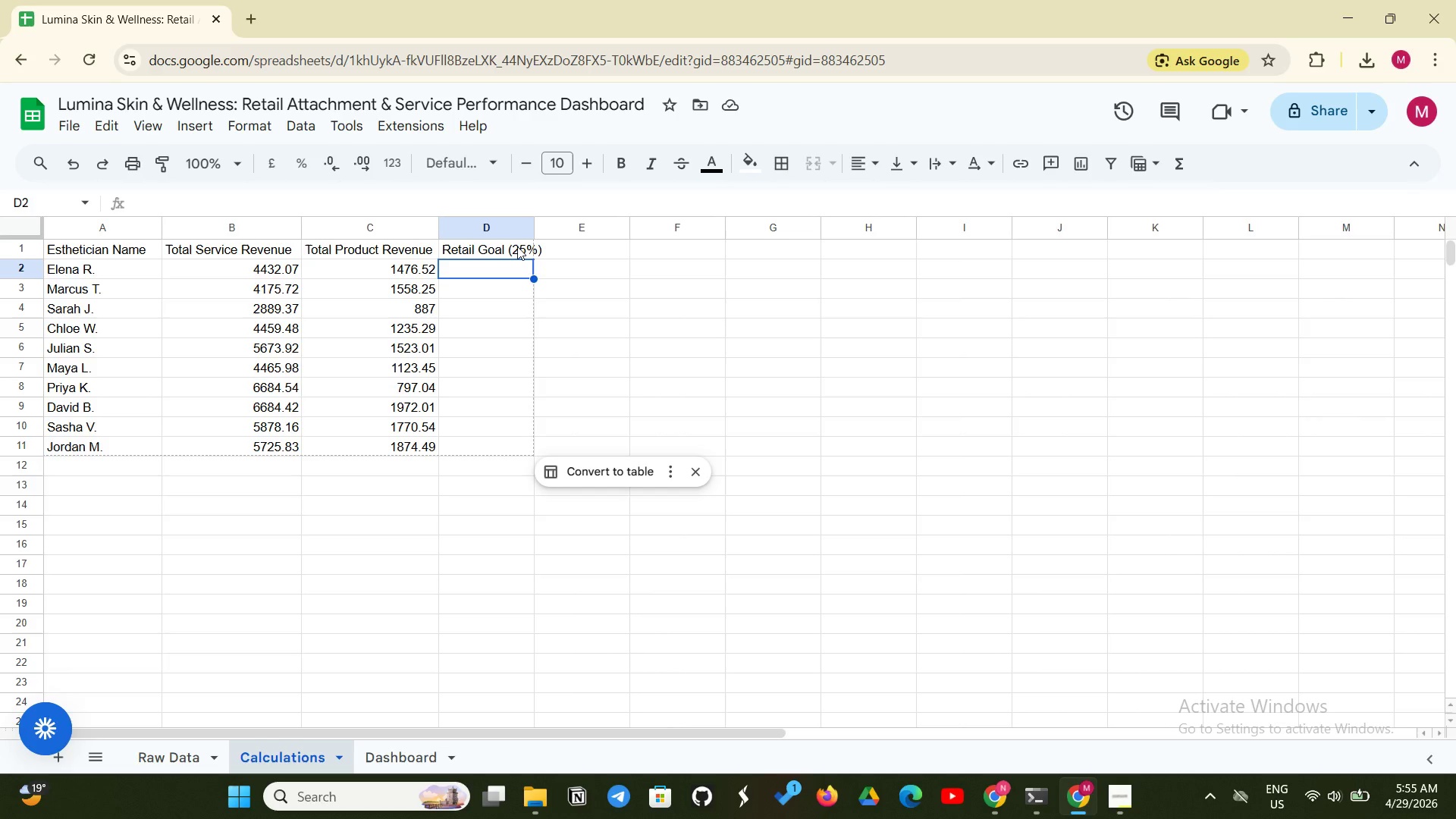 
type(= B2 * 0.25)
 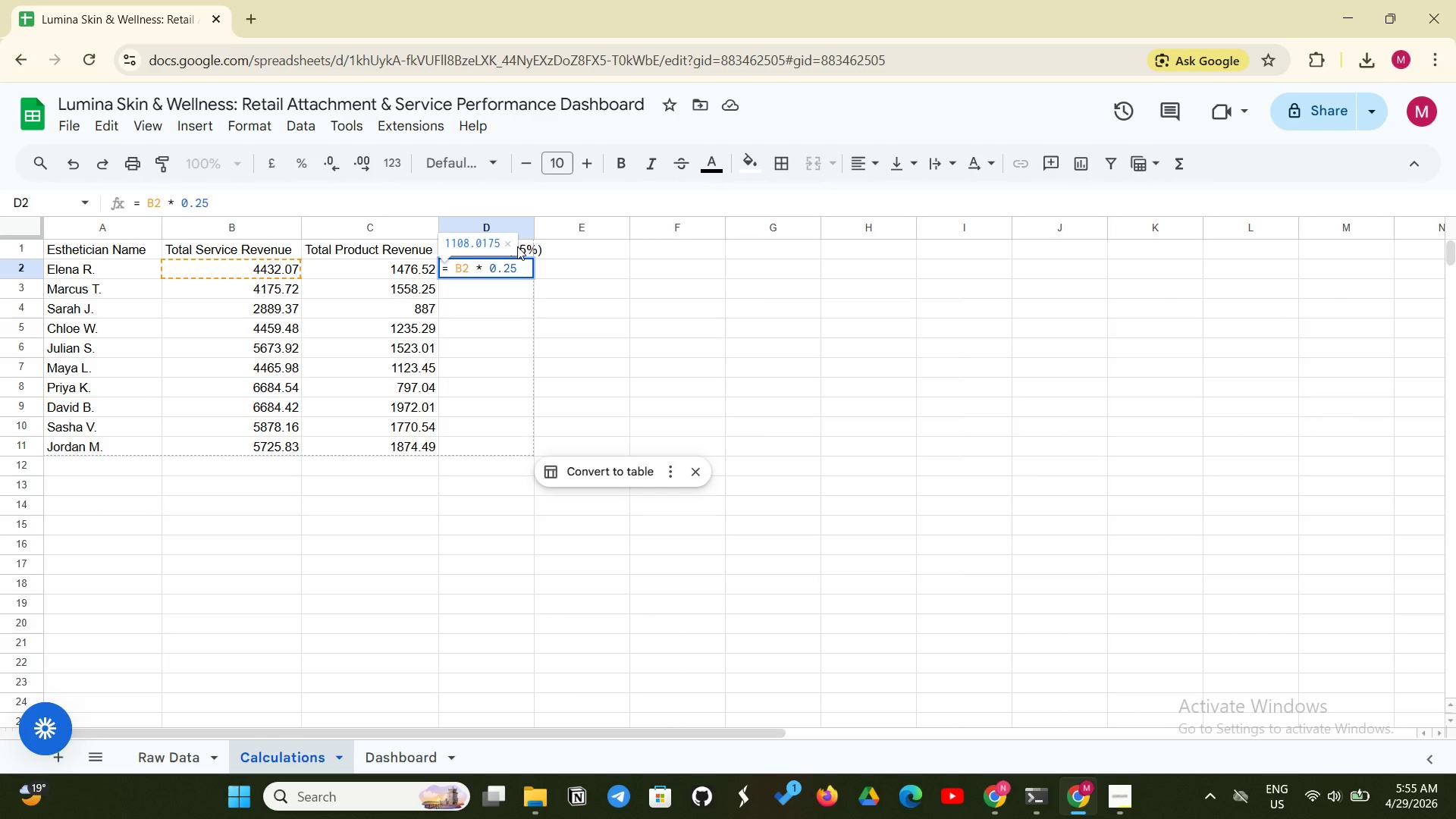 
key(Enter)
 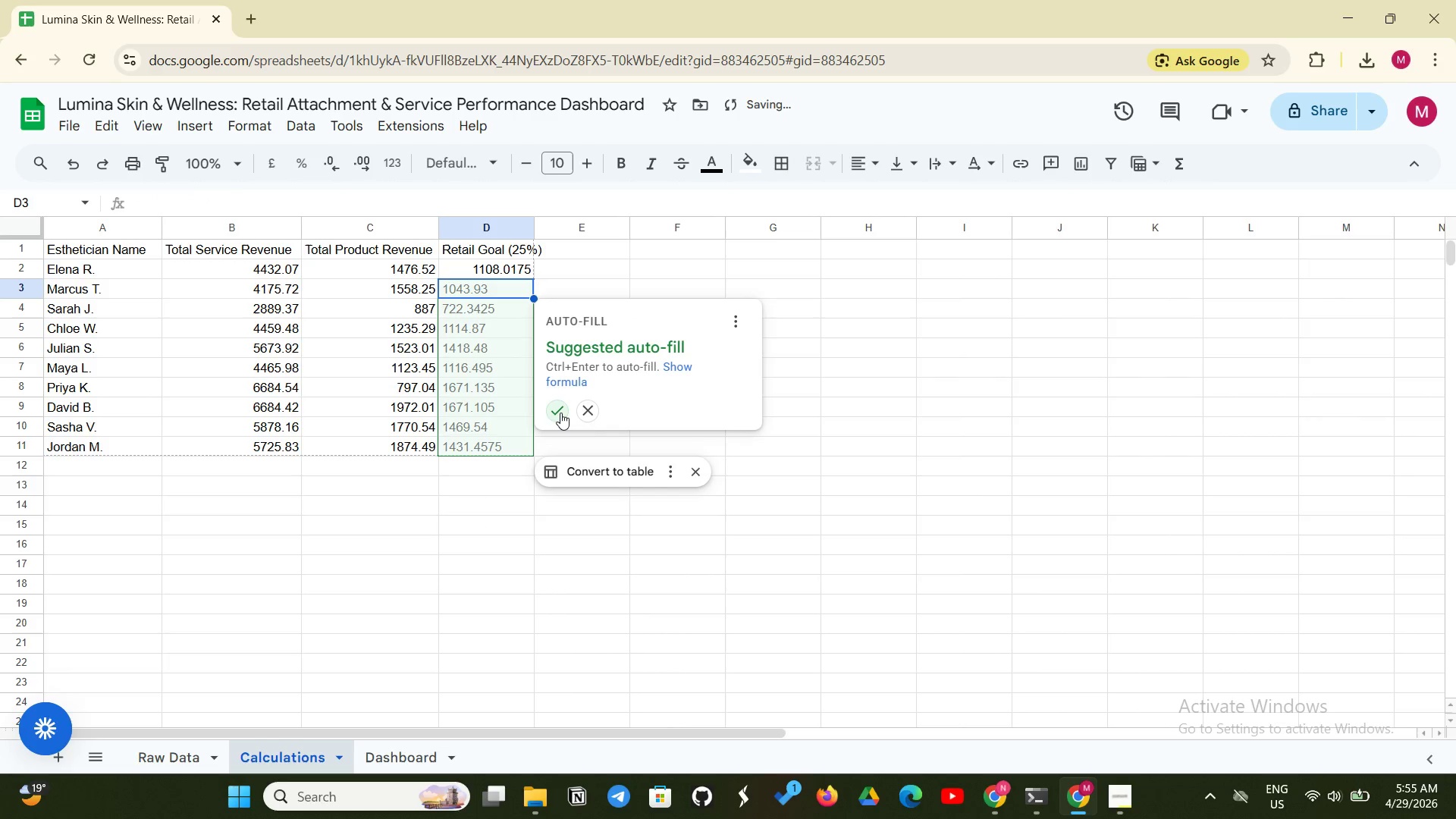 
left_click([560, 416])
 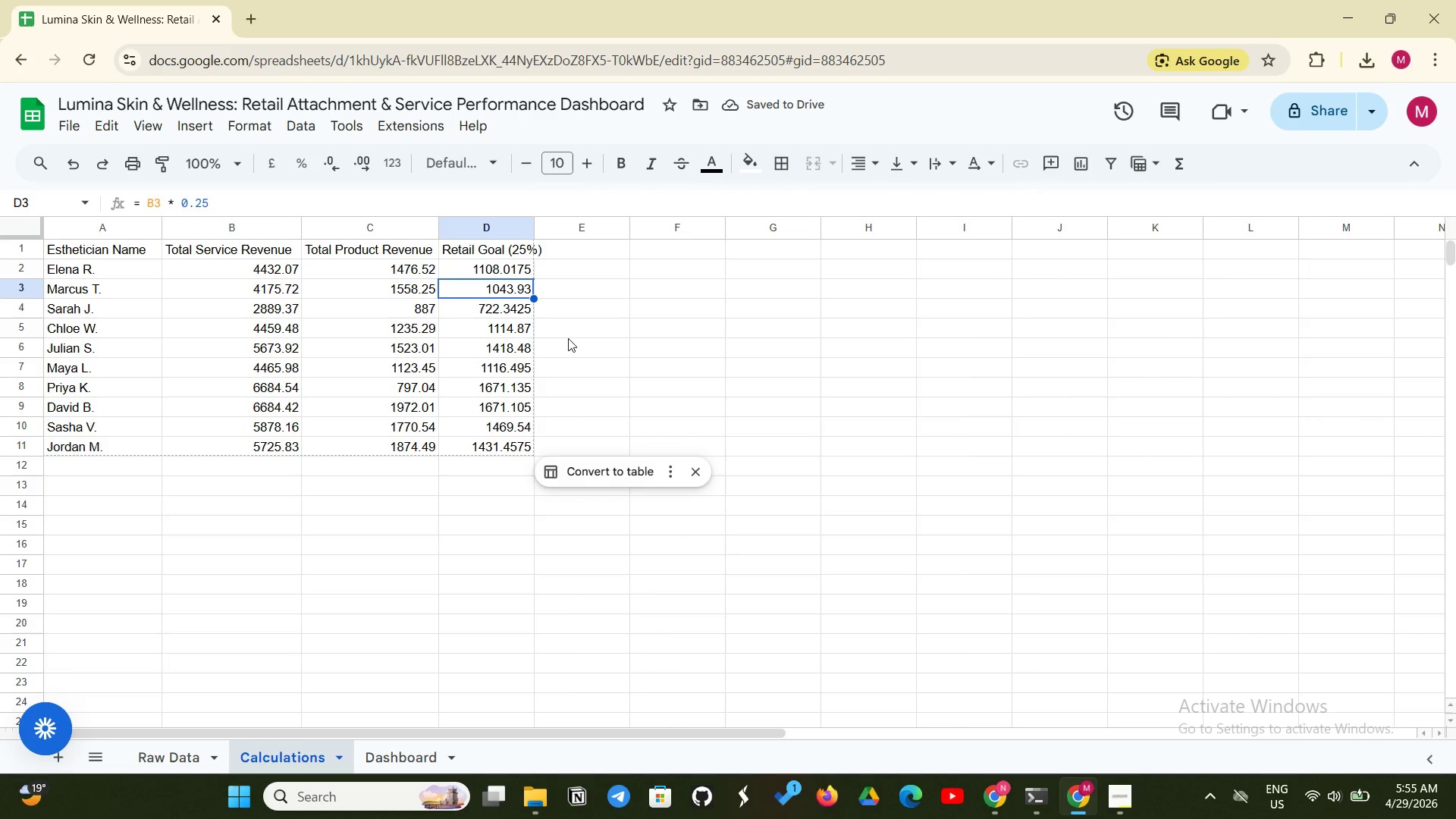 
left_click_drag(start_coordinate=[527, 228], to_coordinate=[532, 228])
 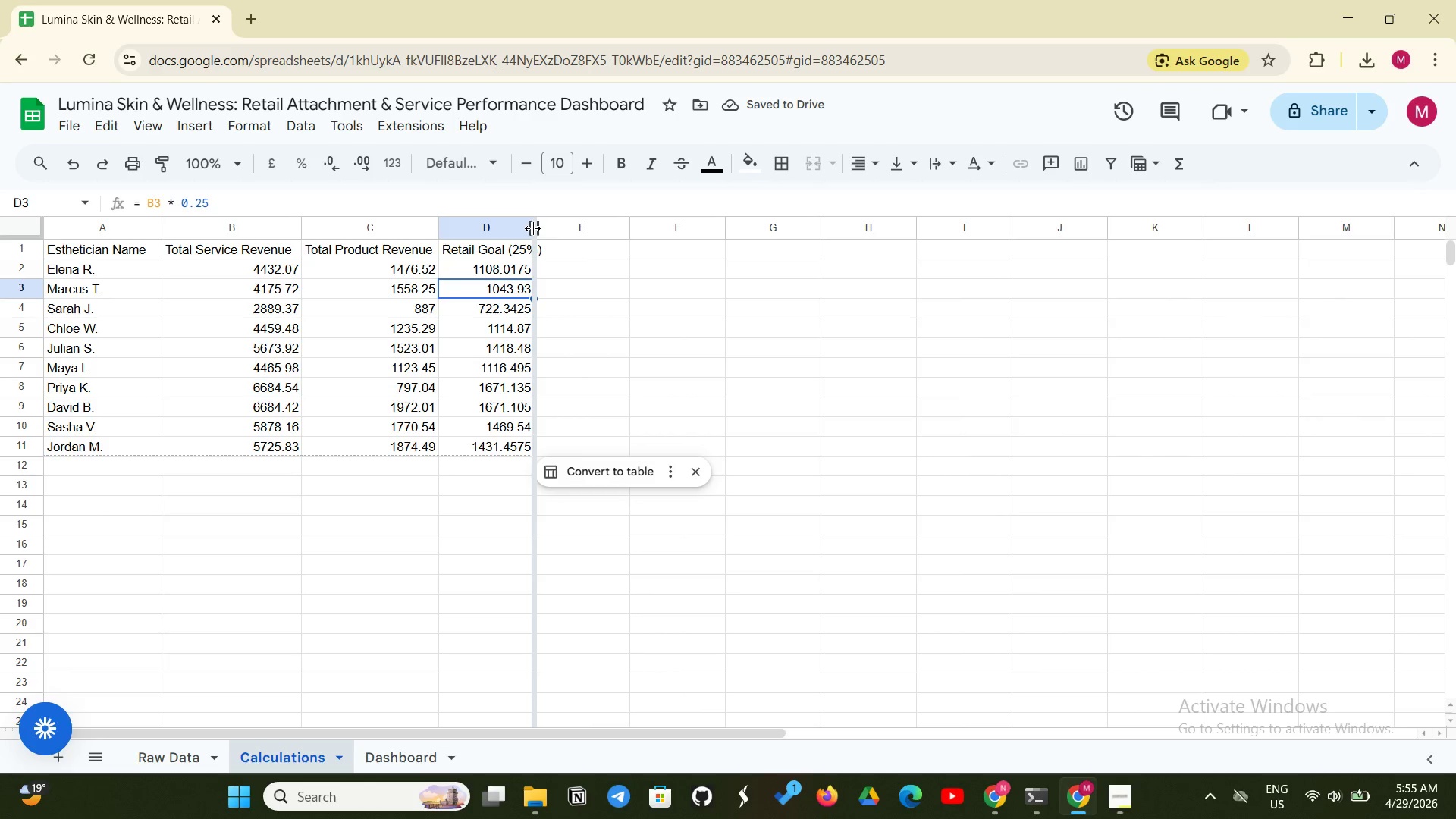 
left_click_drag(start_coordinate=[532, 228], to_coordinate=[560, 230])
 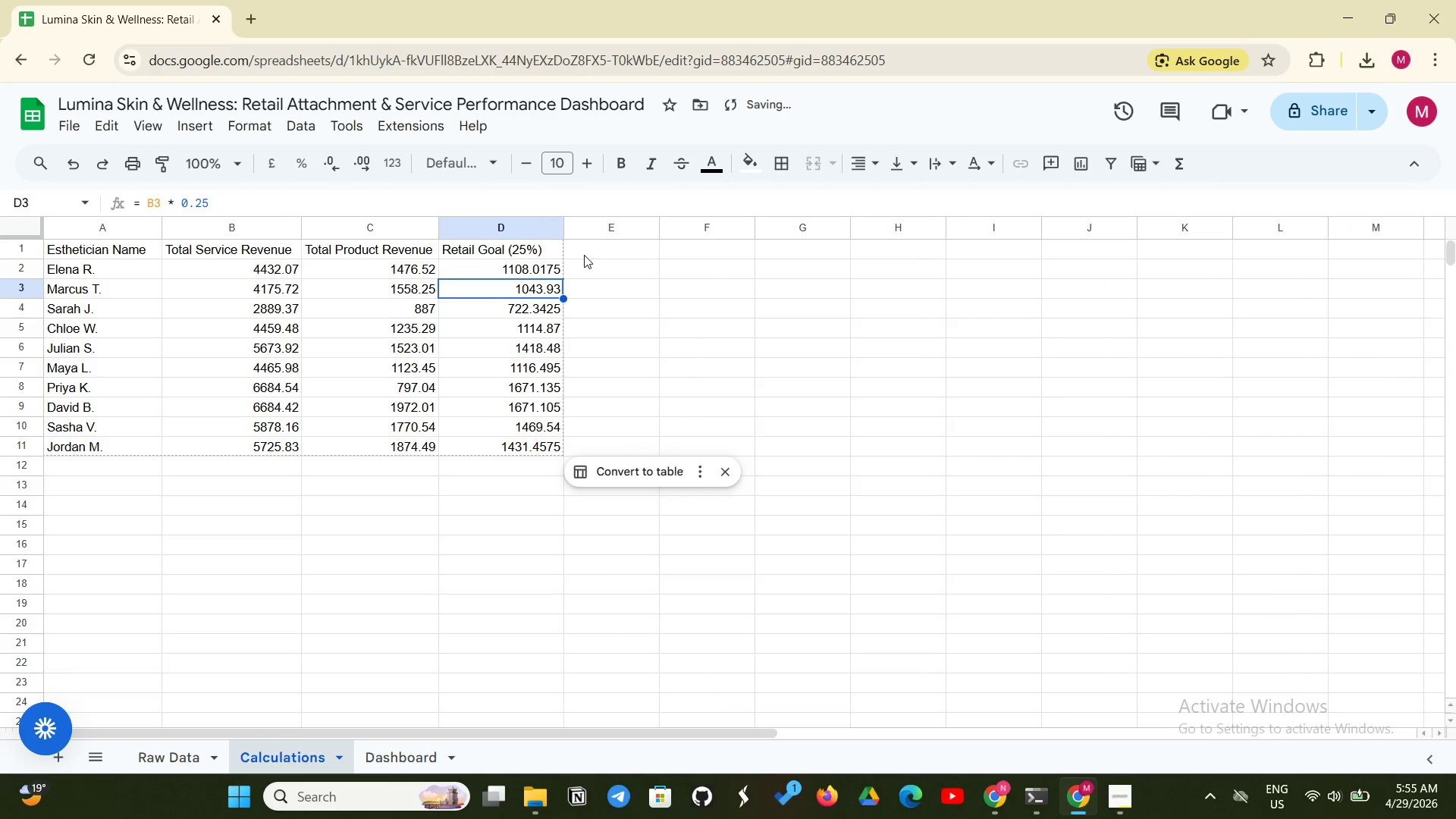 
left_click([584, 255])
 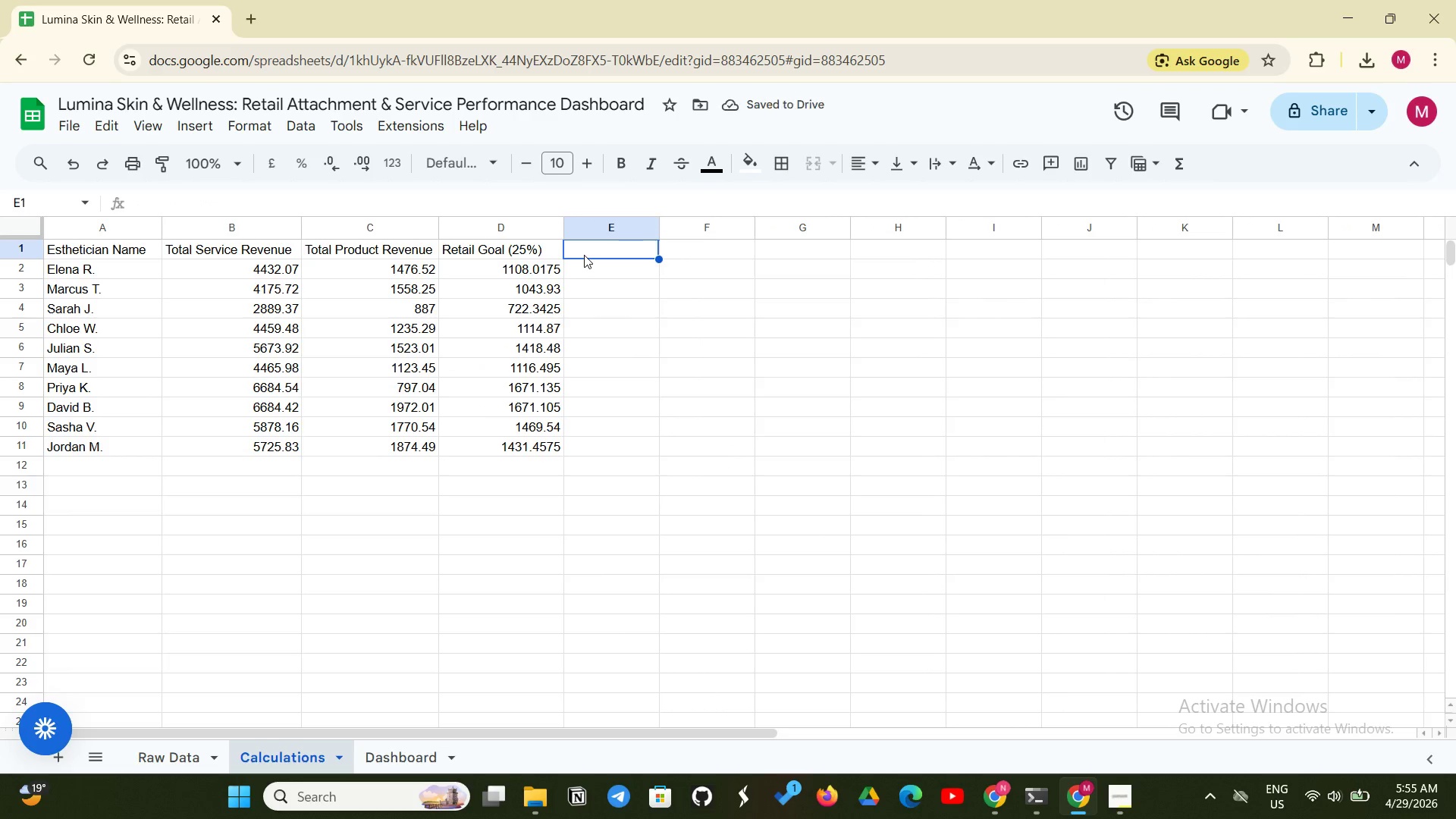 
type(Performance vs Goal (4))
 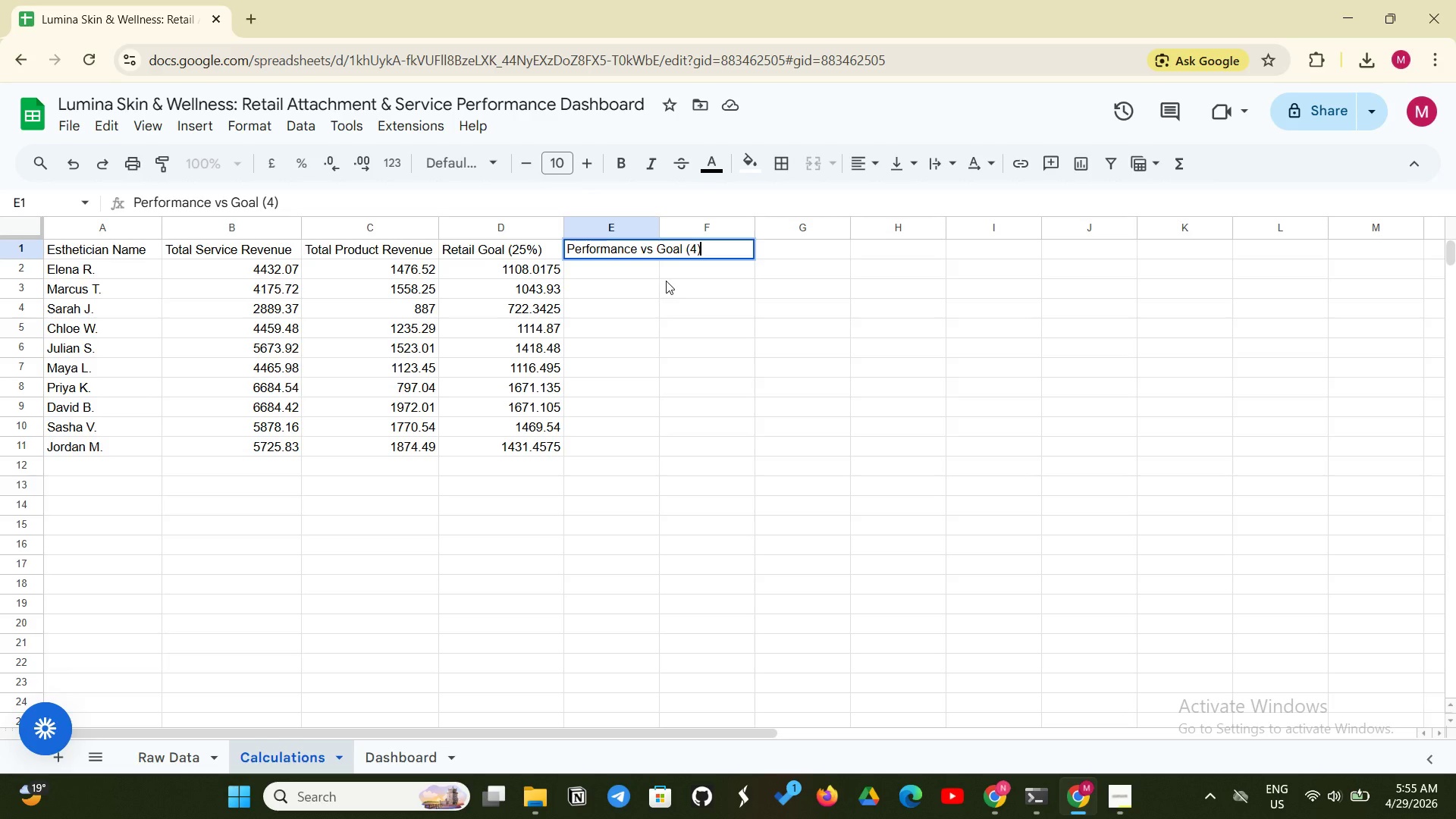 
key(Backspace)
key(Backspace)
type($))
 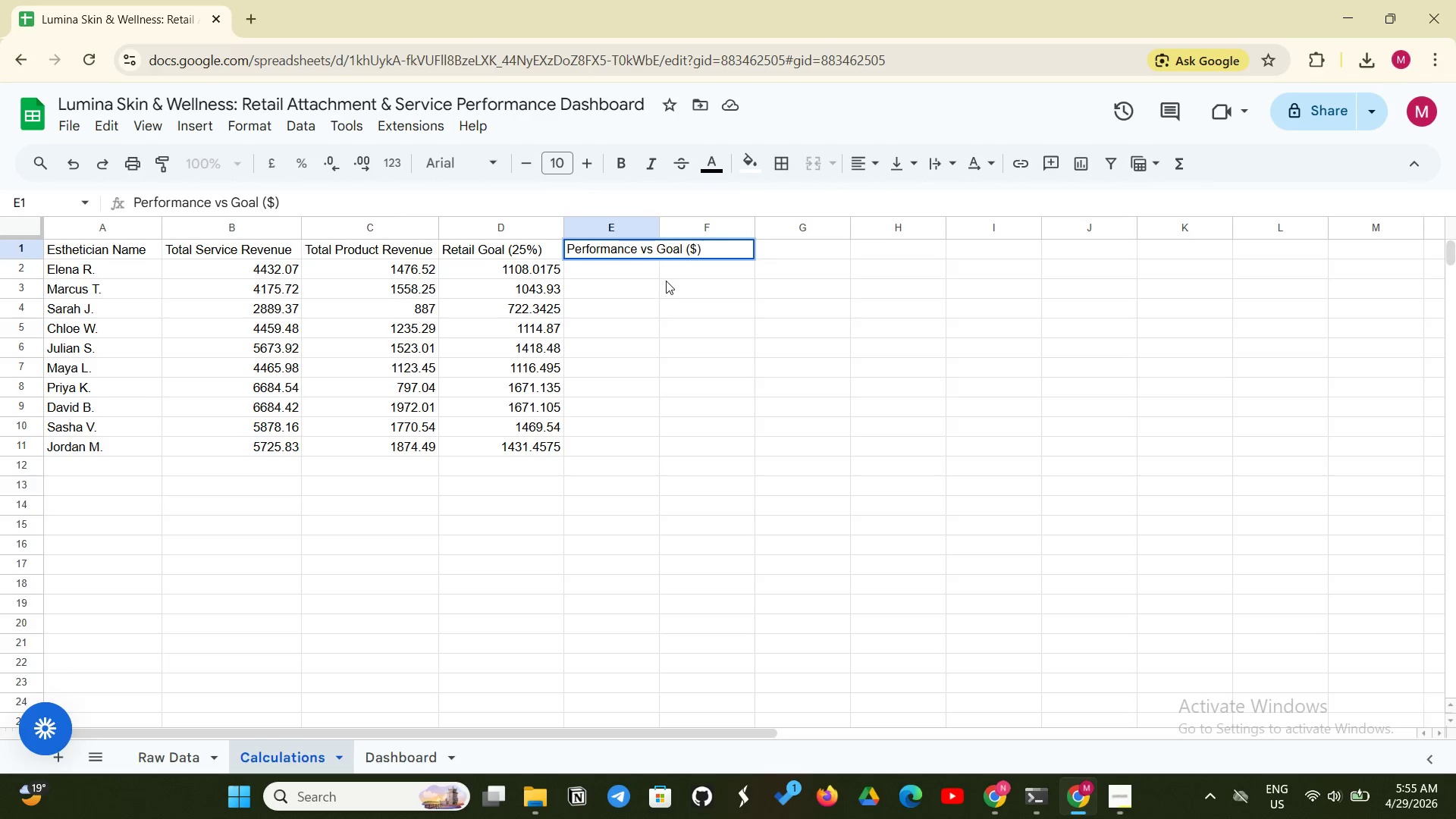 
left_click([677, 302])
 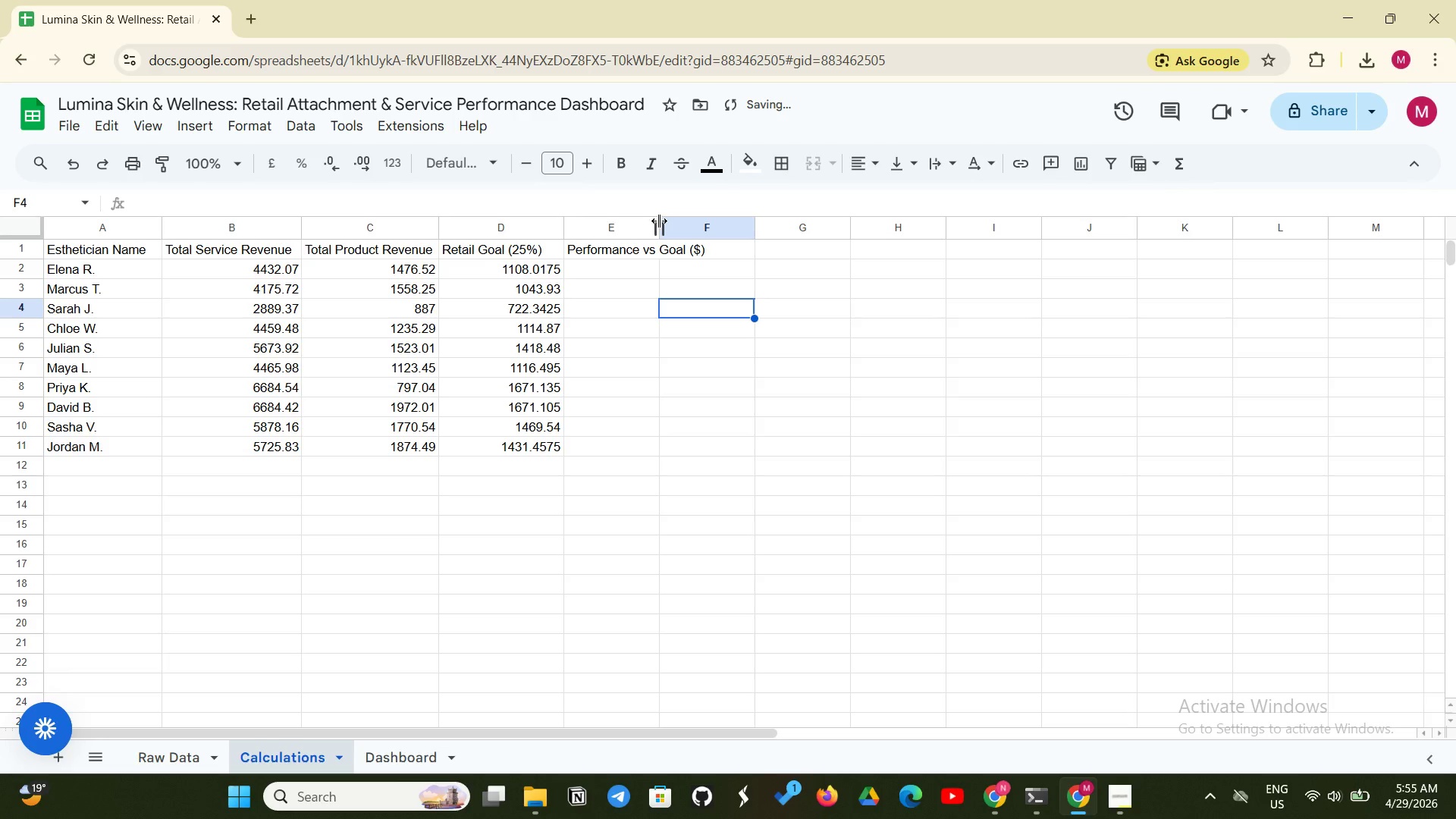 
left_click_drag(start_coordinate=[659, 221], to_coordinate=[714, 227])
 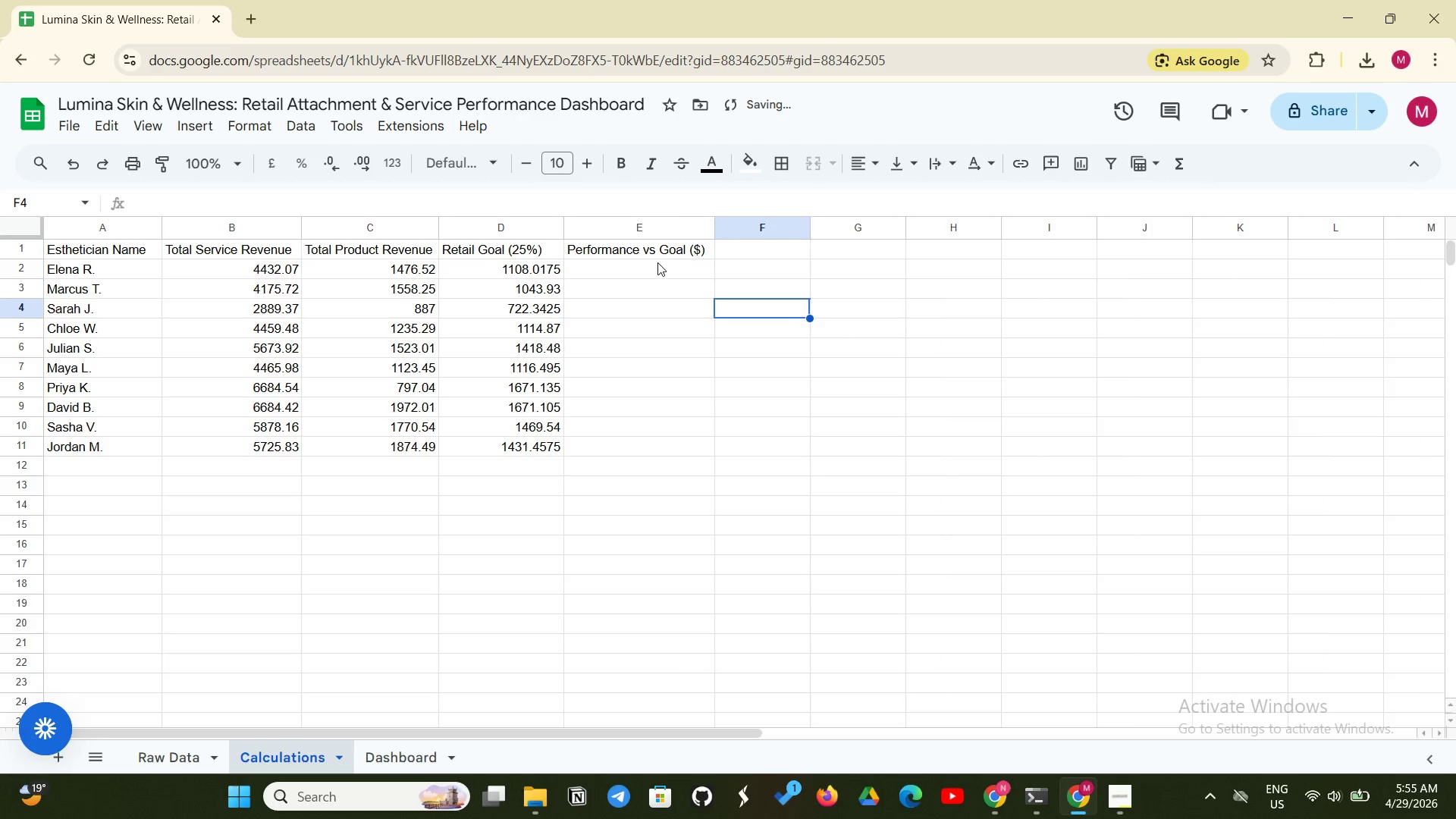 
left_click([657, 262])
 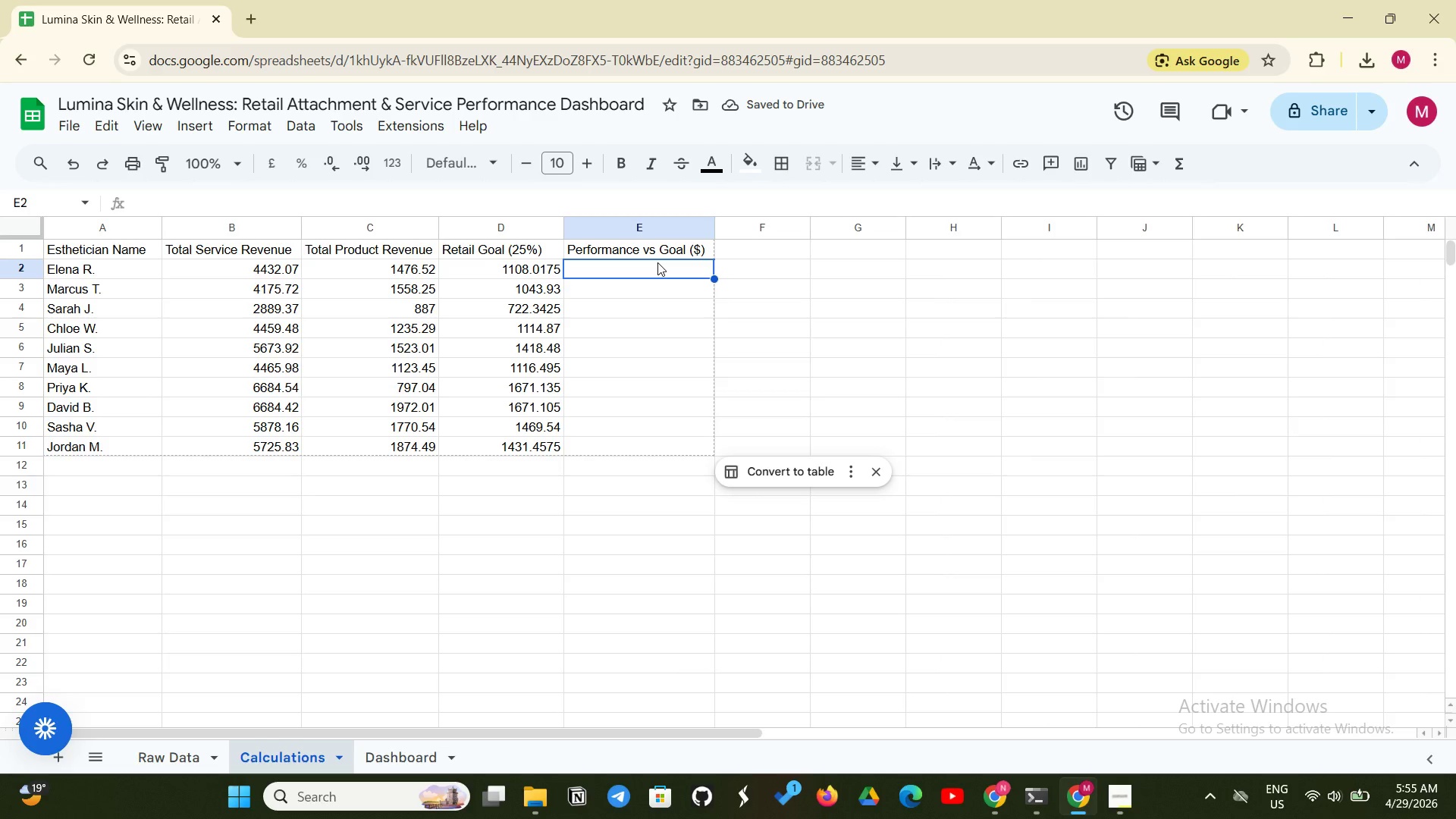 
type(= C2 - D2)
 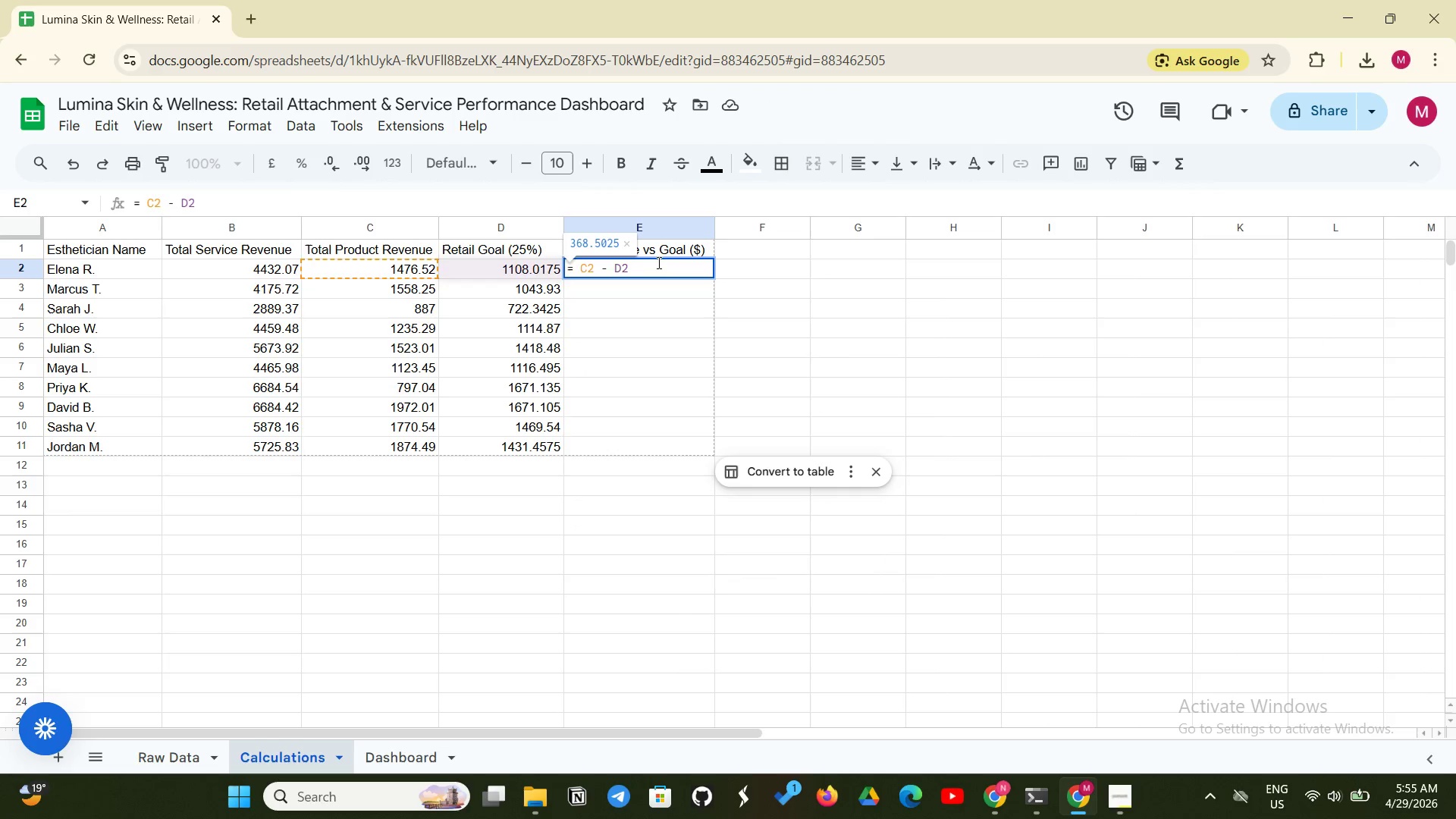 
key(Enter)
 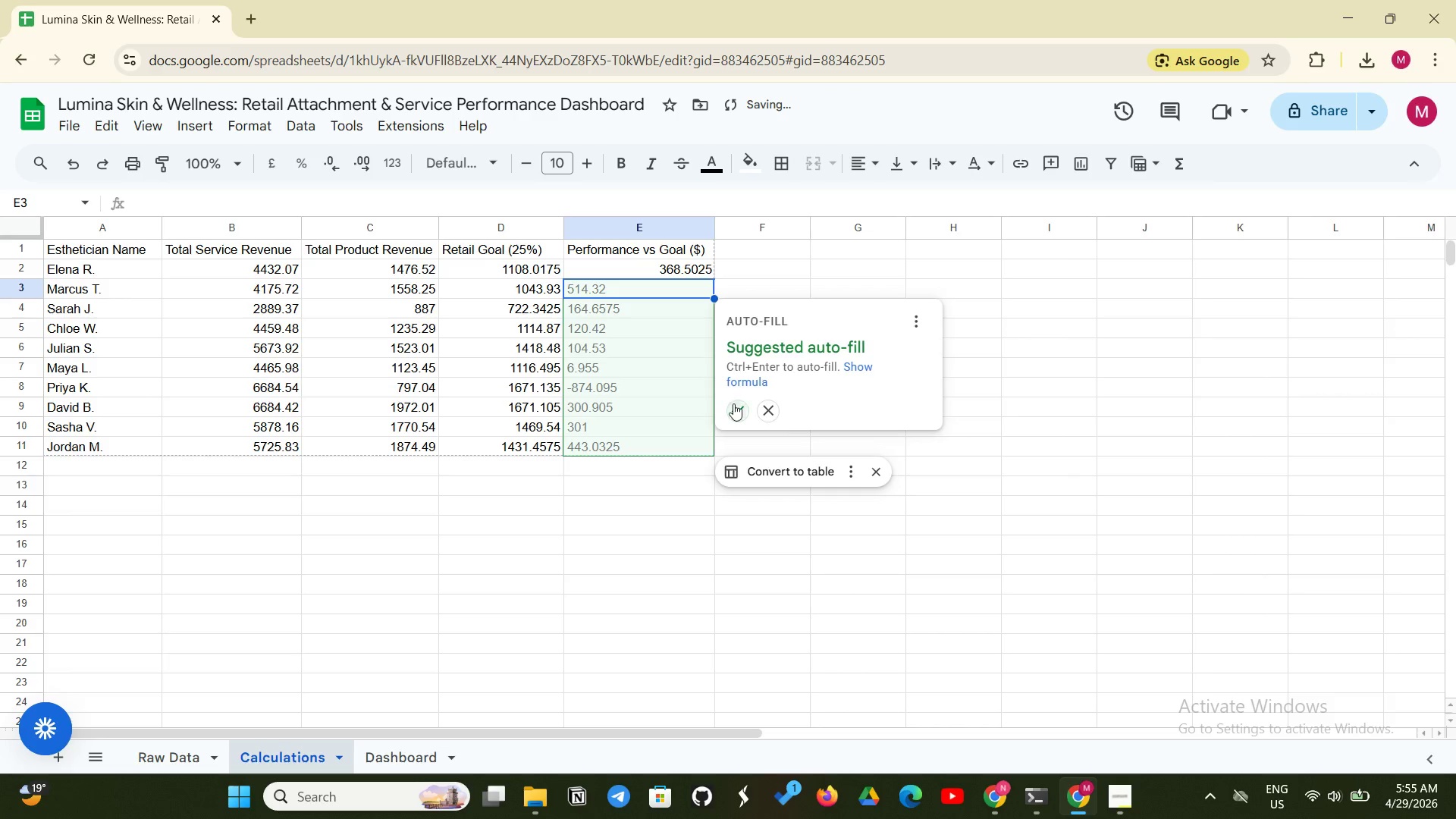 
left_click([739, 412])
 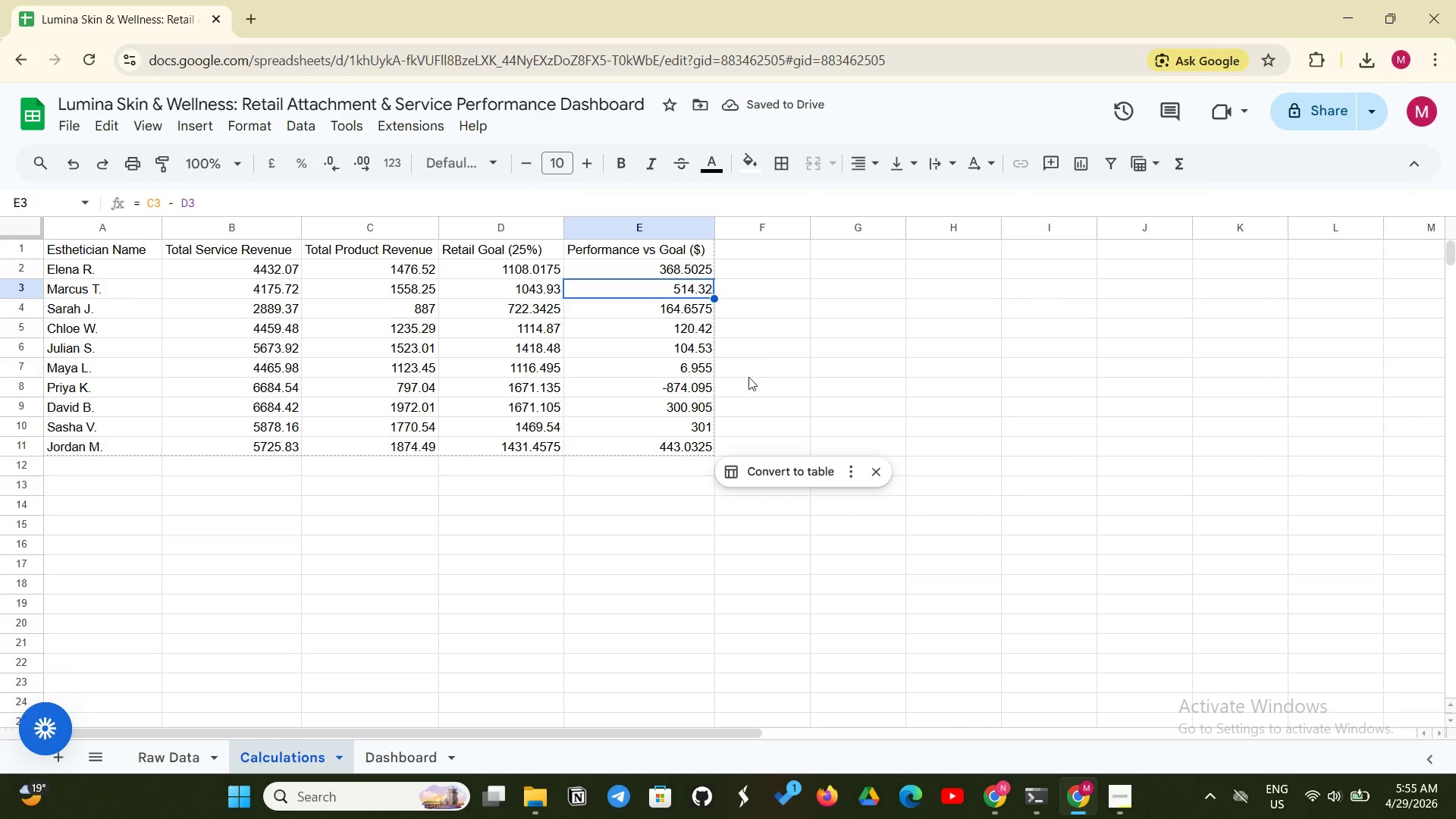 
left_click([766, 258])
 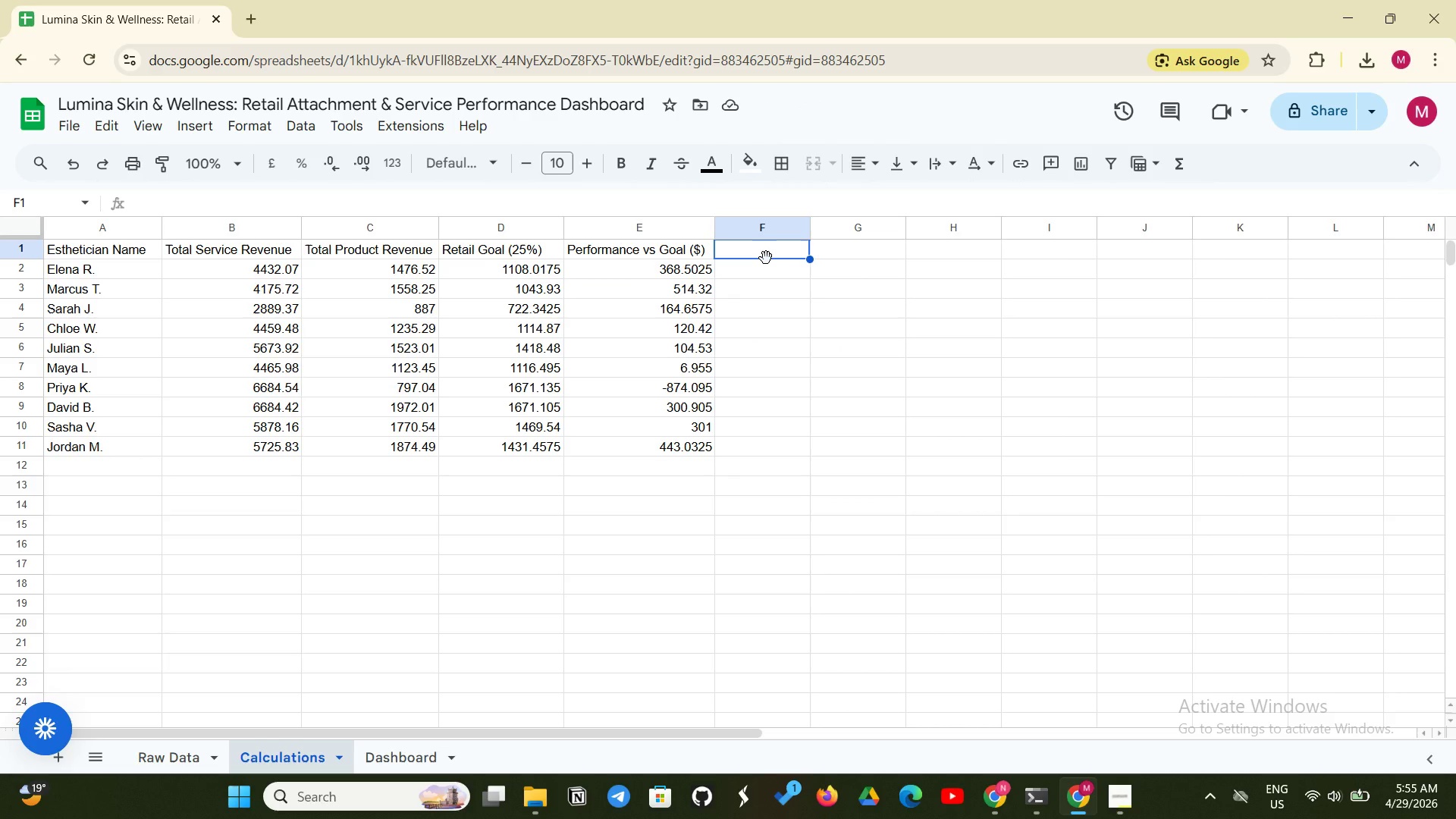 
type(Performance vs Goal (%))
 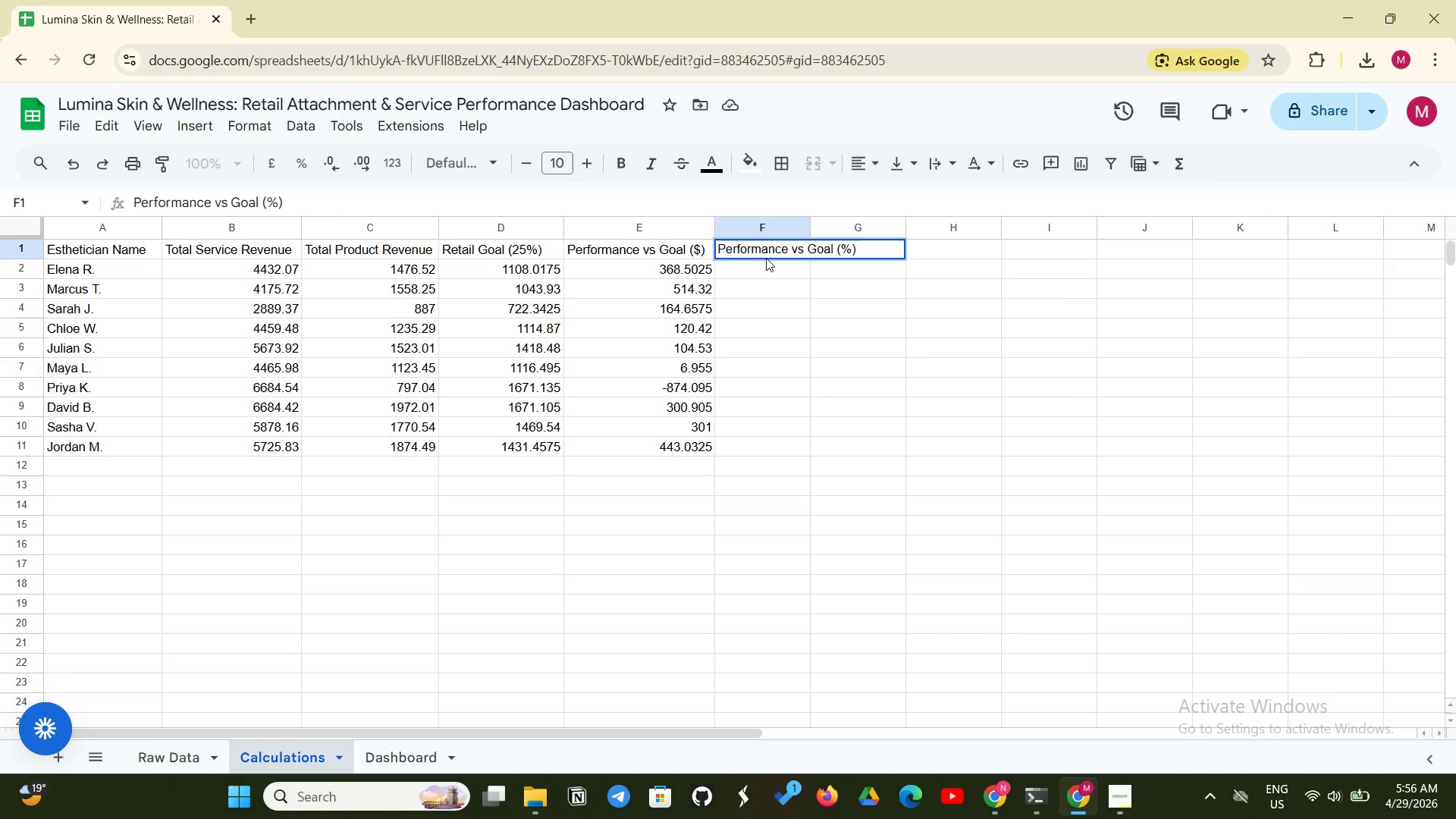 
key(Enter)
 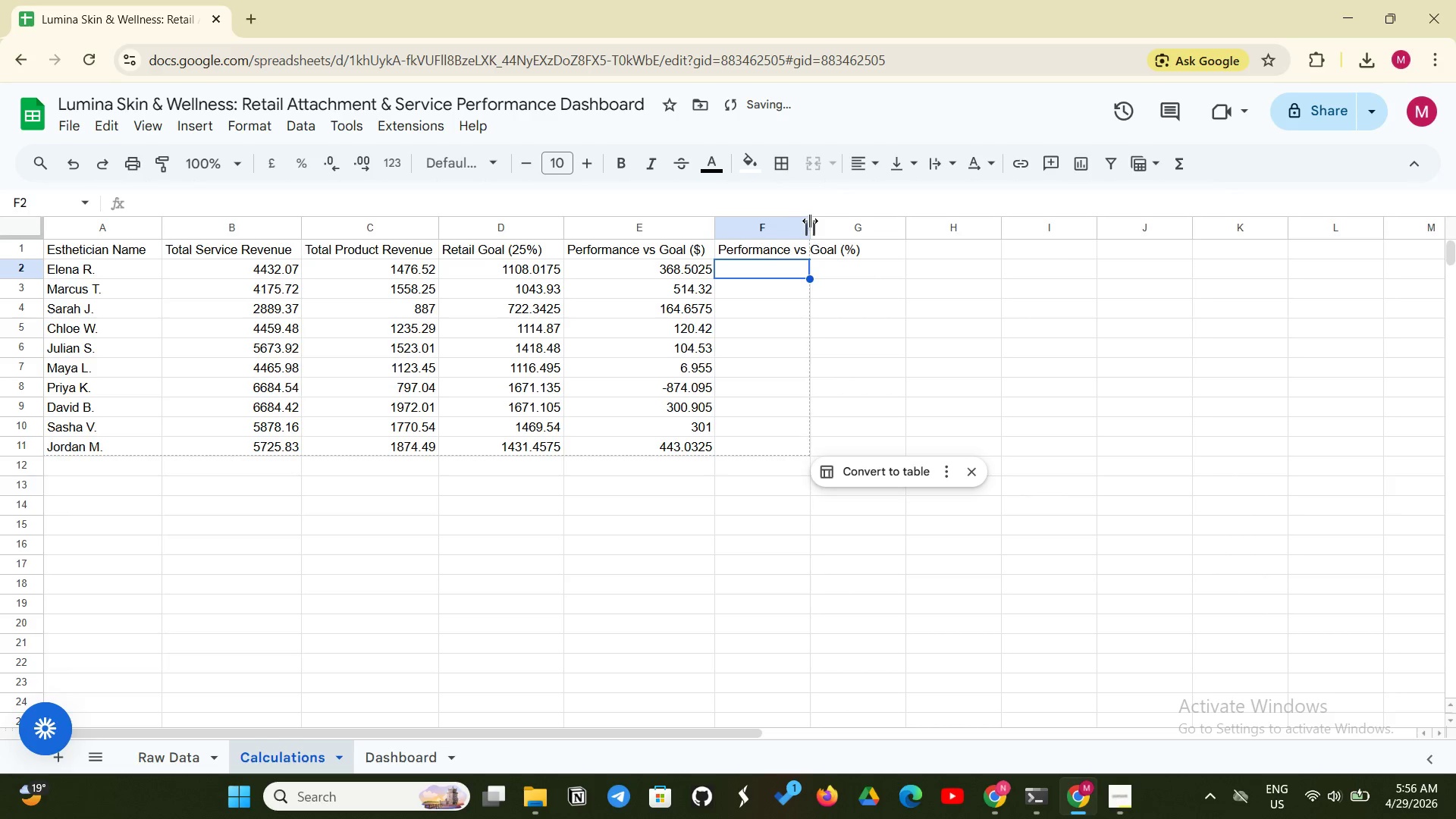 
left_click_drag(start_coordinate=[805, 221], to_coordinate=[858, 204])
 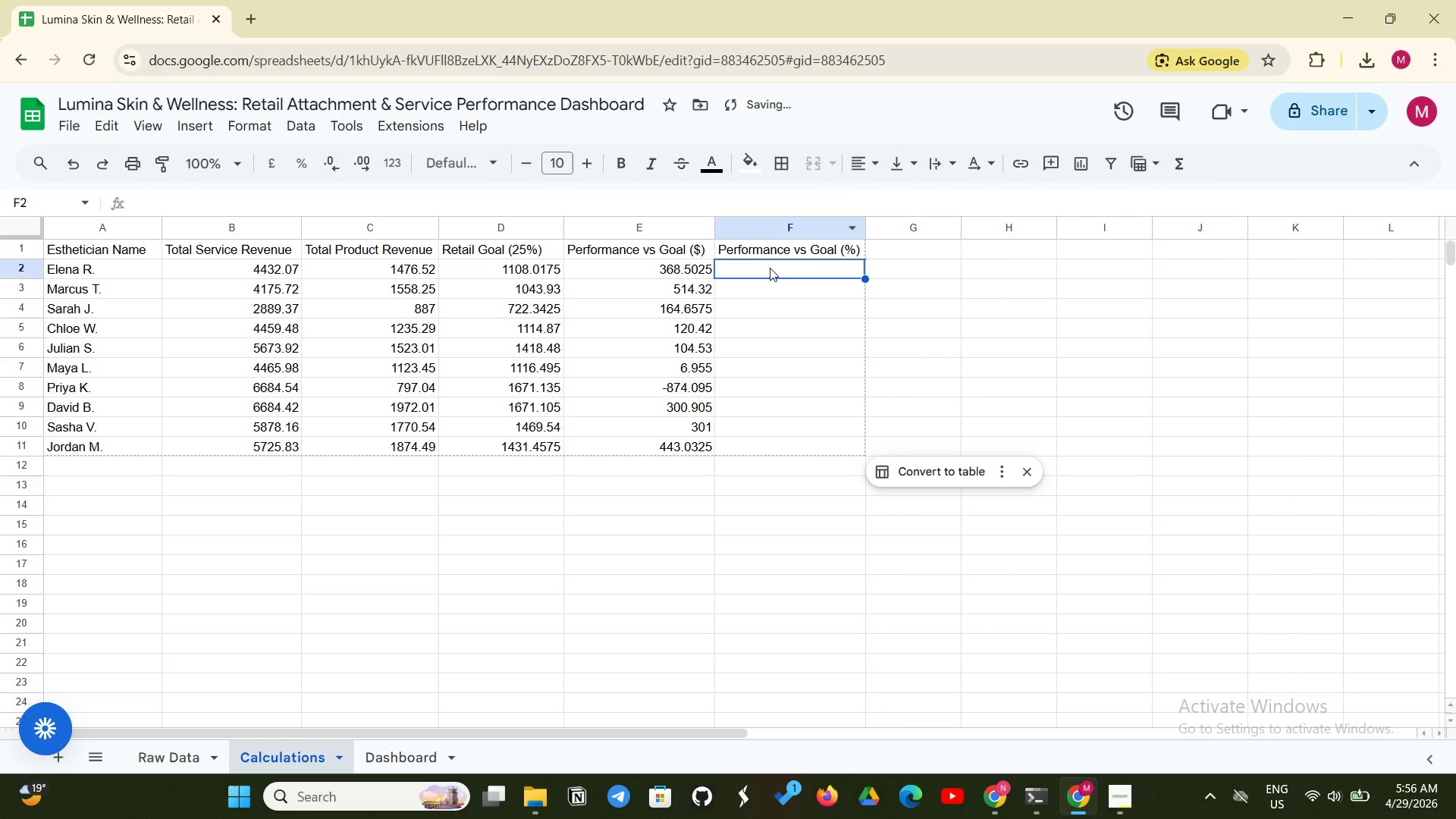 
left_click([768, 269])
 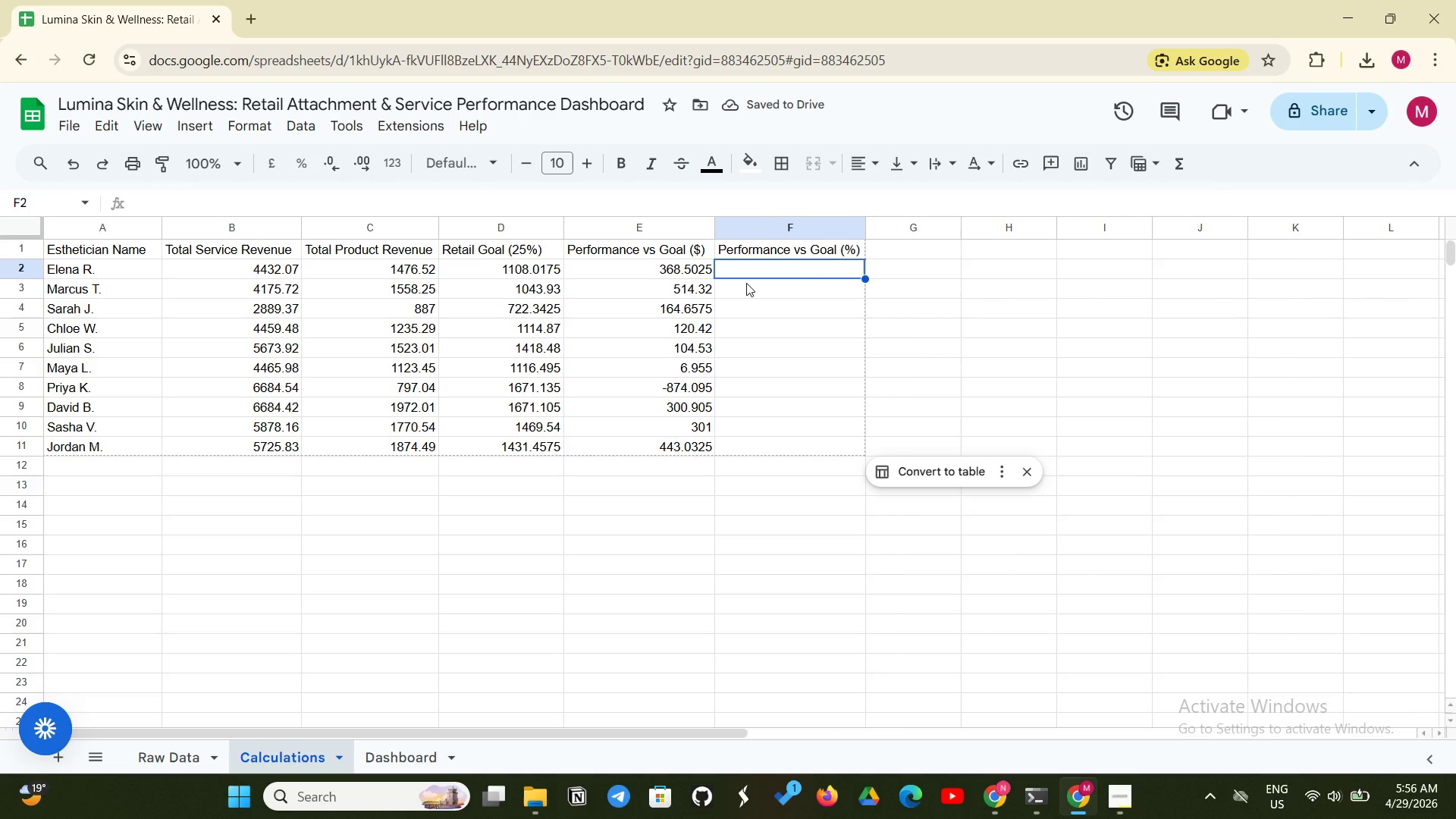 
wait(5.11)
 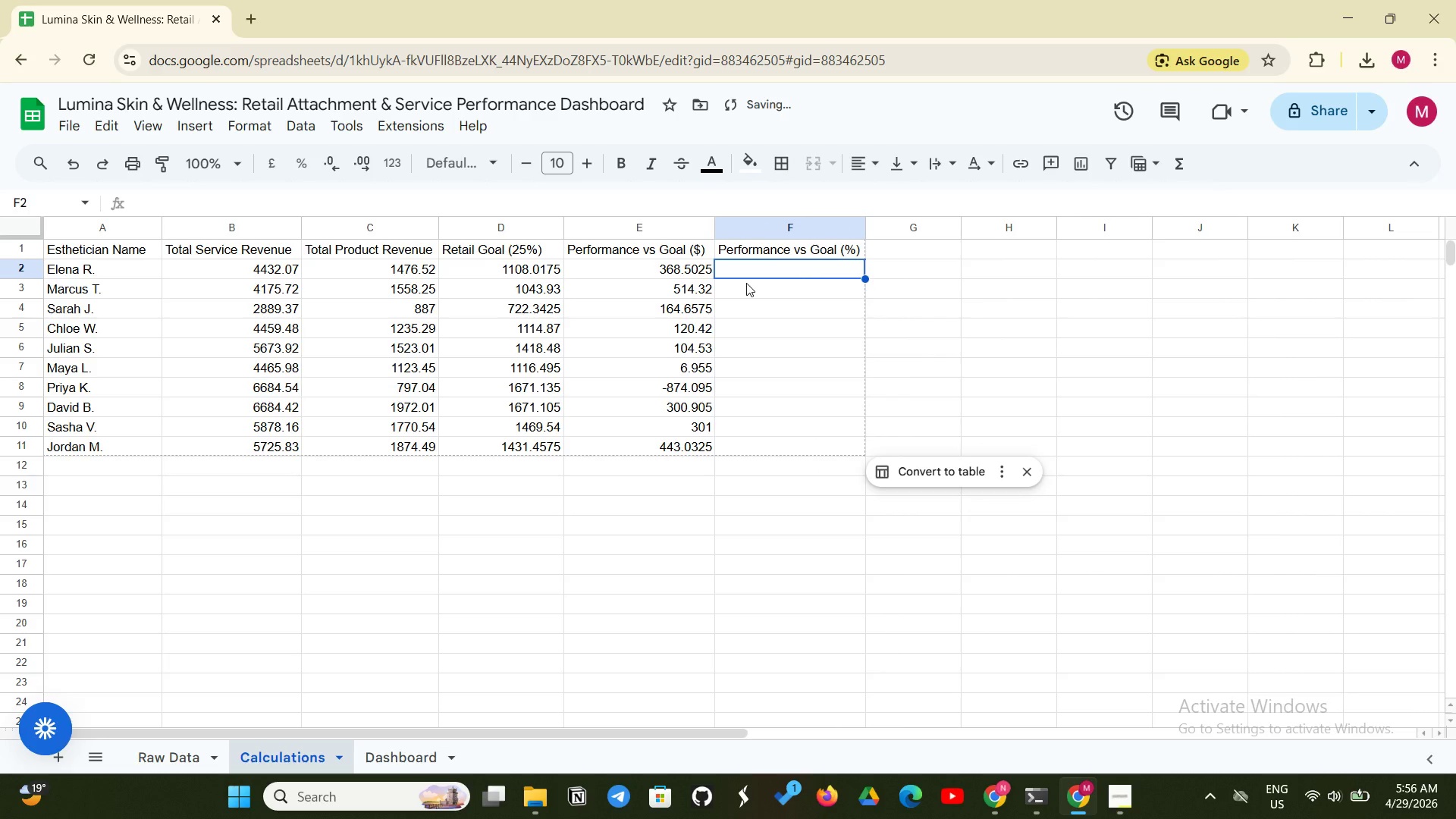 
type(=IFERROR(C2 / B2, 0))
 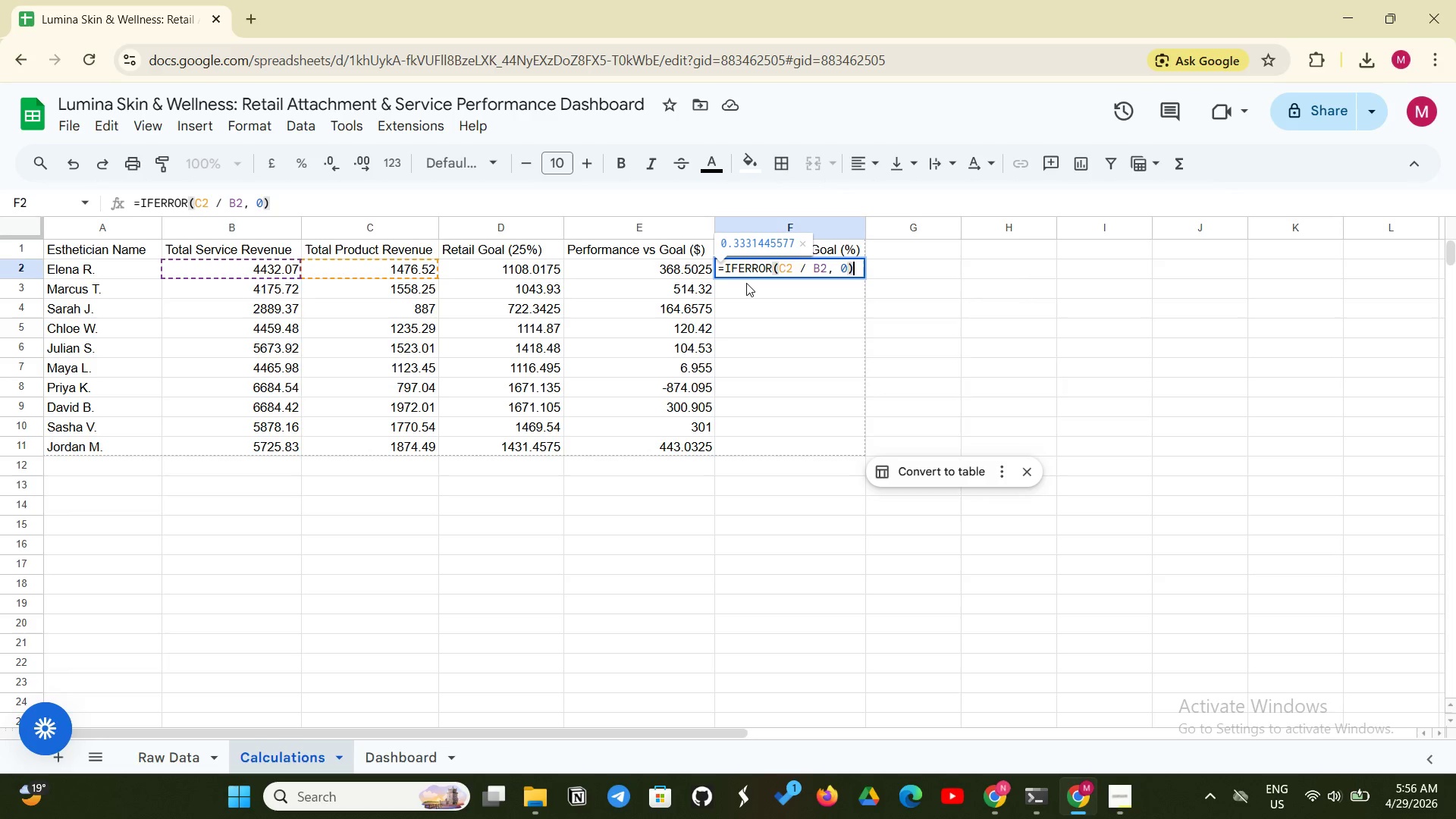 
key(Enter)
 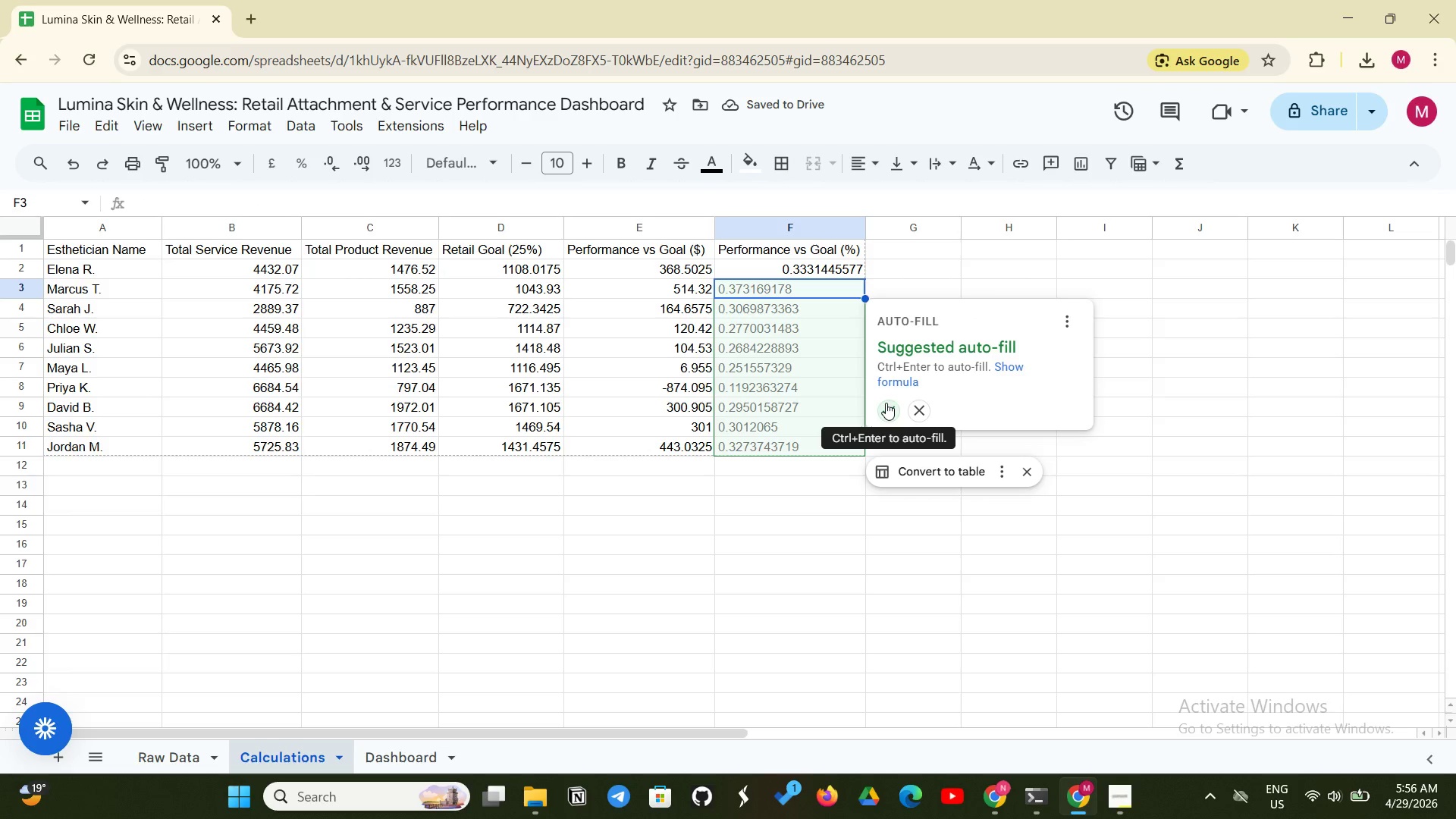 
left_click([883, 404])
 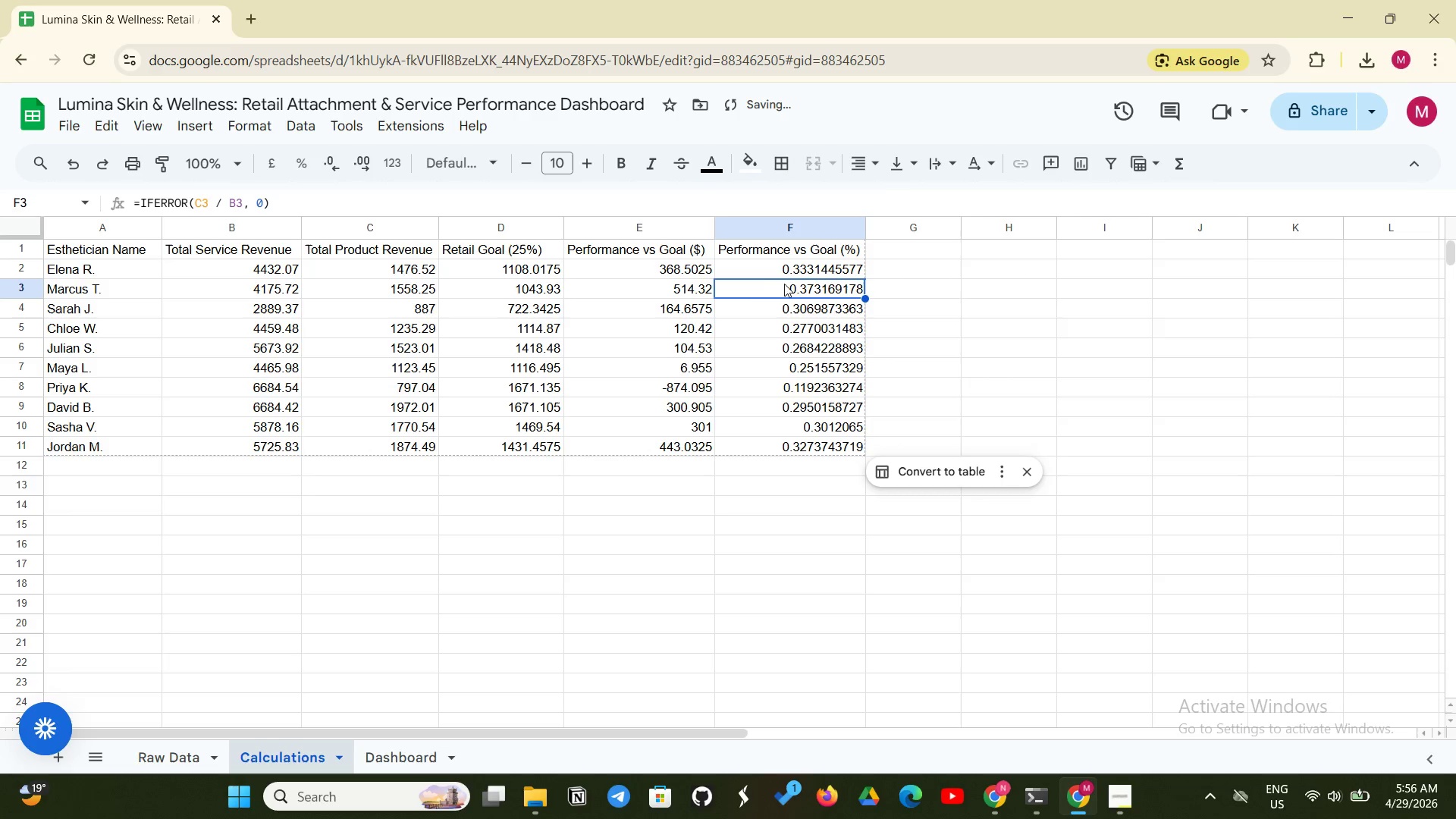 
left_click([800, 279])
 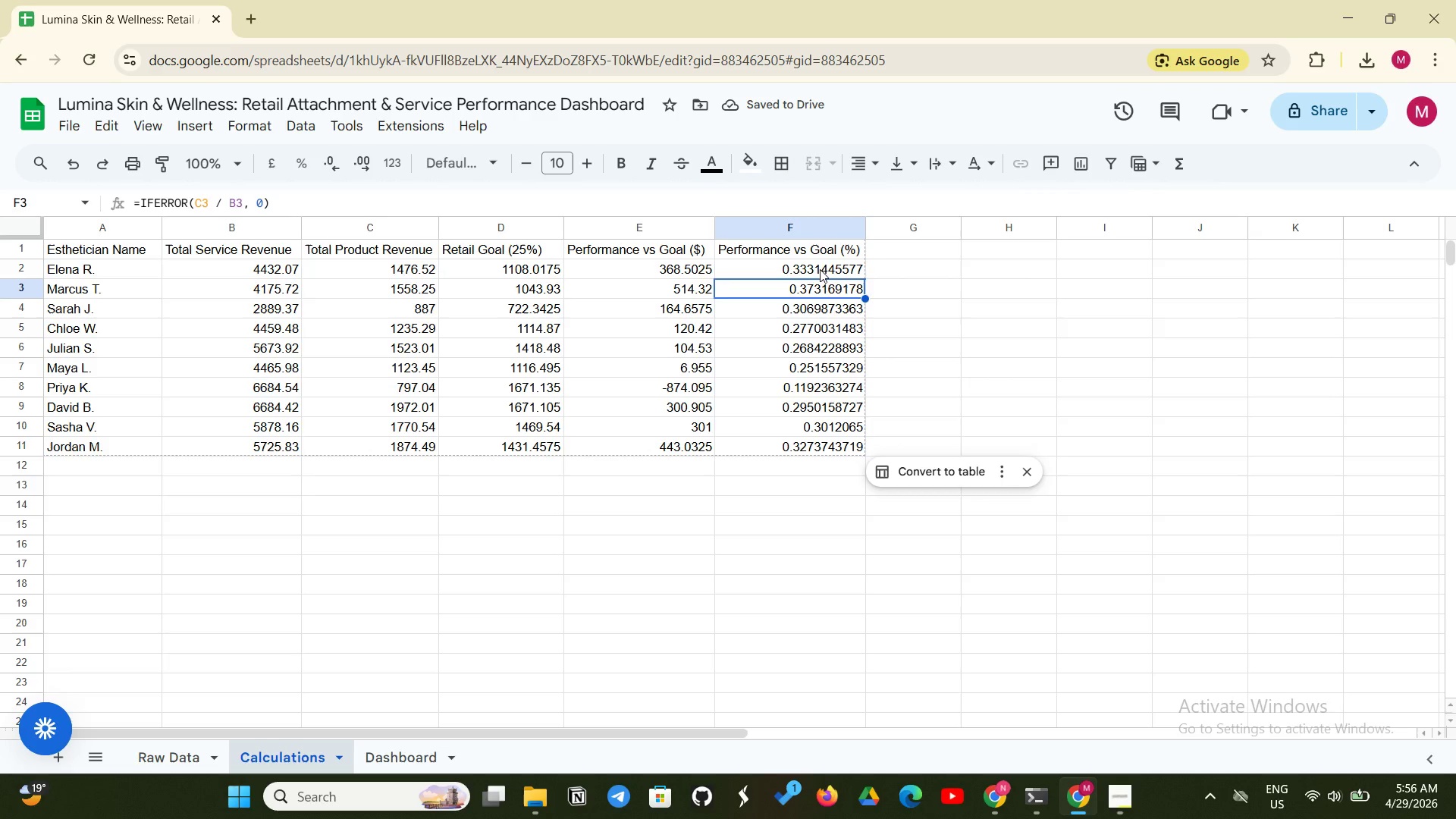 
left_click_drag(start_coordinate=[820, 269], to_coordinate=[821, 440])
 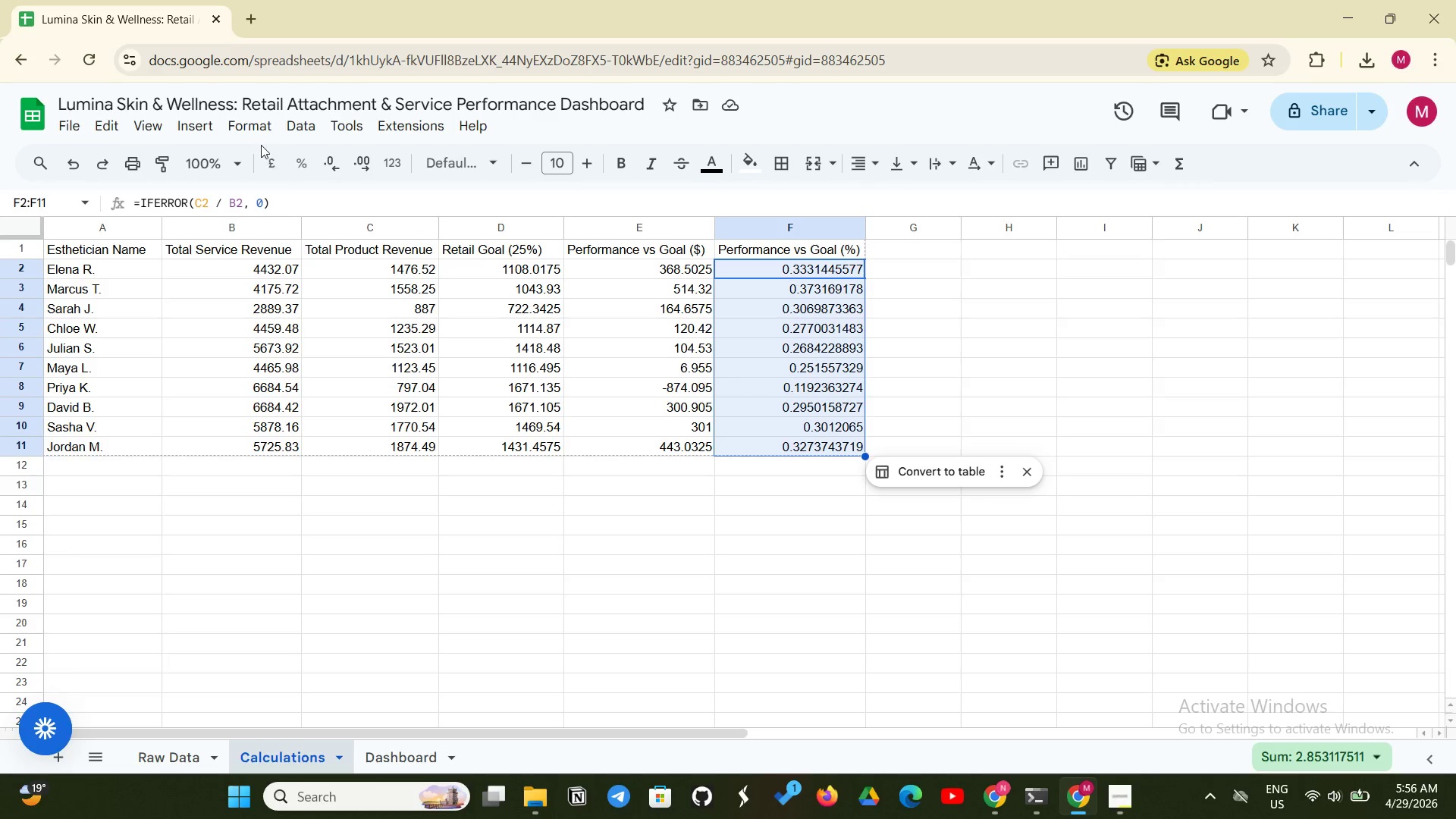 
left_click([262, 115])
 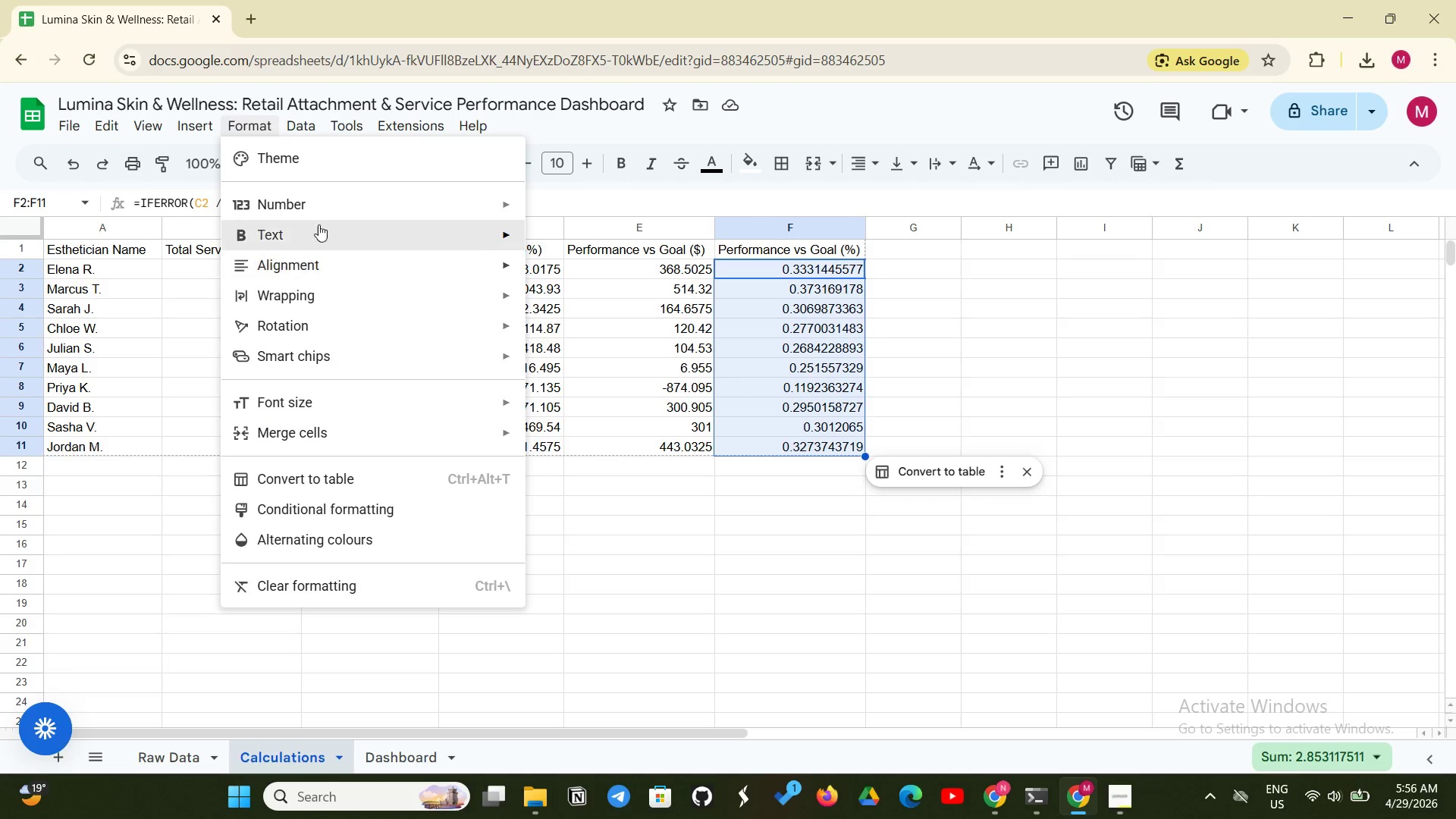 
left_click([373, 202])
 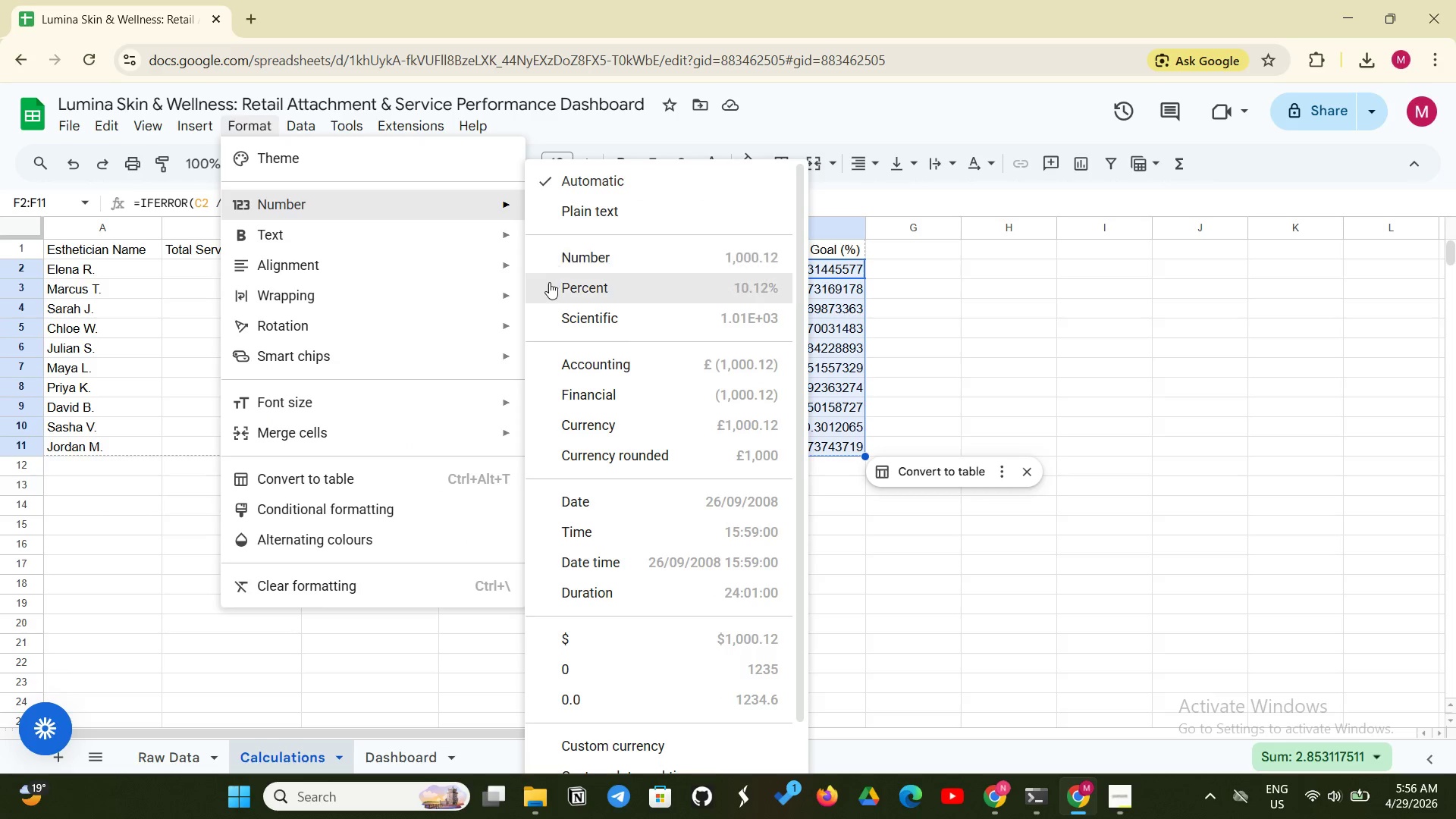 
left_click([548, 287])
 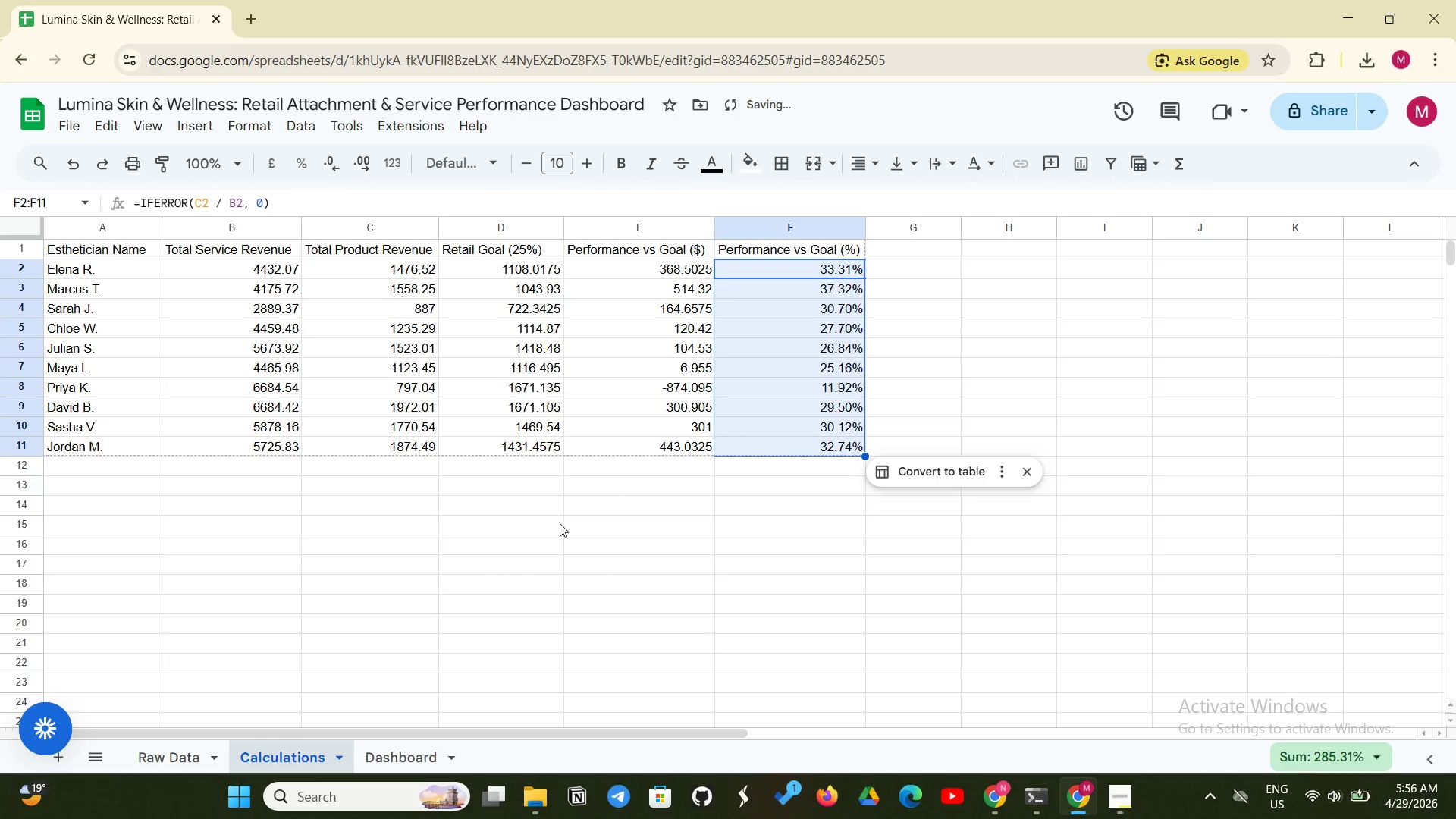 
left_click([554, 548])
 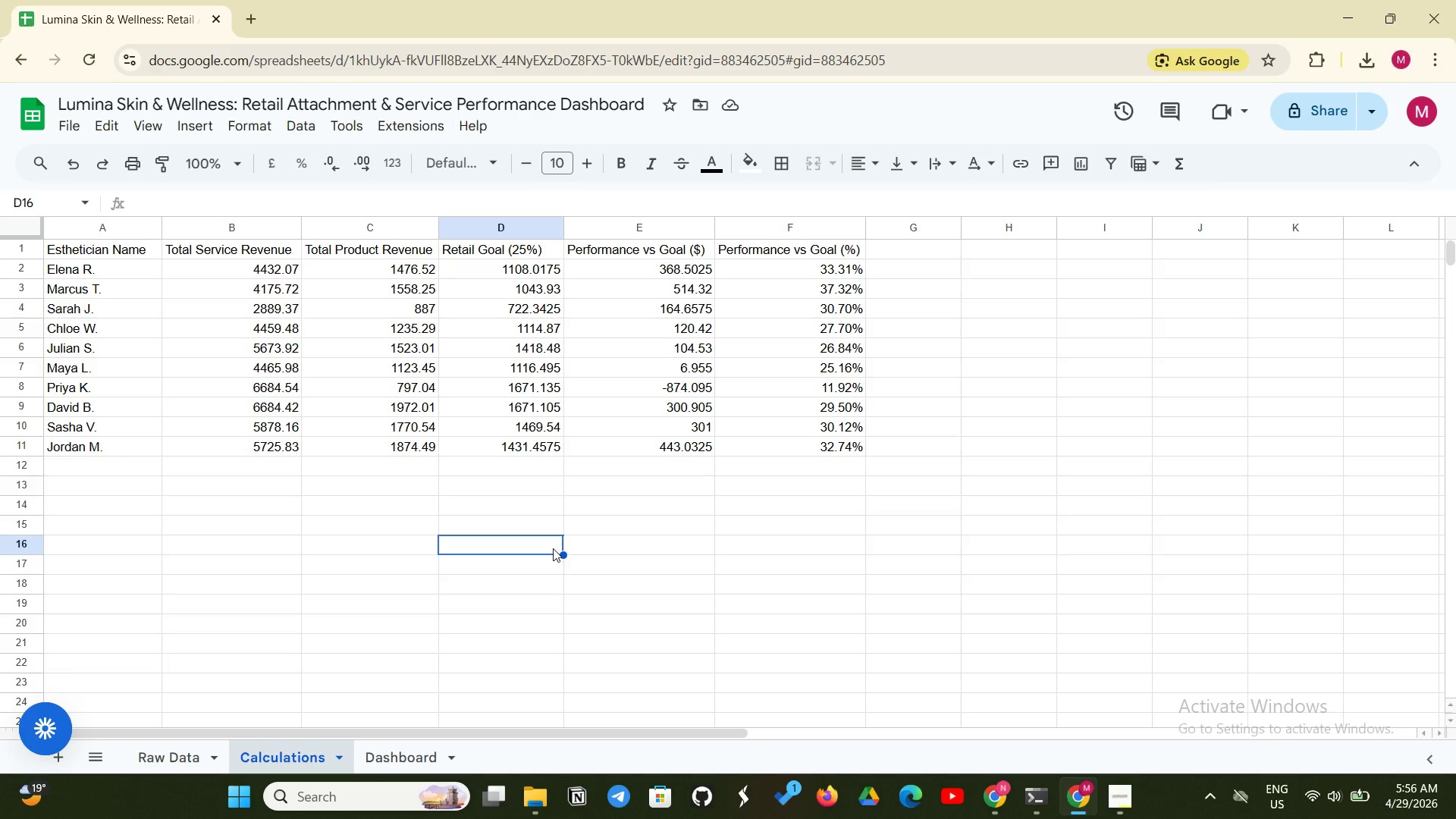 
wait(11.27)
 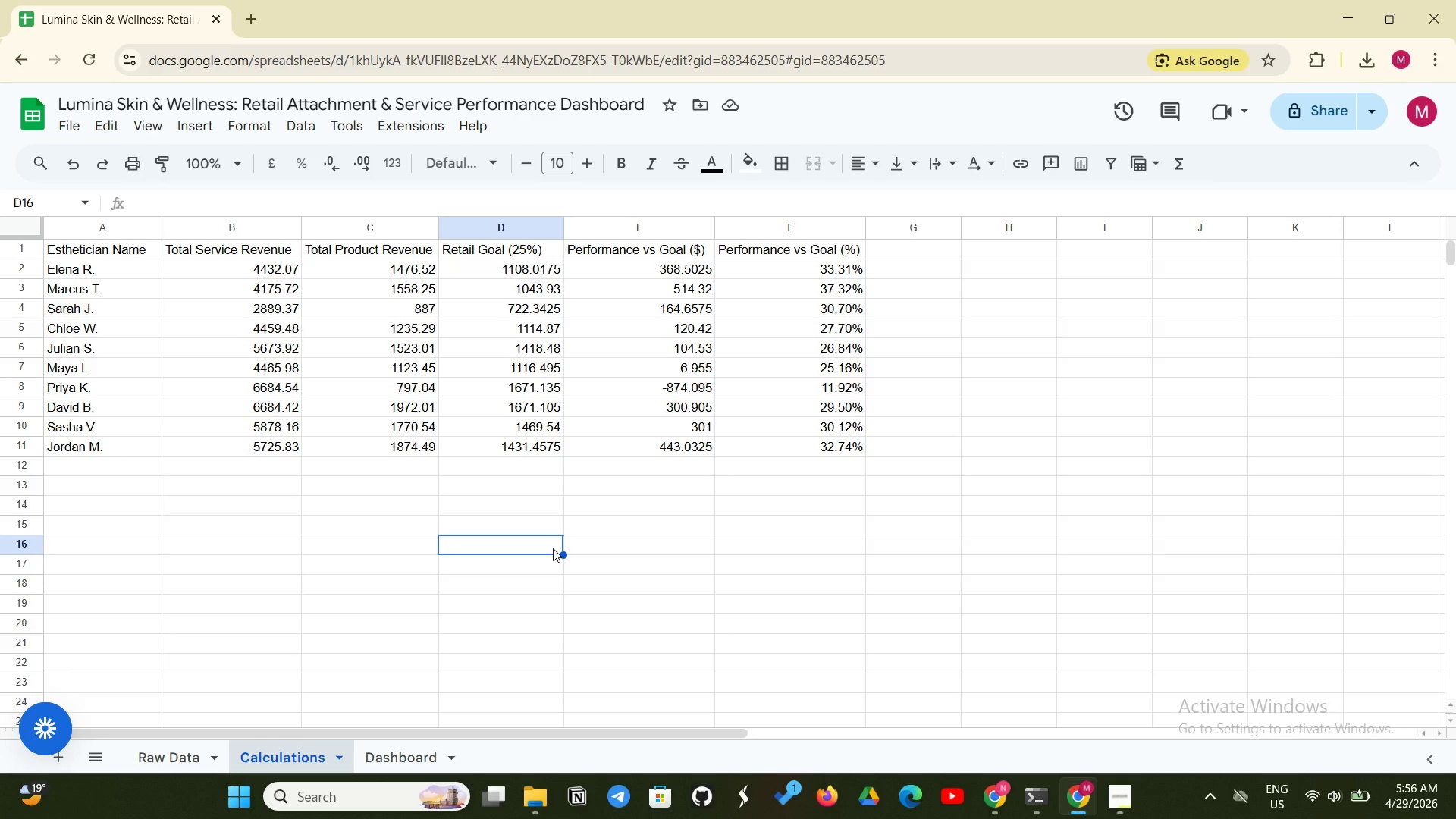 
left_click([474, 269])
 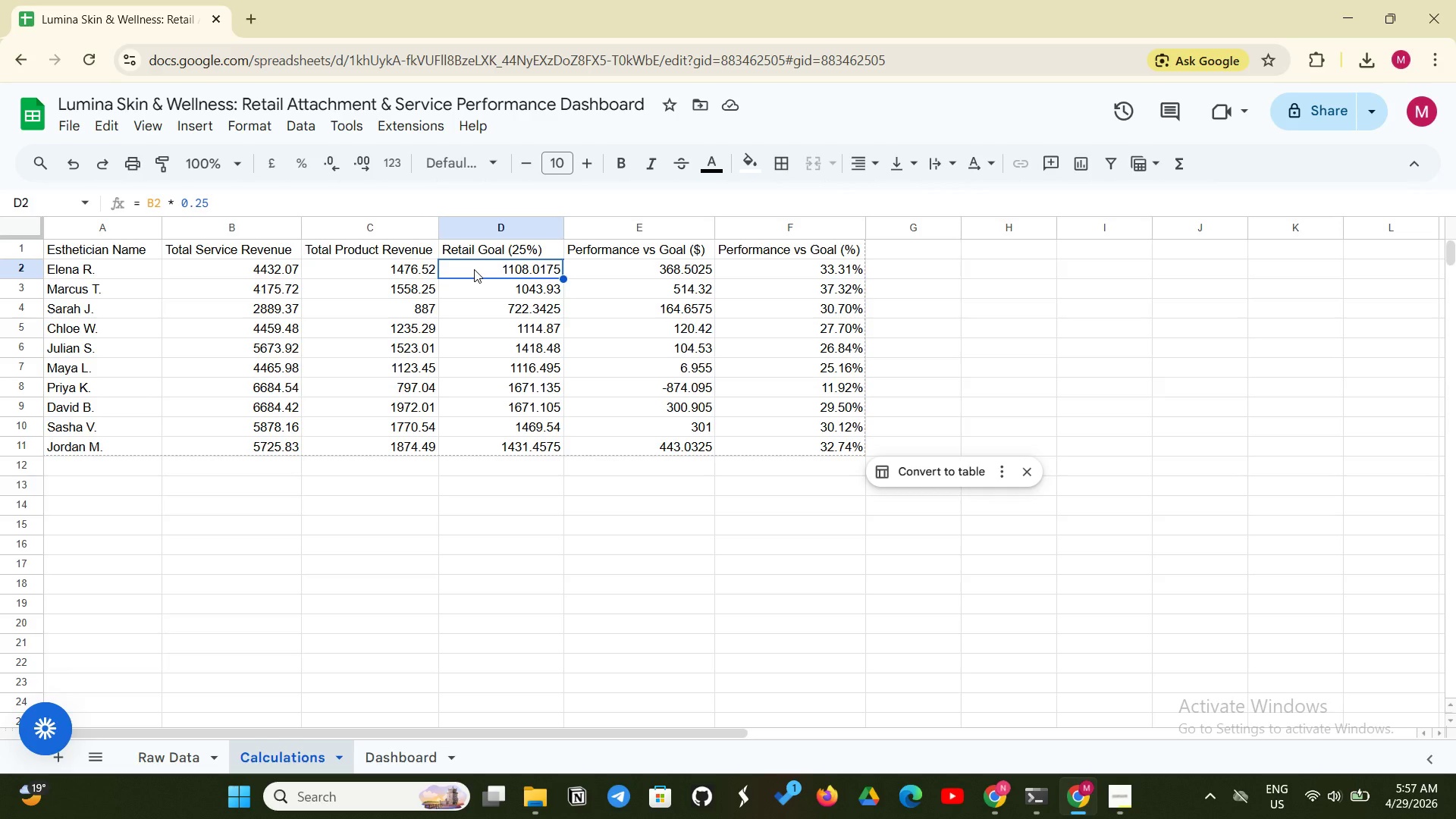 
wait(16.62)
 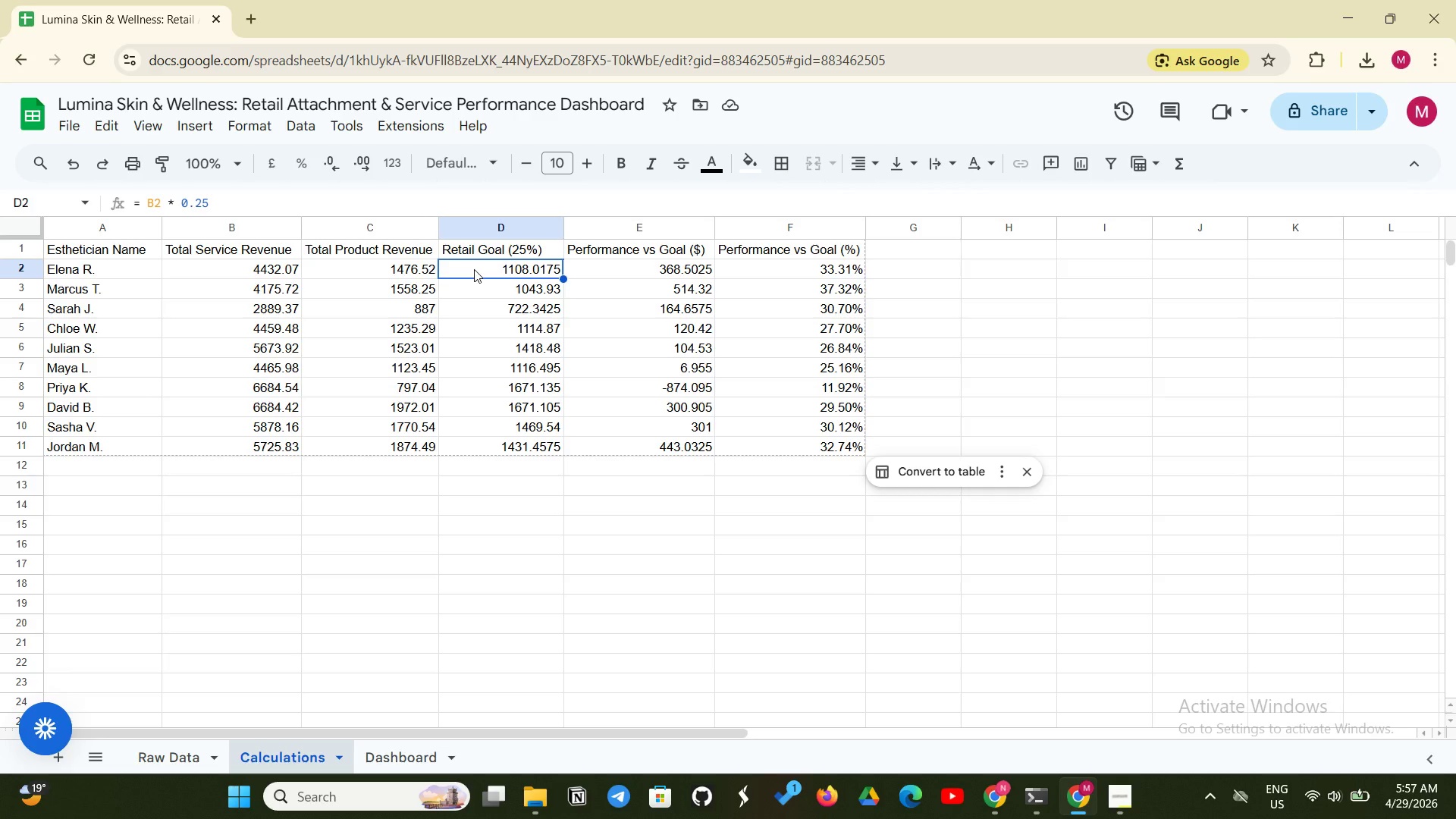 
left_click_drag(start_coordinate=[609, 265], to_coordinate=[607, 444])
 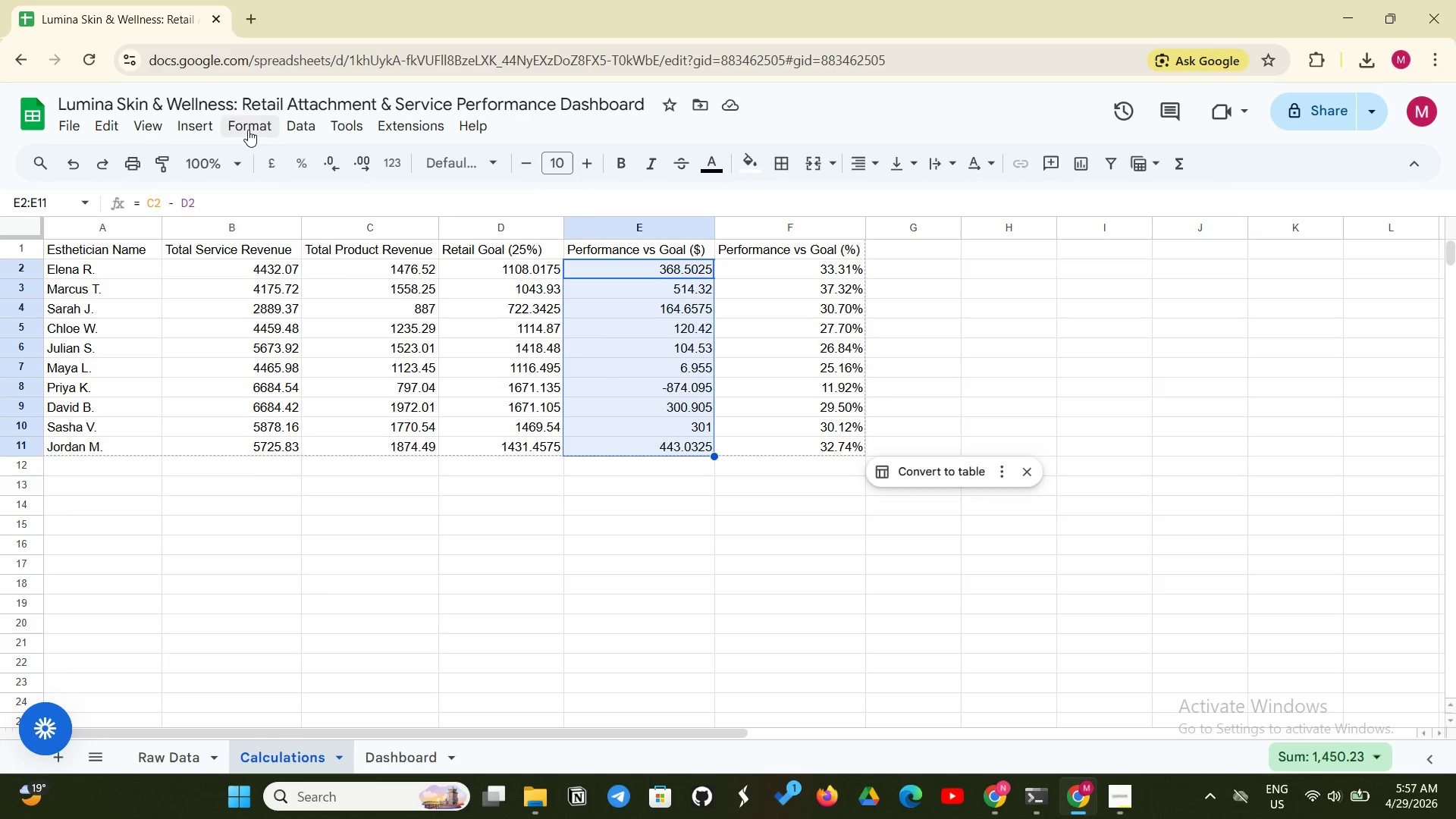 
left_click([248, 130])
 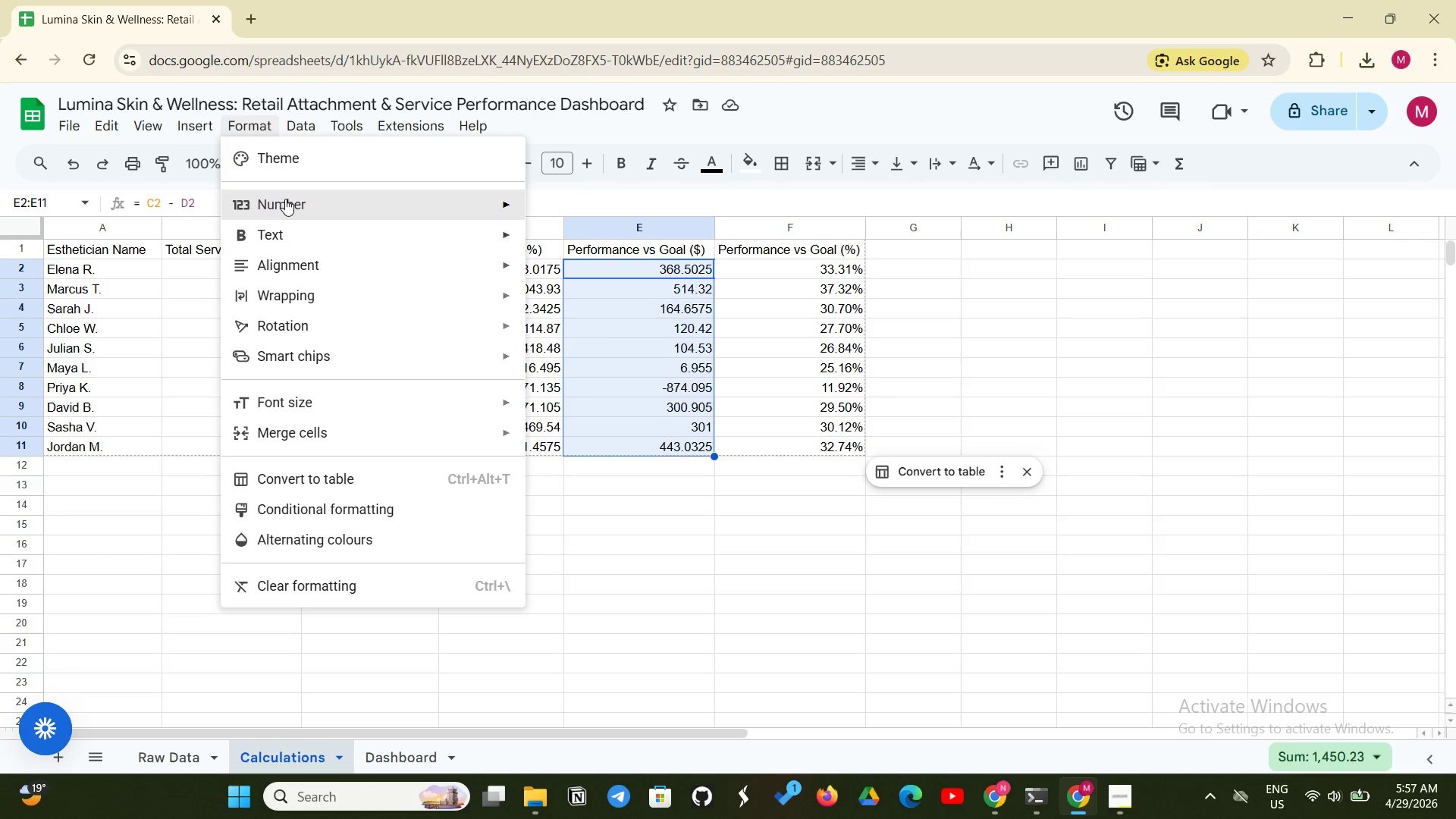 
left_click([288, 197])
 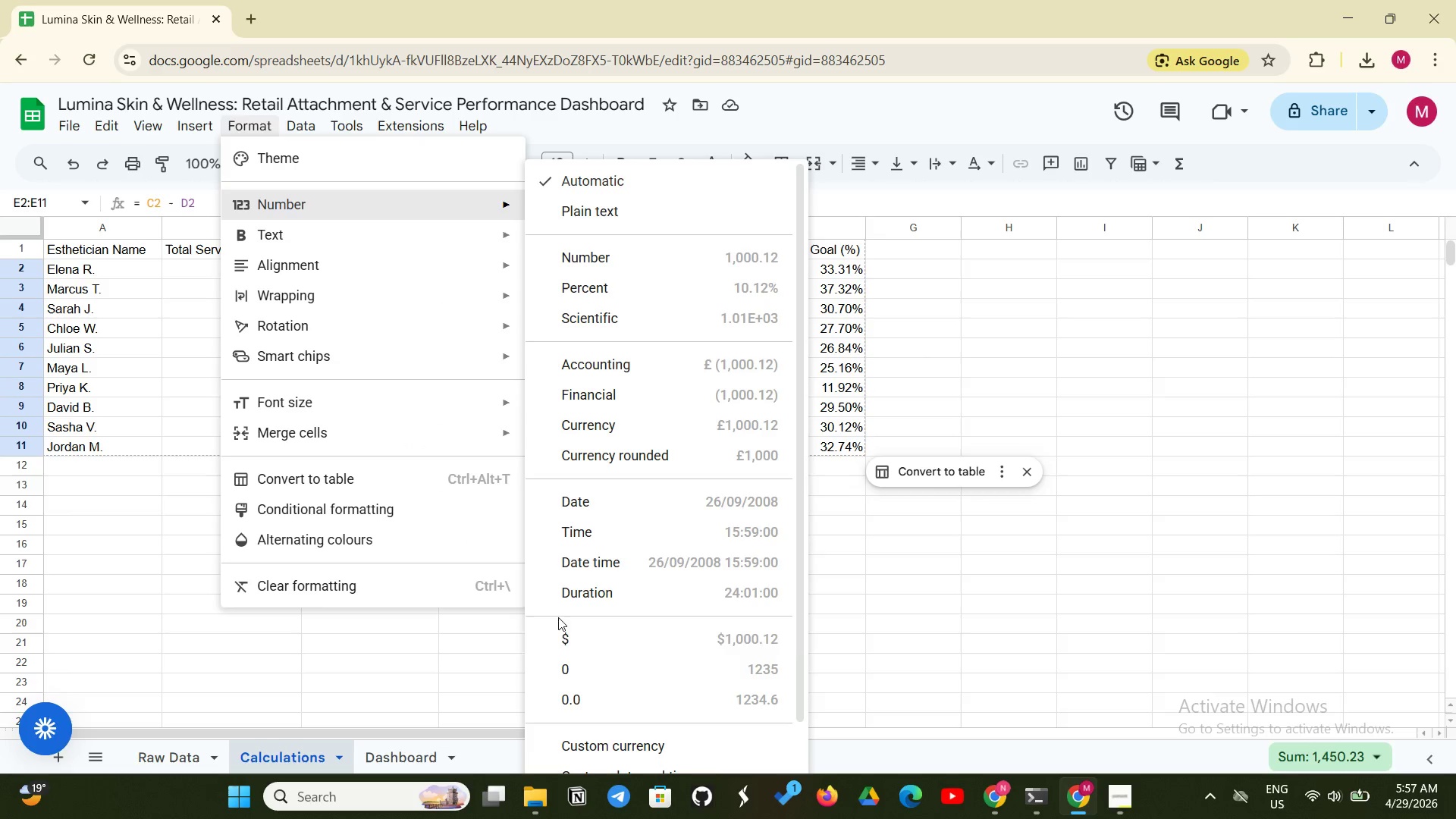 
left_click([559, 635])
 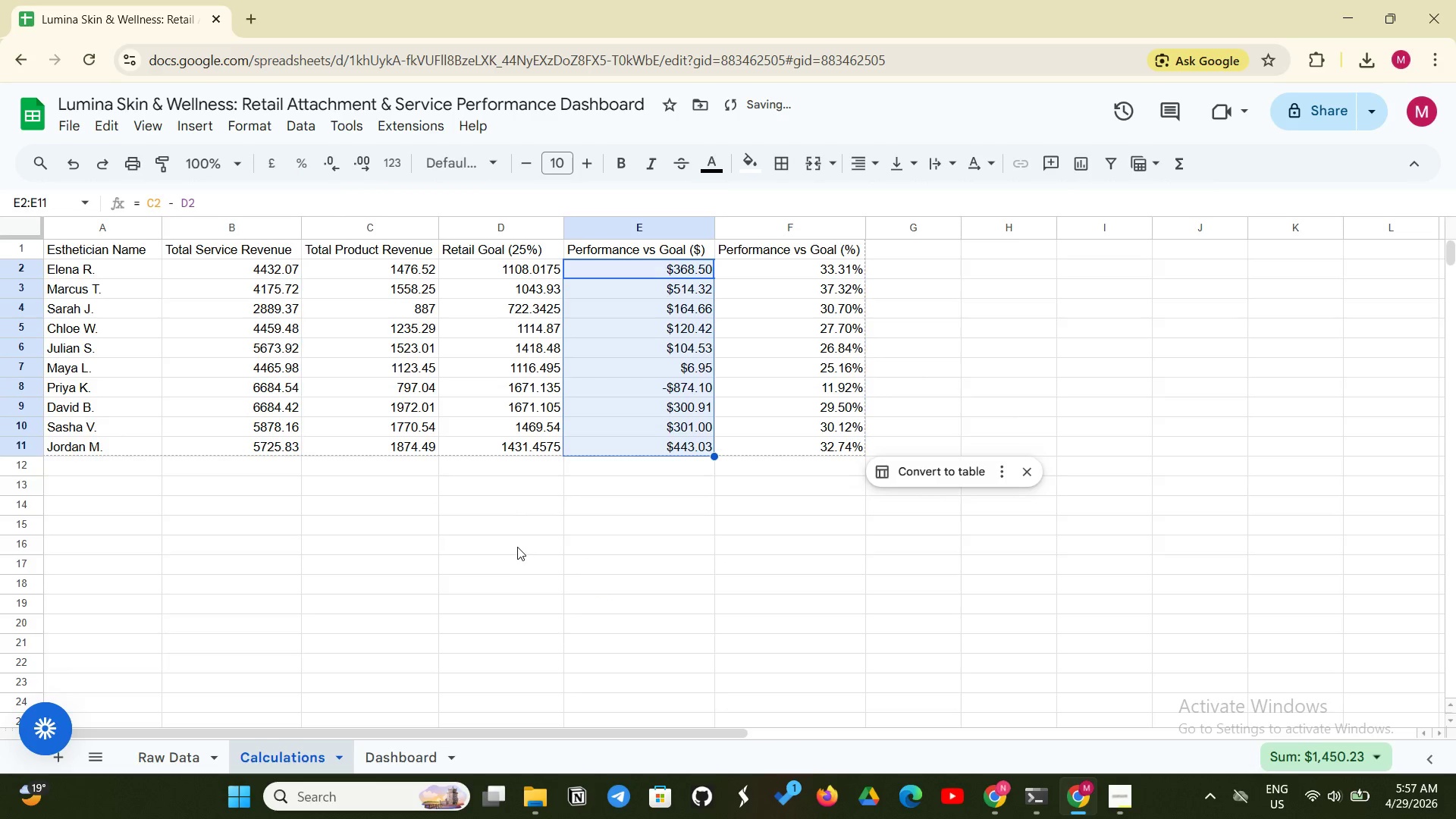 
left_click([517, 547])
 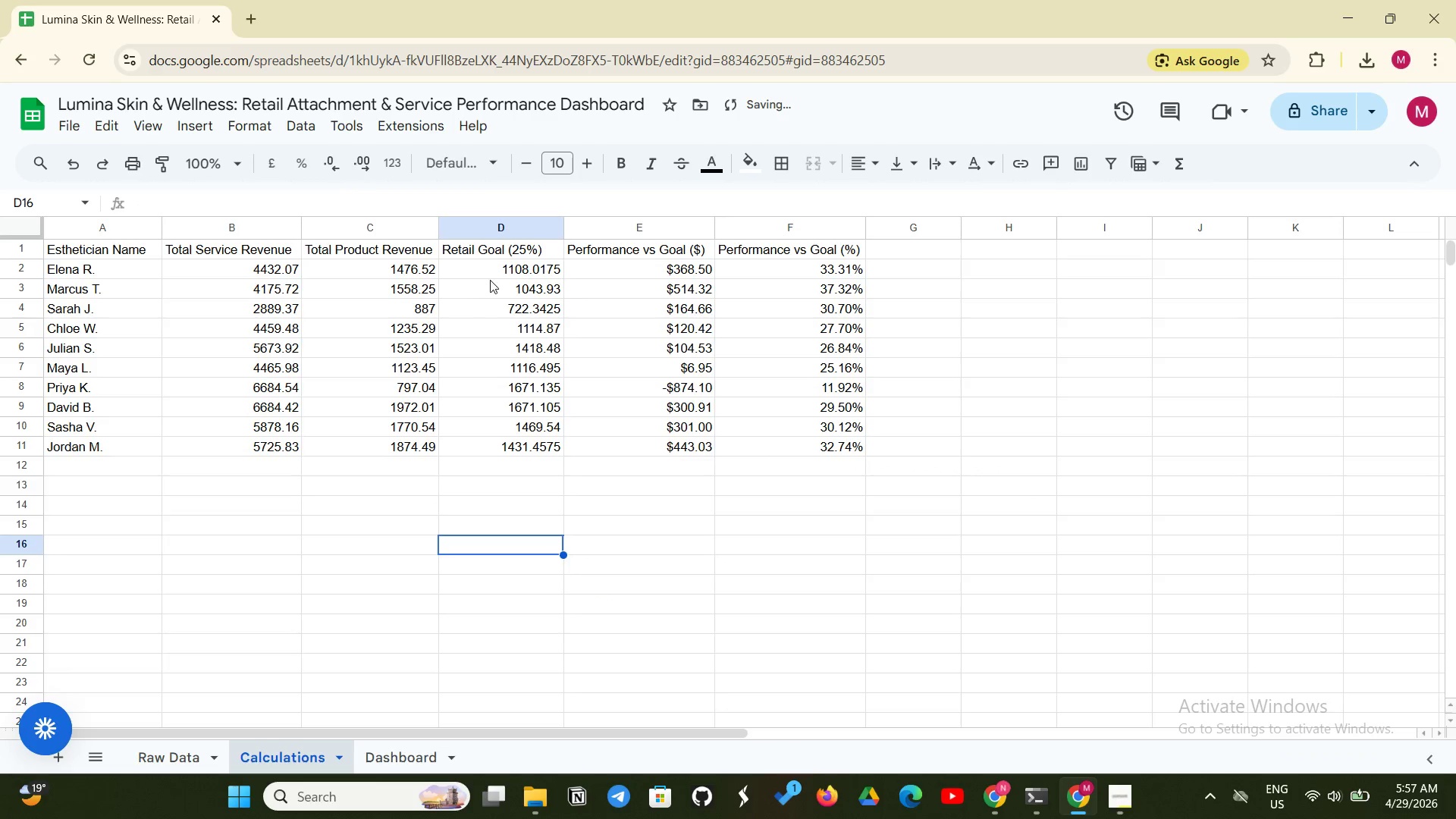 
left_click([496, 264])
 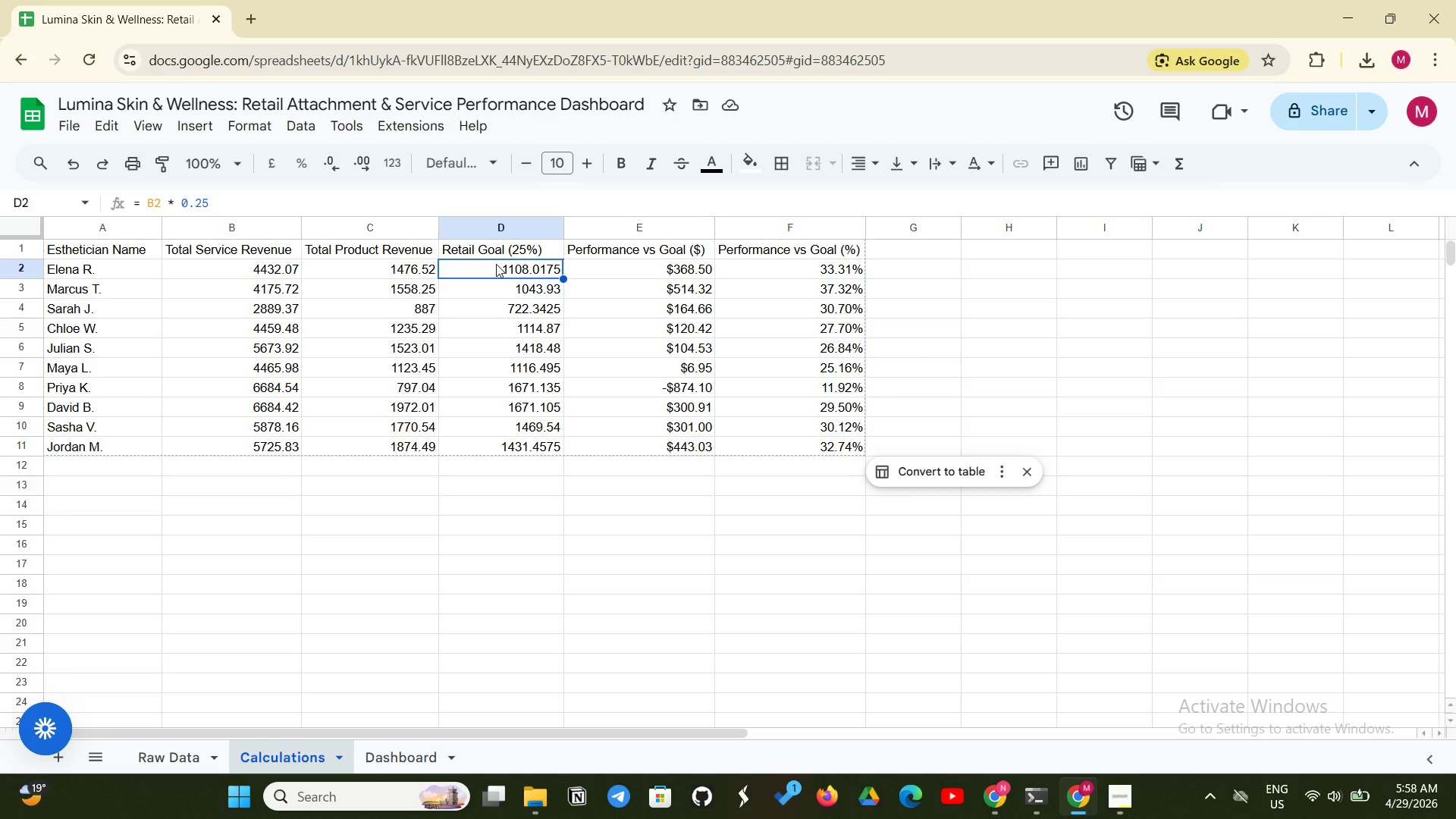 
wait(41.72)
 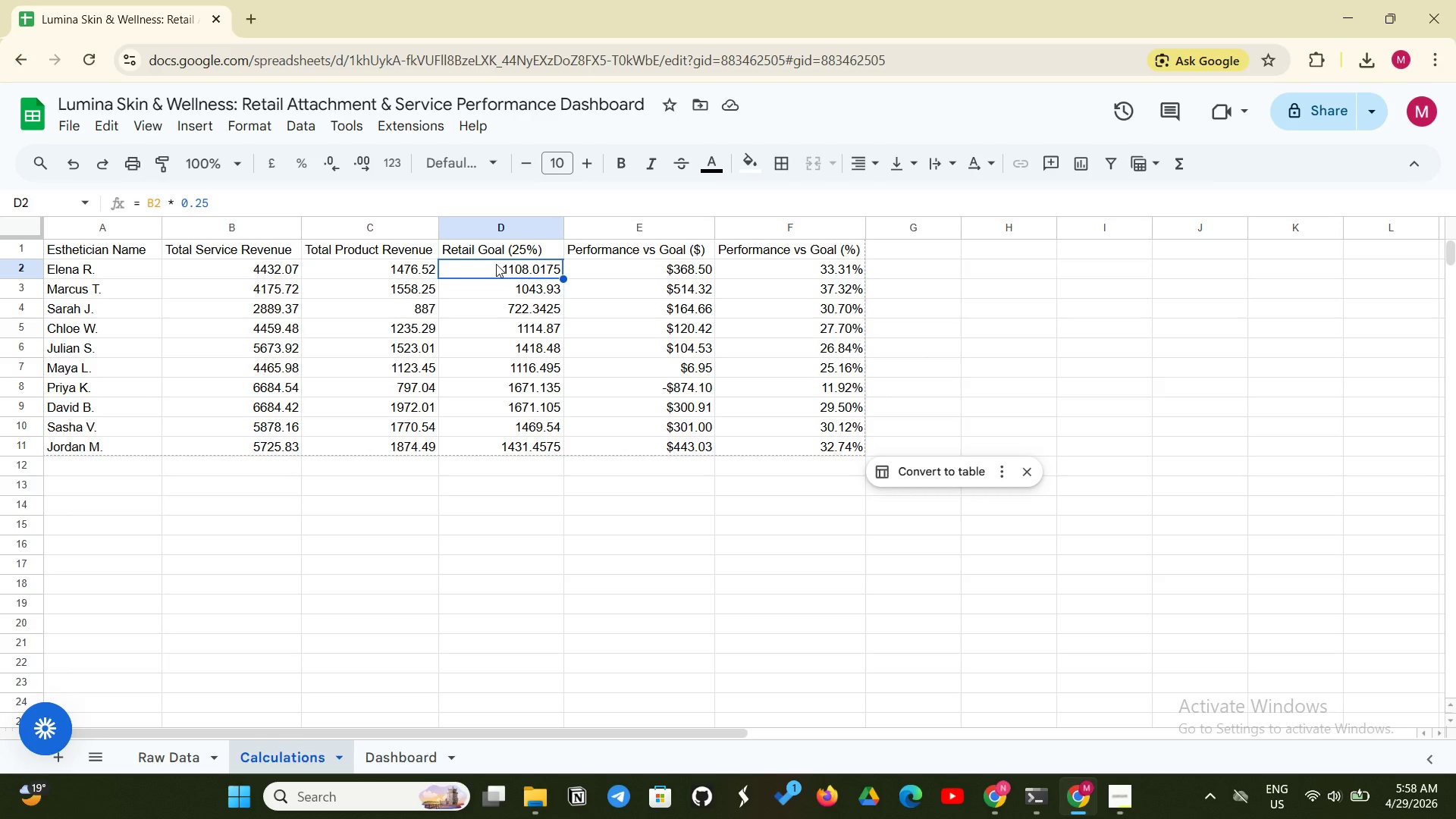 
left_click([328, 276])
 